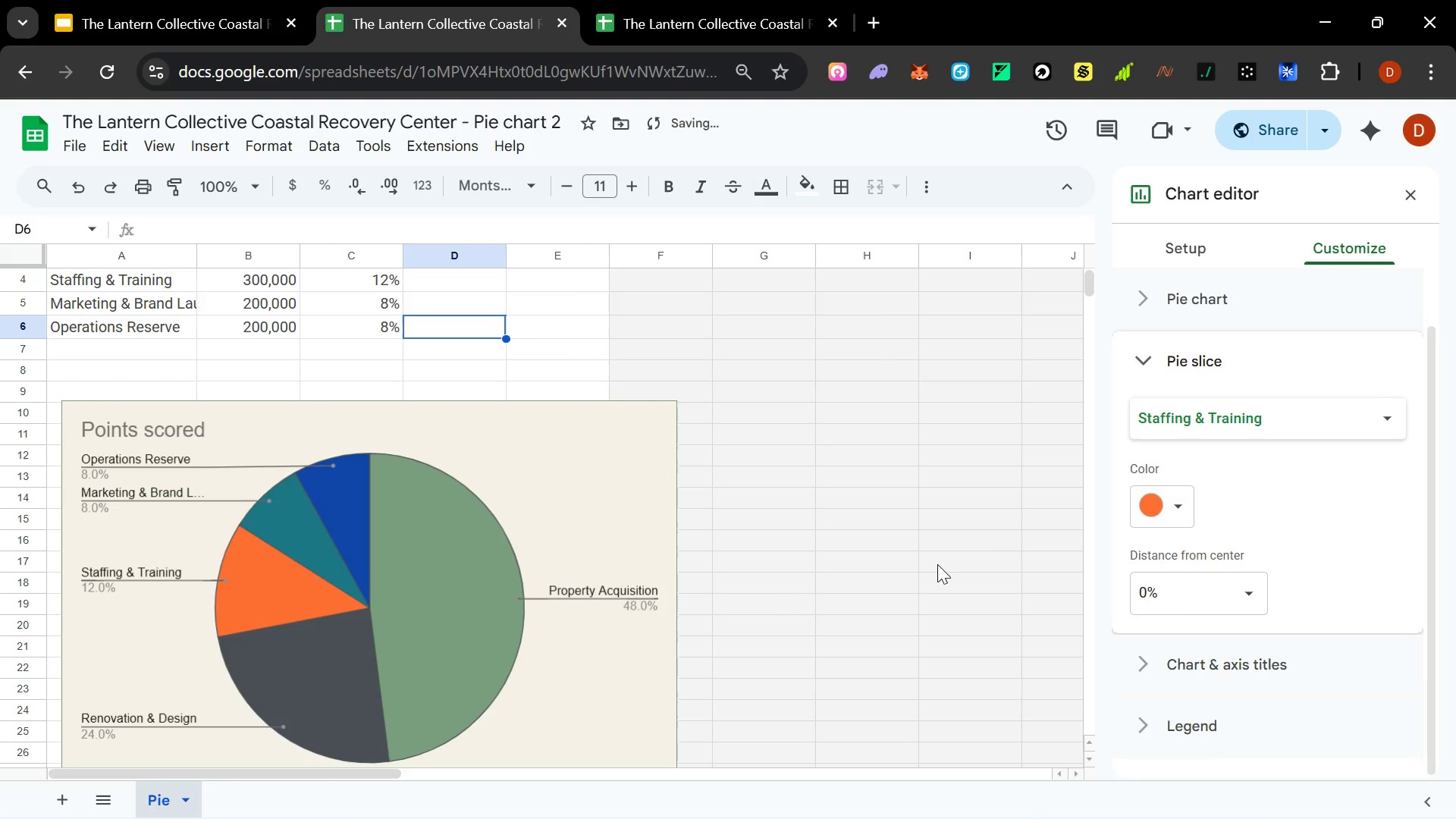 
scroll: coordinate [720, 540], scroll_direction: none, amount: 0.0
 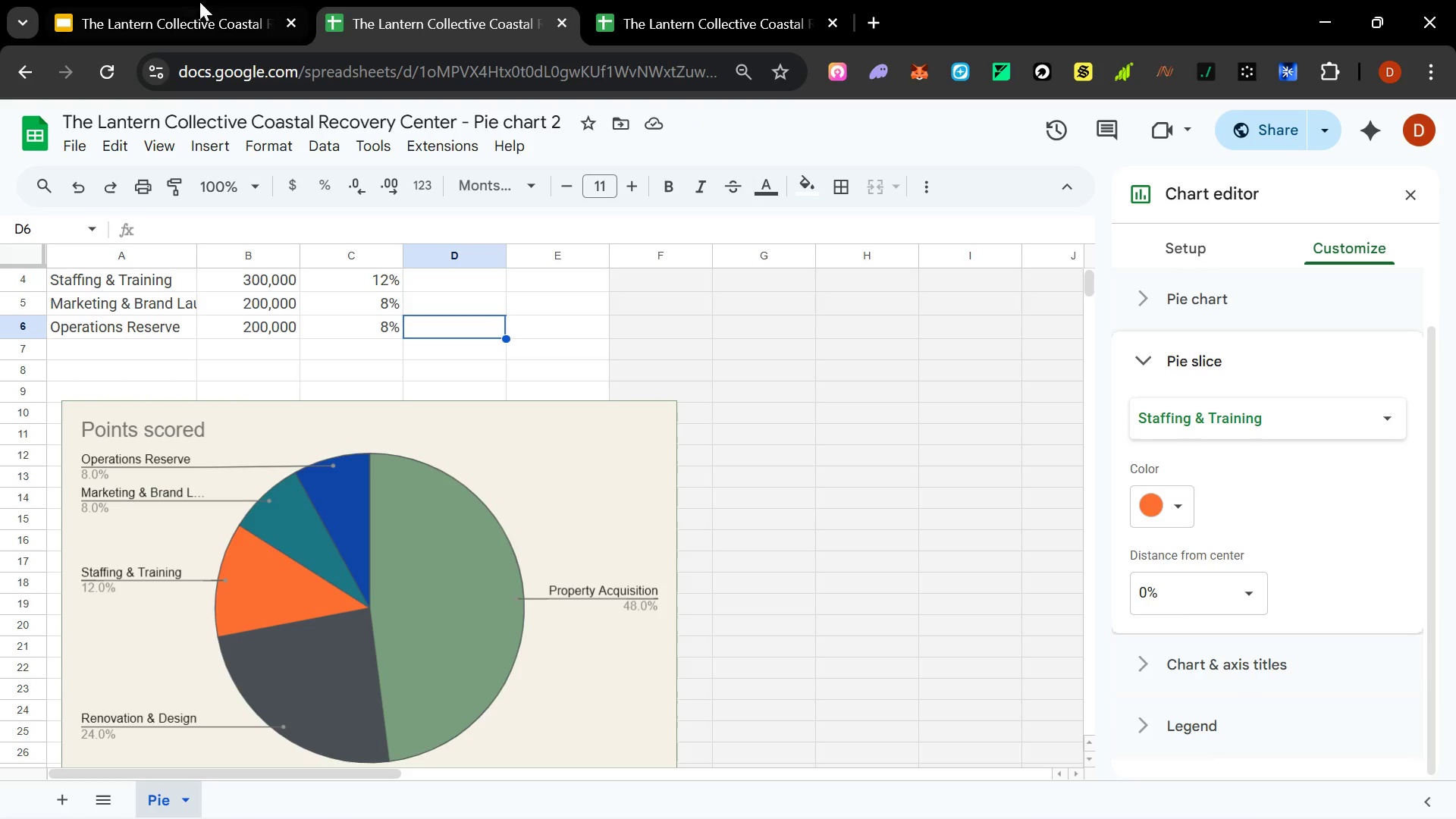 
left_click([179, 11])
 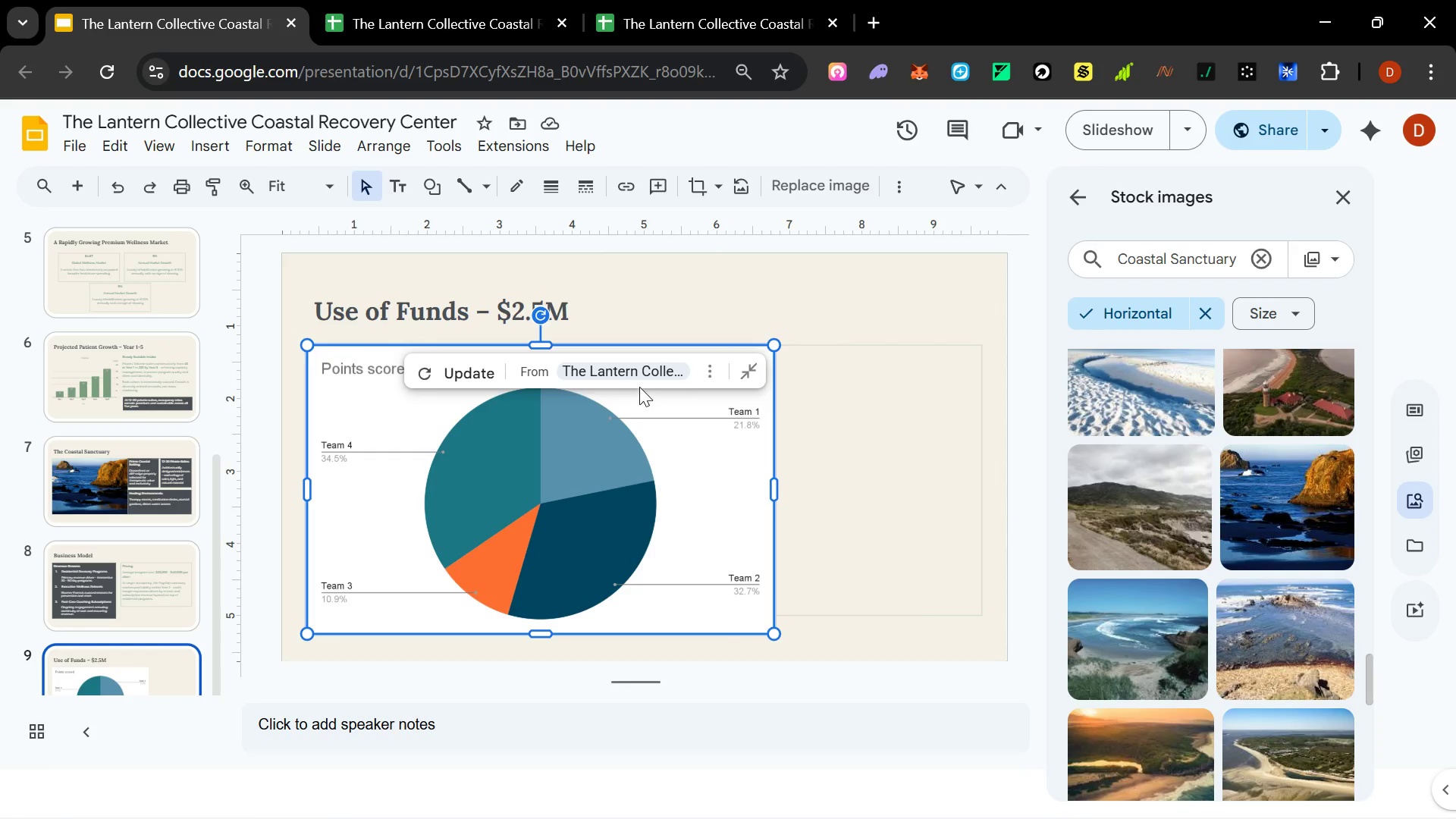 
left_click([472, 360])
 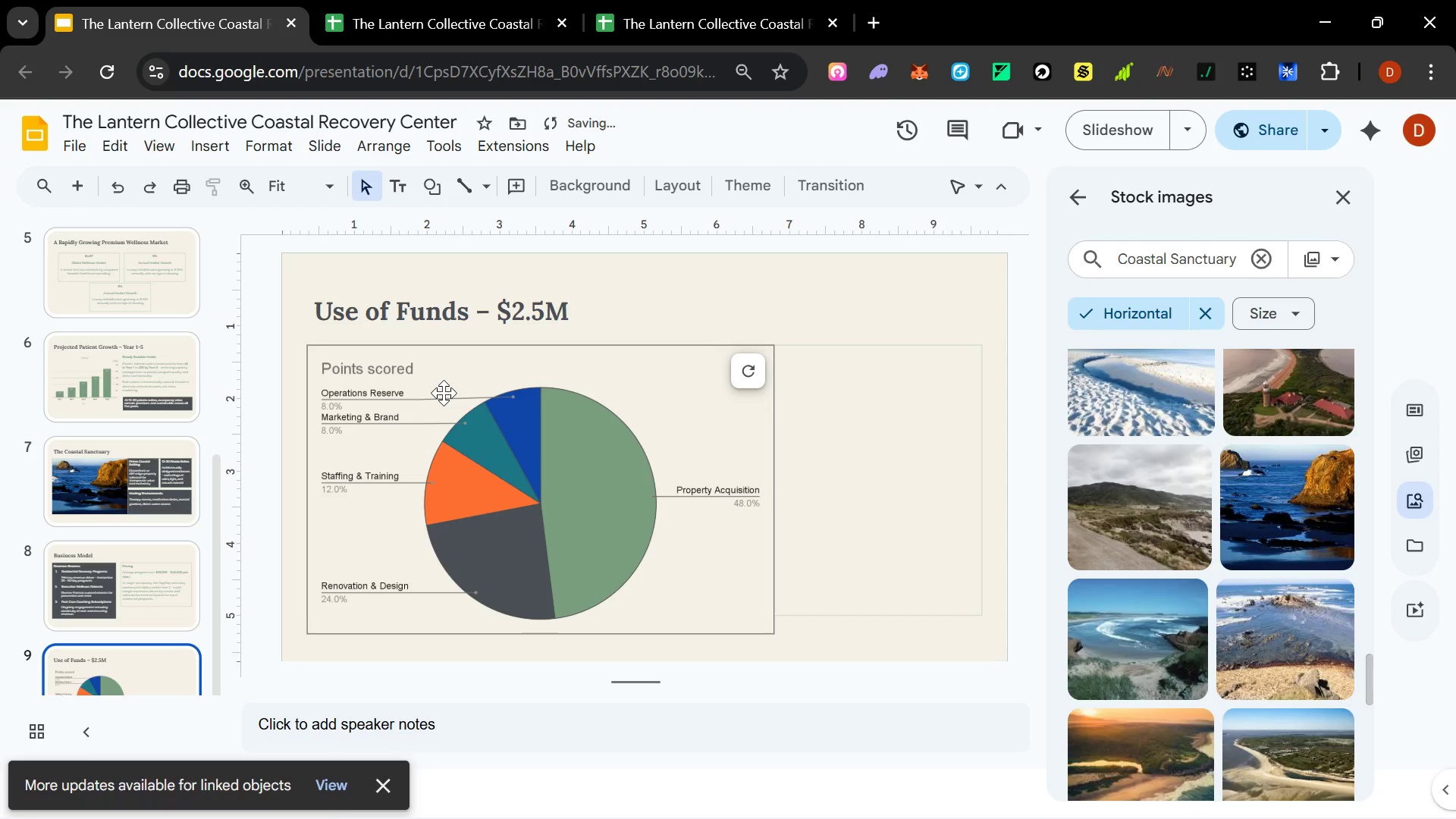 
left_click([758, 438])
 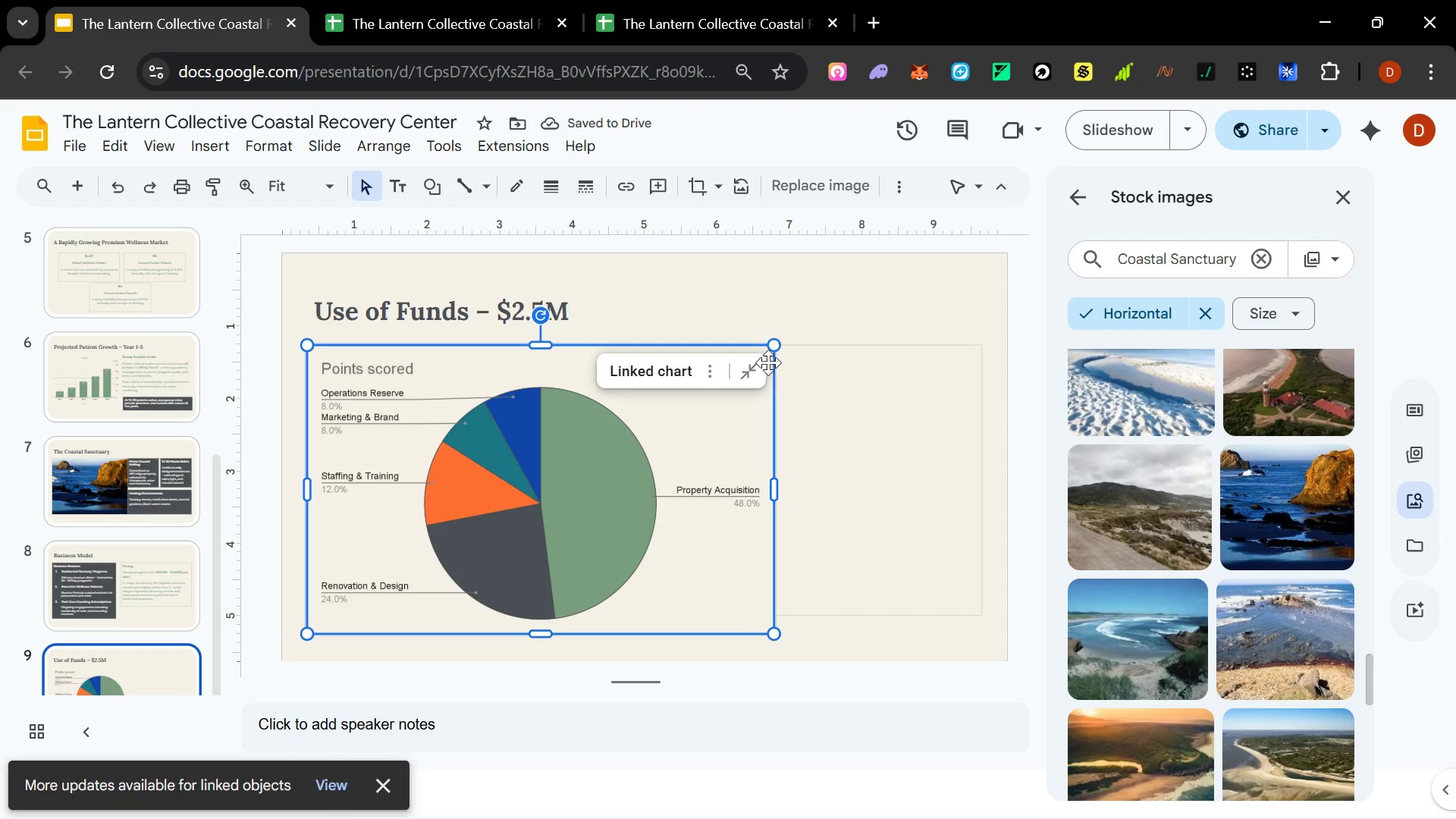 
hold_key(key=ControlLeft, duration=1.5)
left_click_drag(start_coordinate=[775, 348], to_coordinate=[711, 356])
 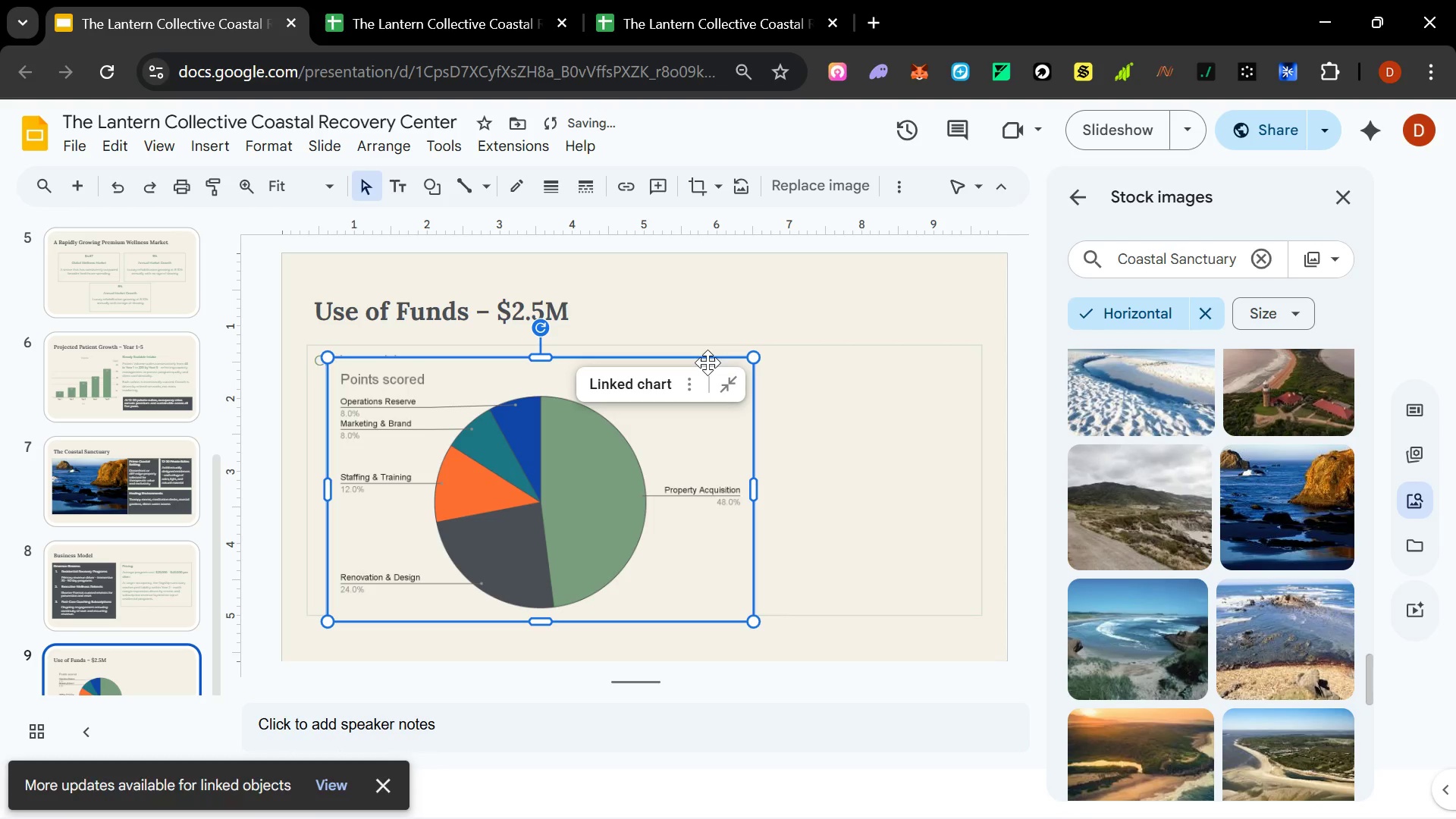 
hold_key(key=ControlLeft, duration=0.52)
 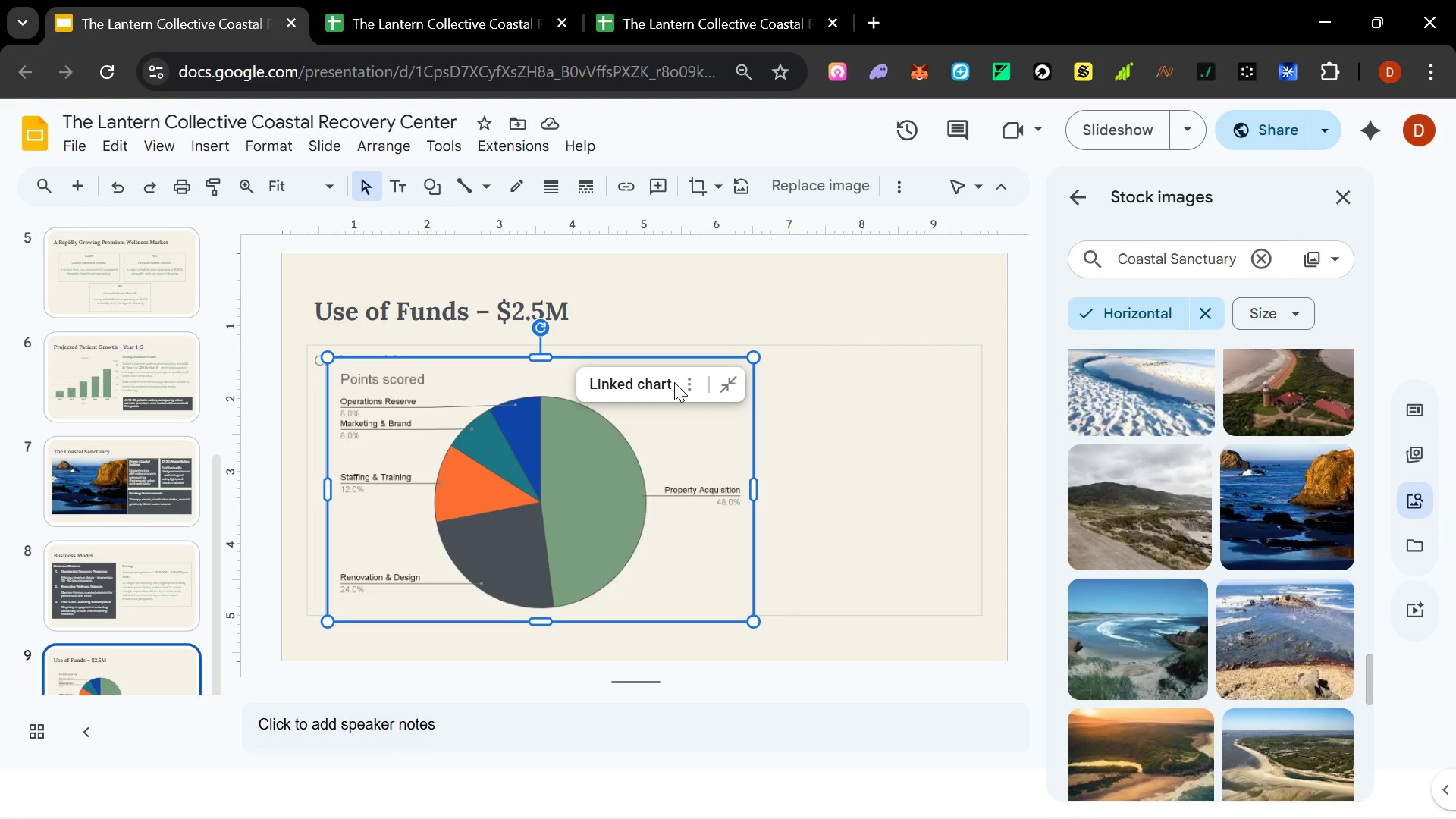 
wait(13.05)
 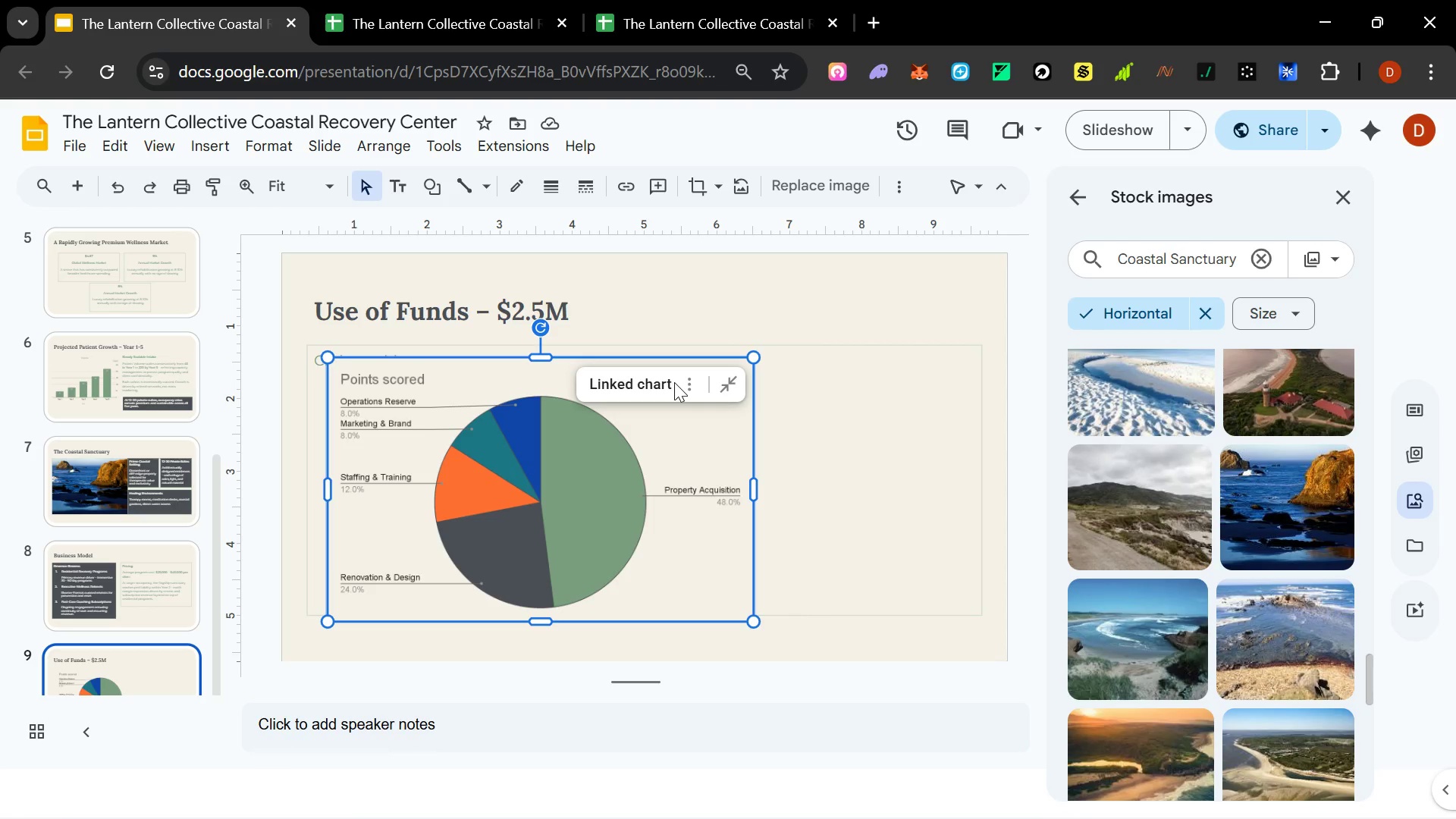 
left_click([673, 5])
 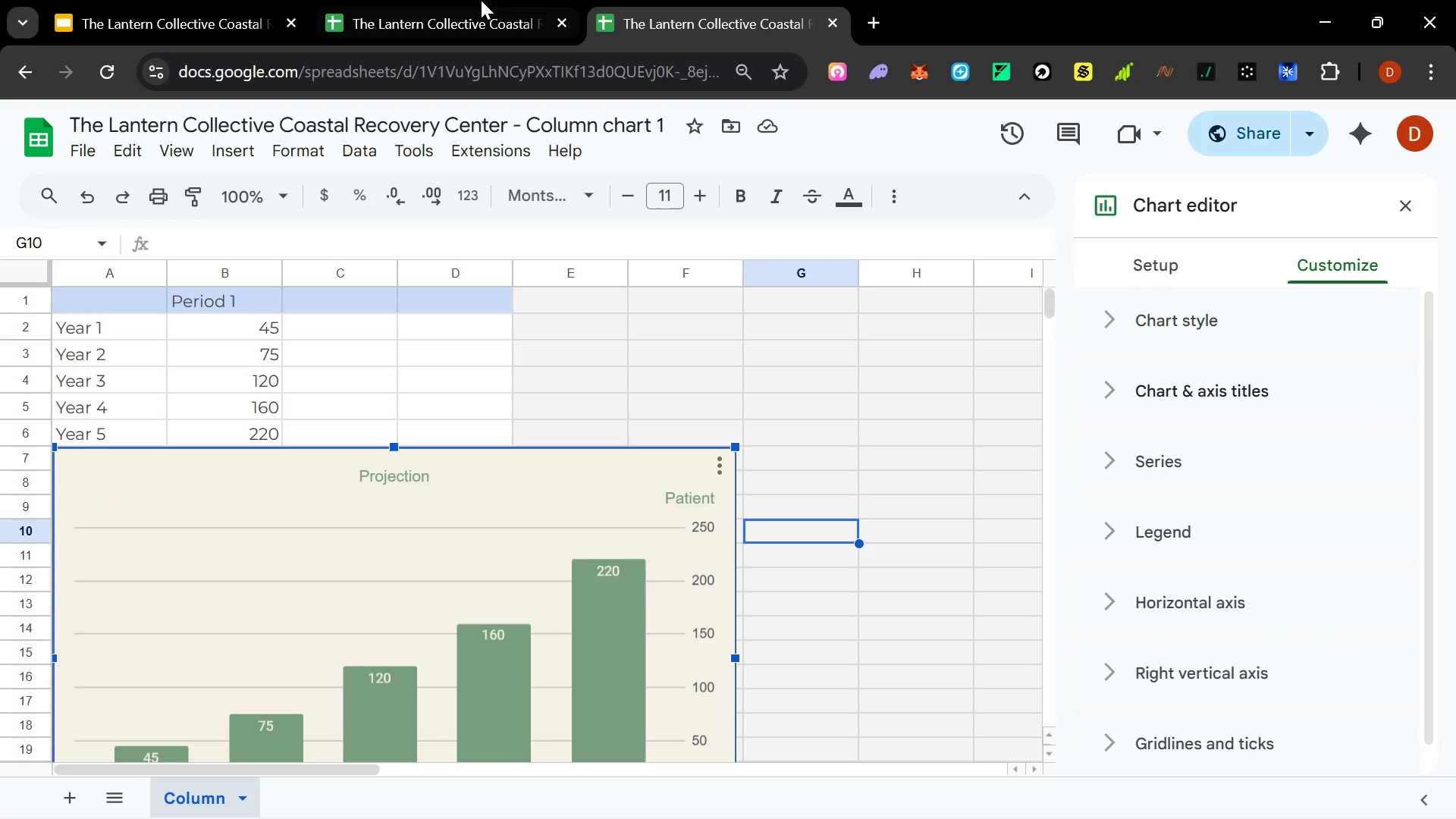 
left_click([436, 20])
 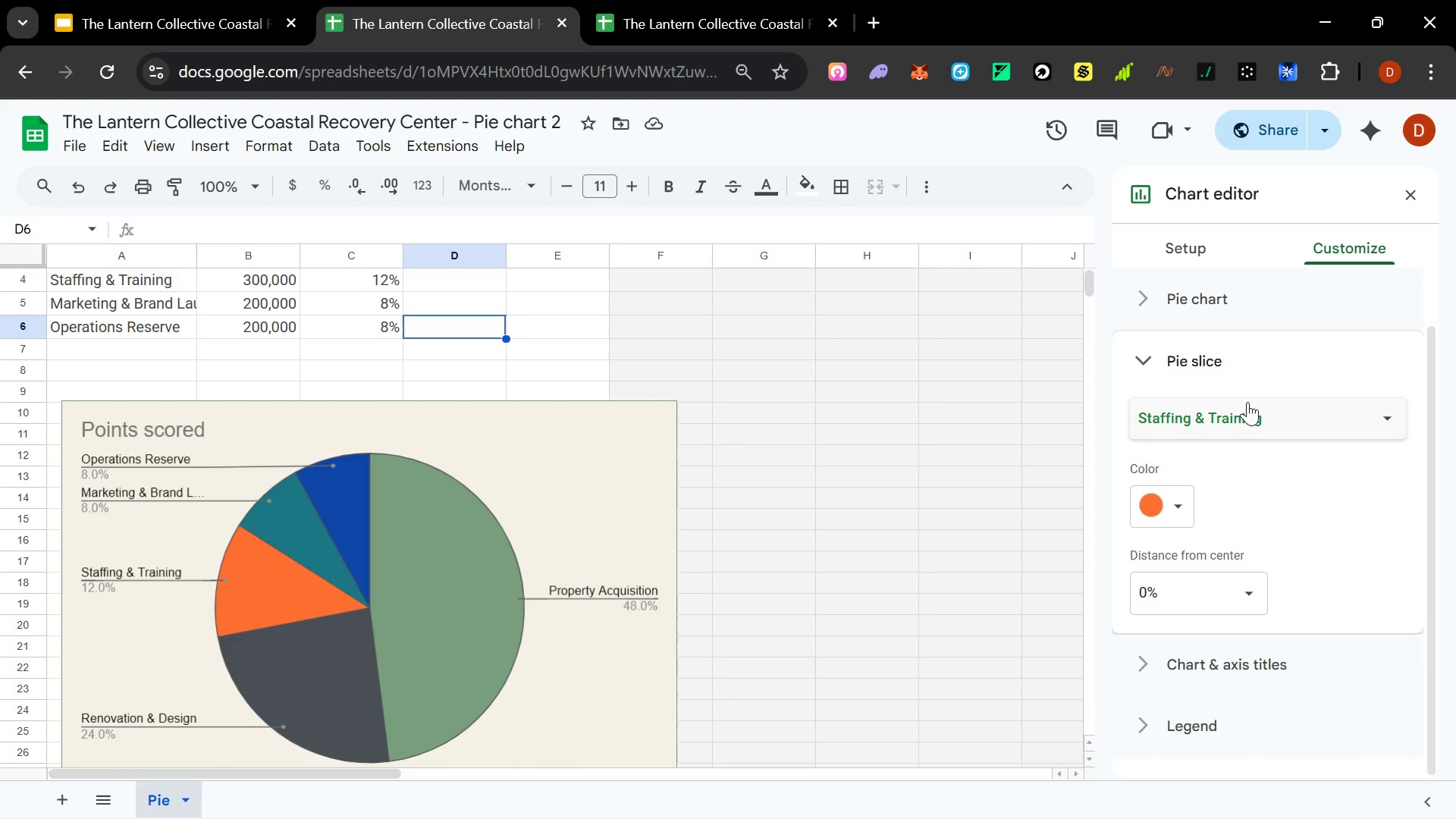 
scroll: coordinate [1242, 498], scroll_direction: up, amount: 3.0
 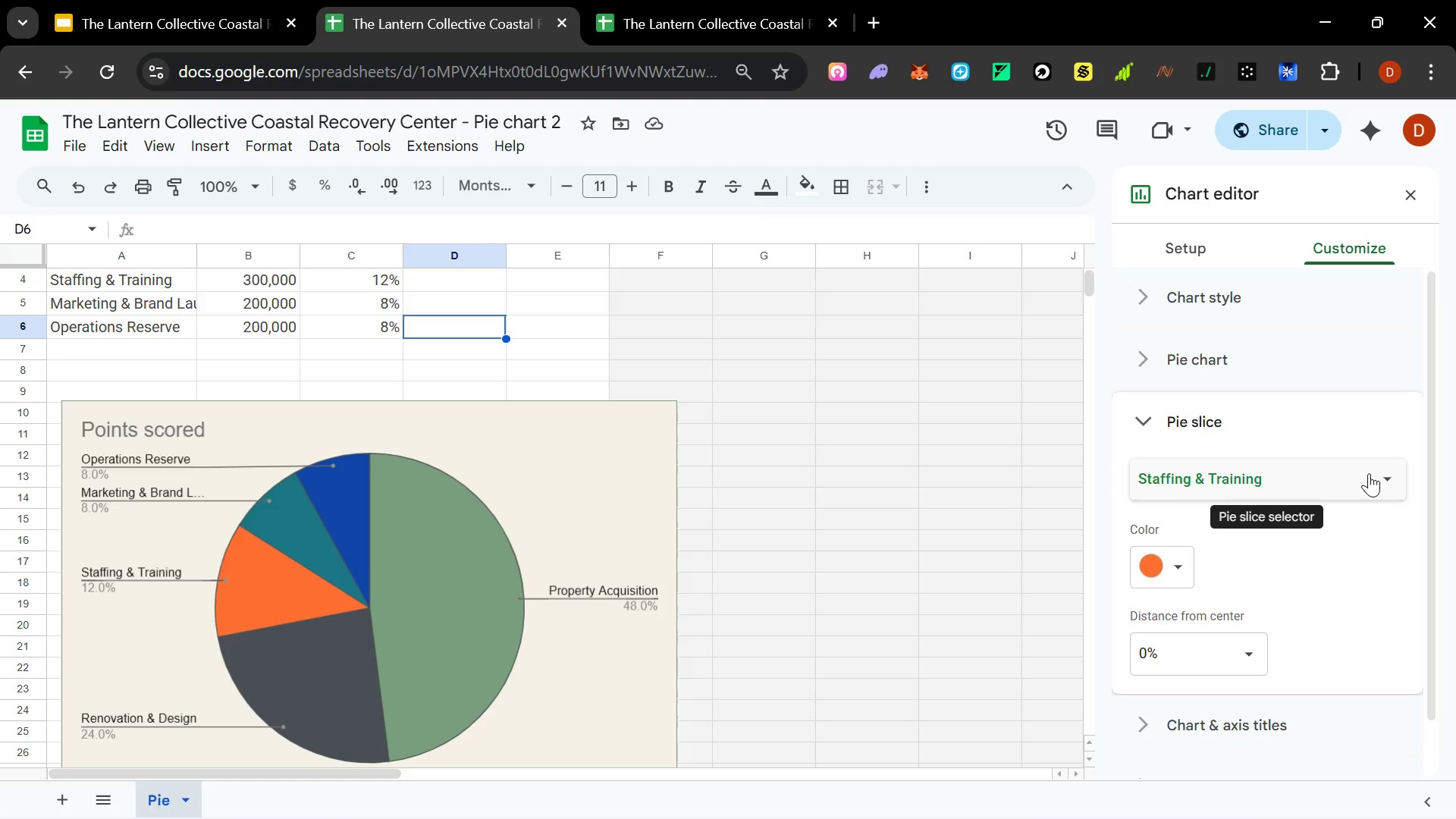 
left_click([1383, 479])
 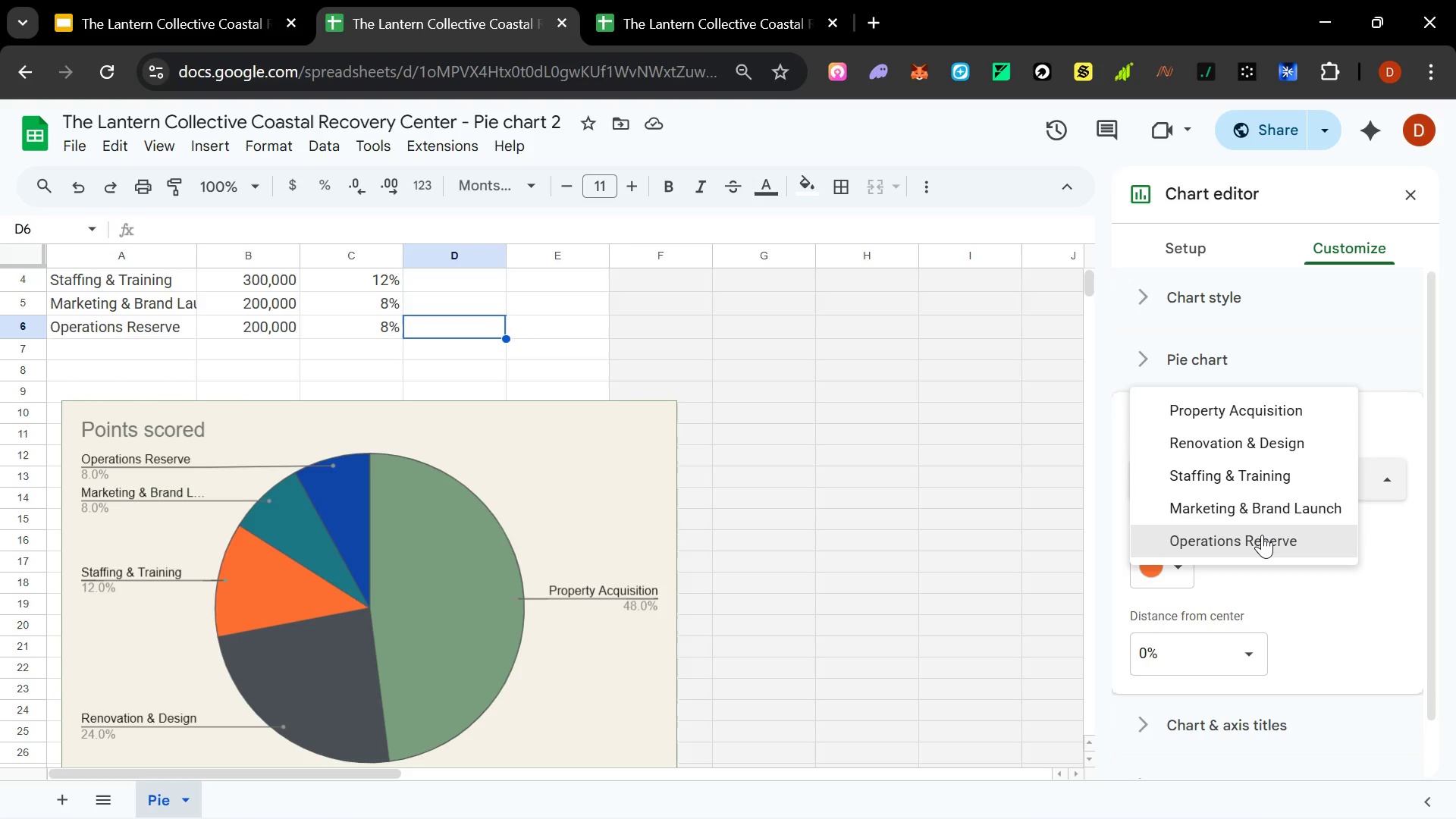 
left_click([1262, 535])
 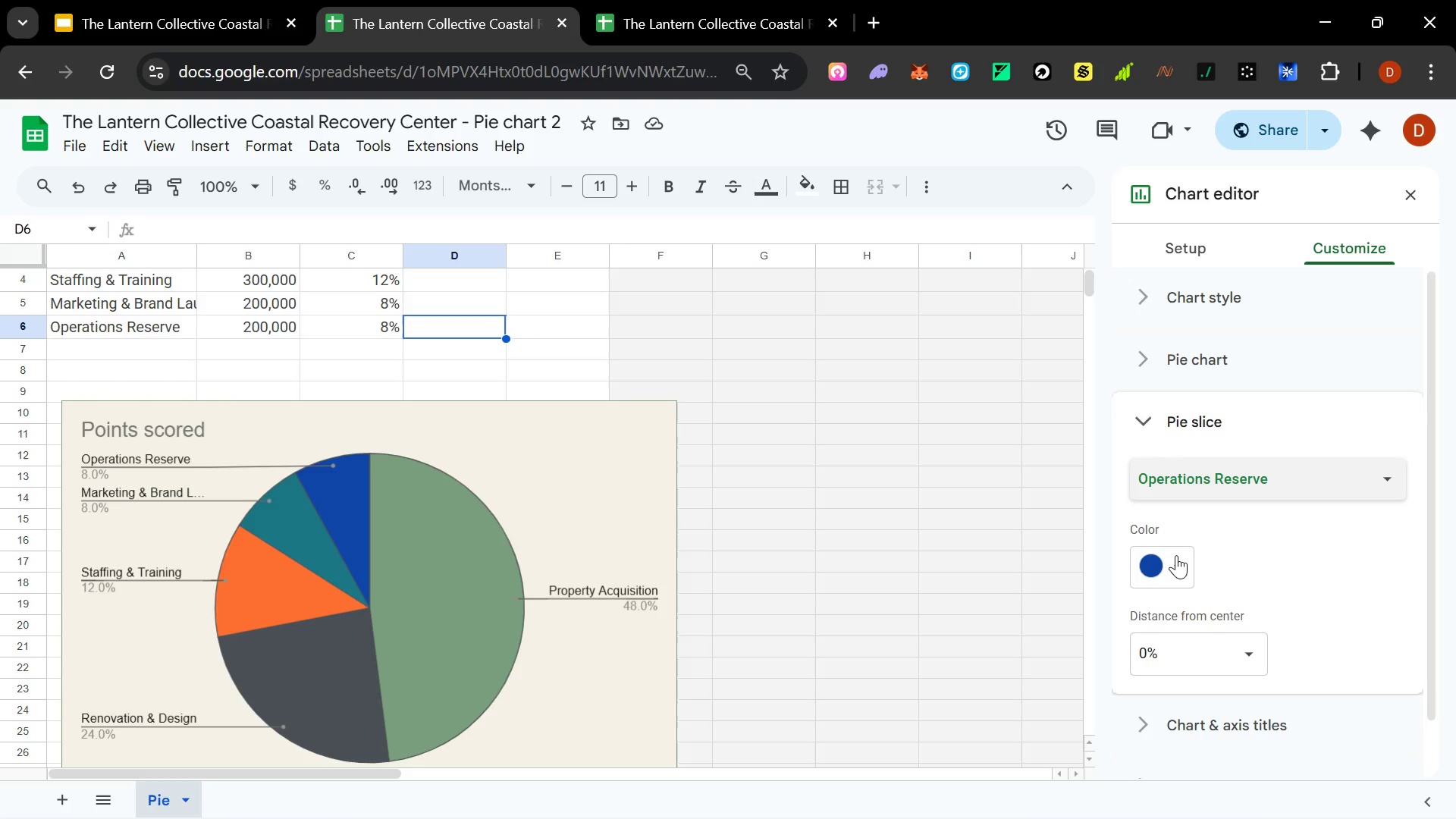 
left_click([1192, 576])
 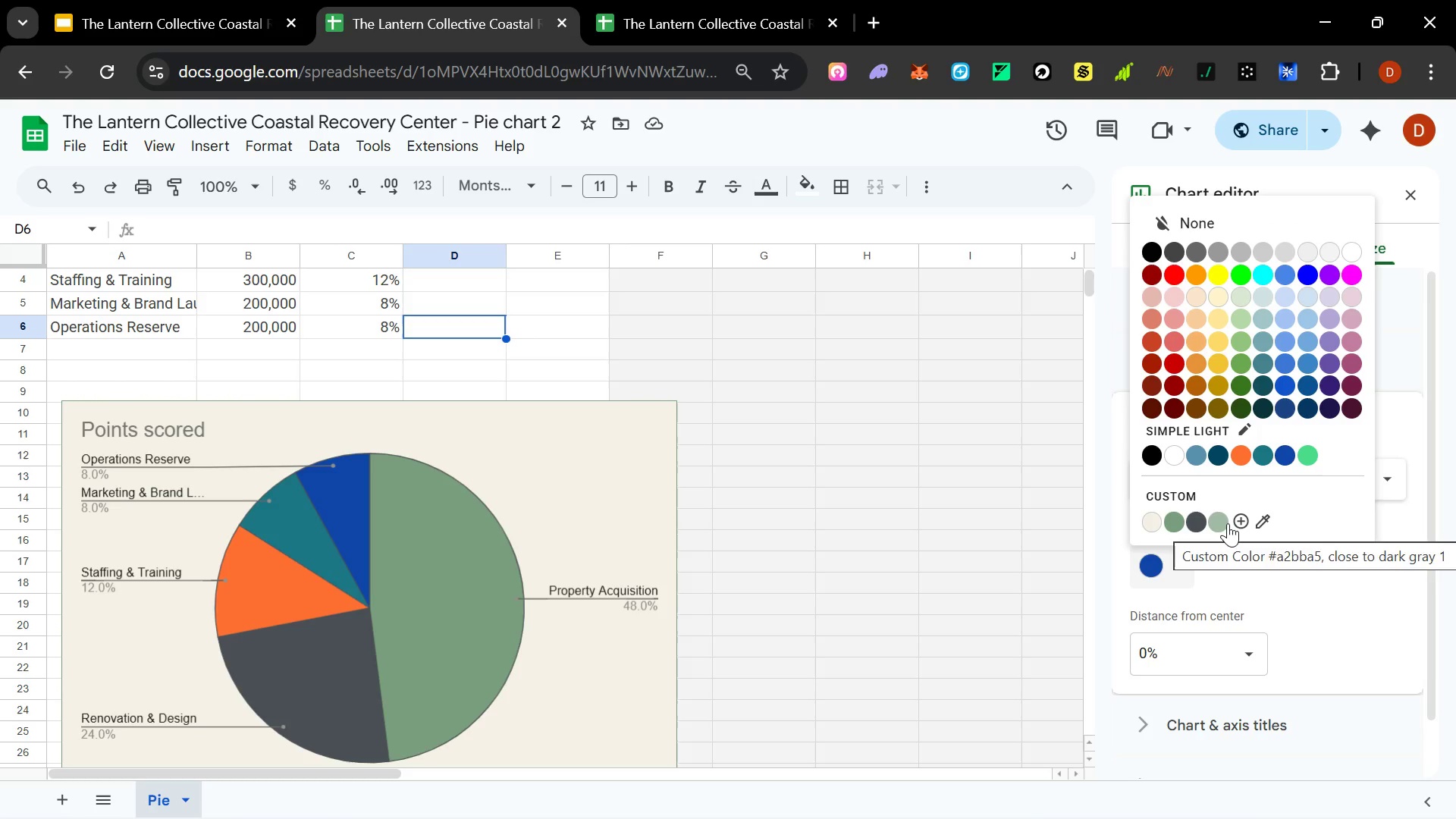 
left_click([1247, 520])
 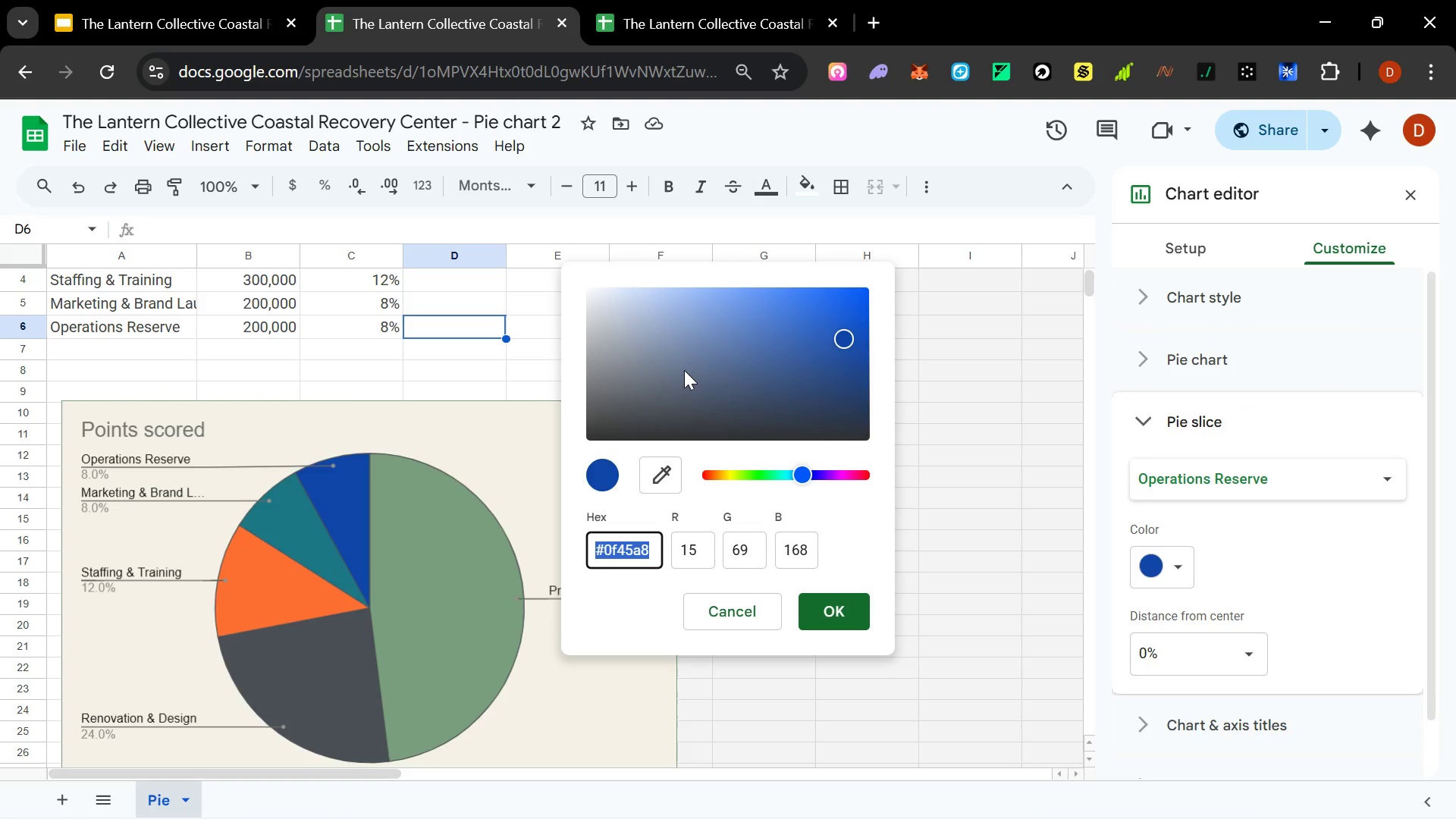 
left_click([684, 387])
 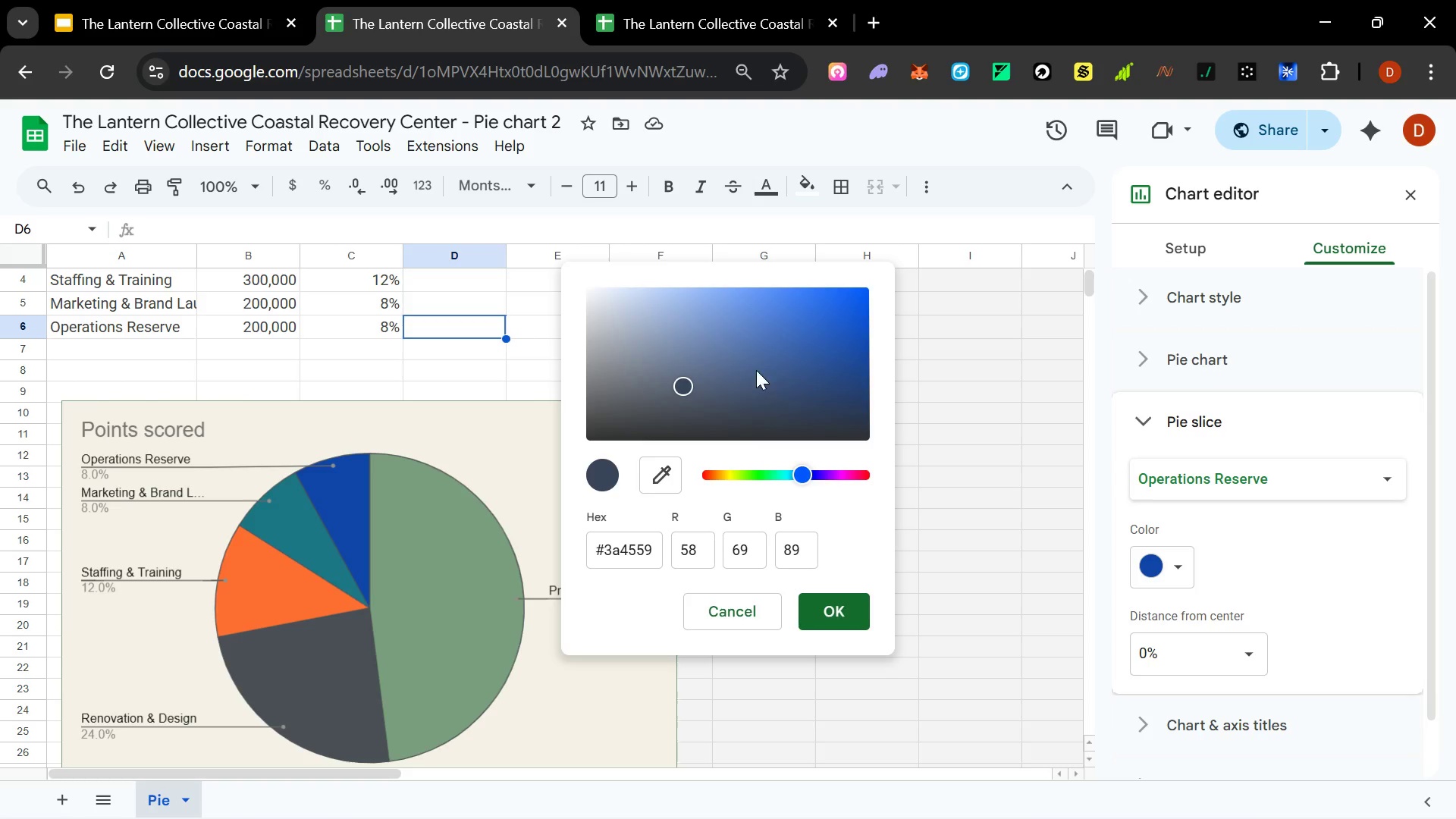 
left_click_drag(start_coordinate=[669, 391], to_coordinate=[635, 291])
 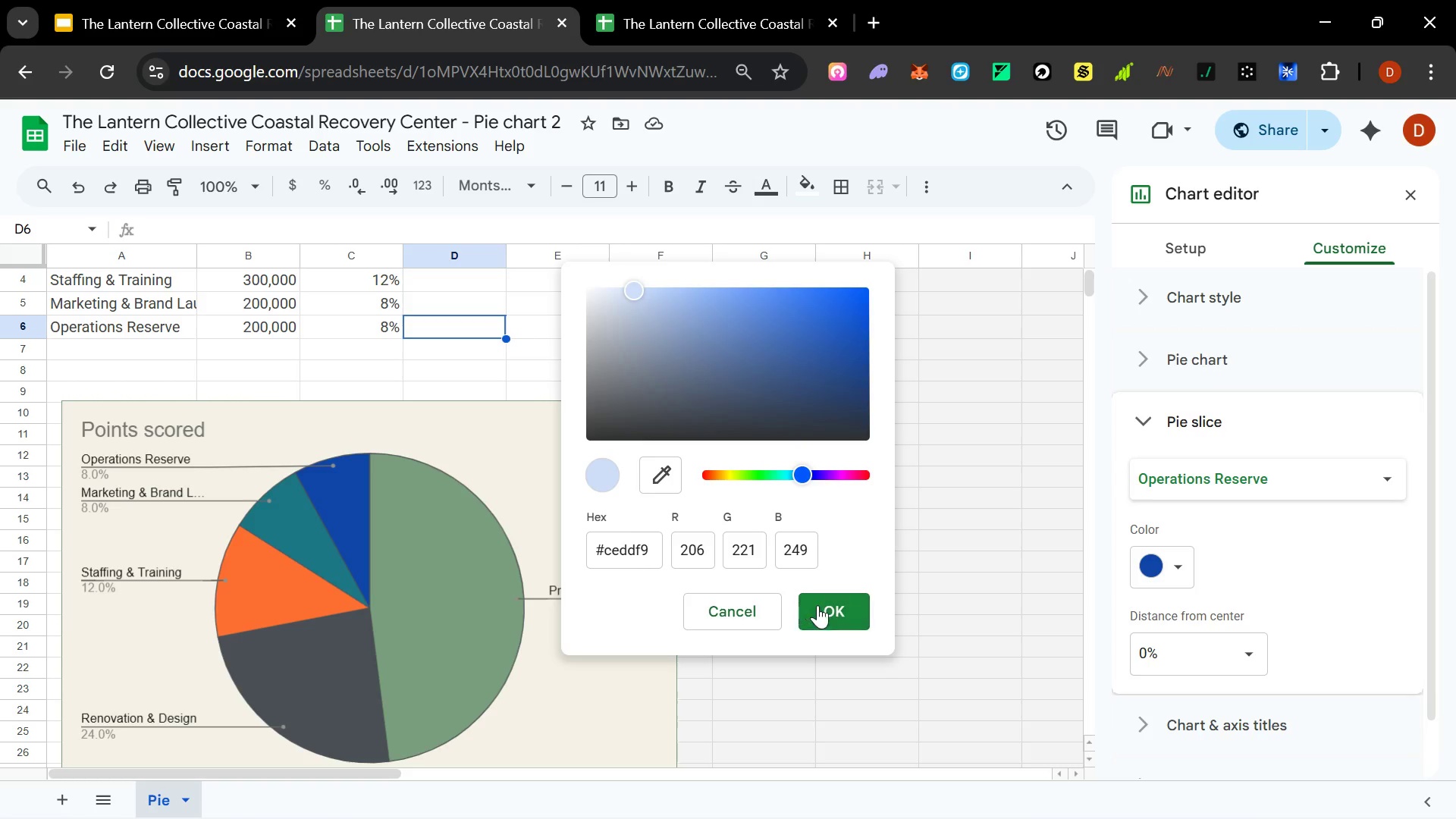 
left_click([824, 609])
 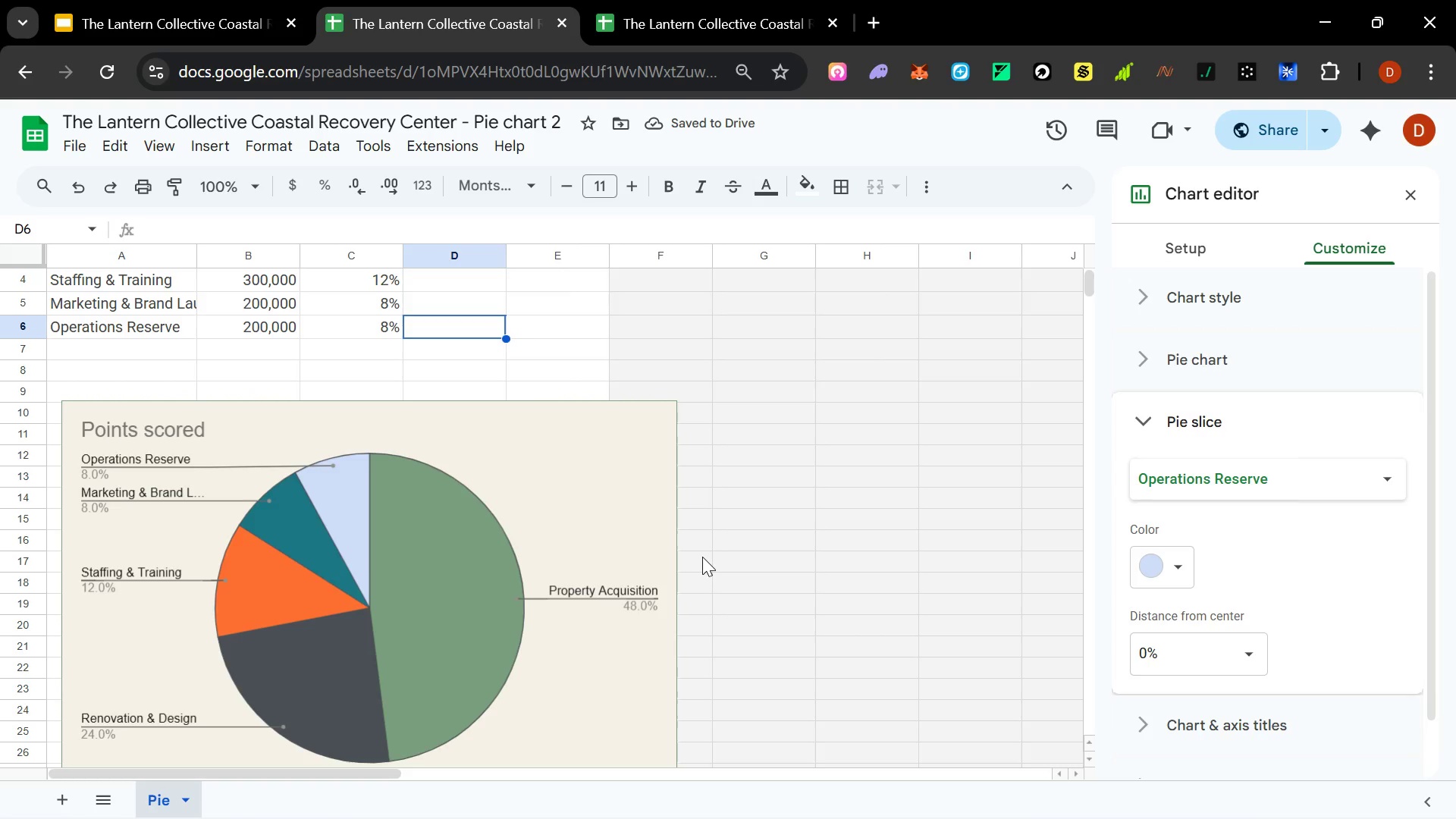 
scroll: coordinate [1264, 528], scroll_direction: none, amount: 0.0
 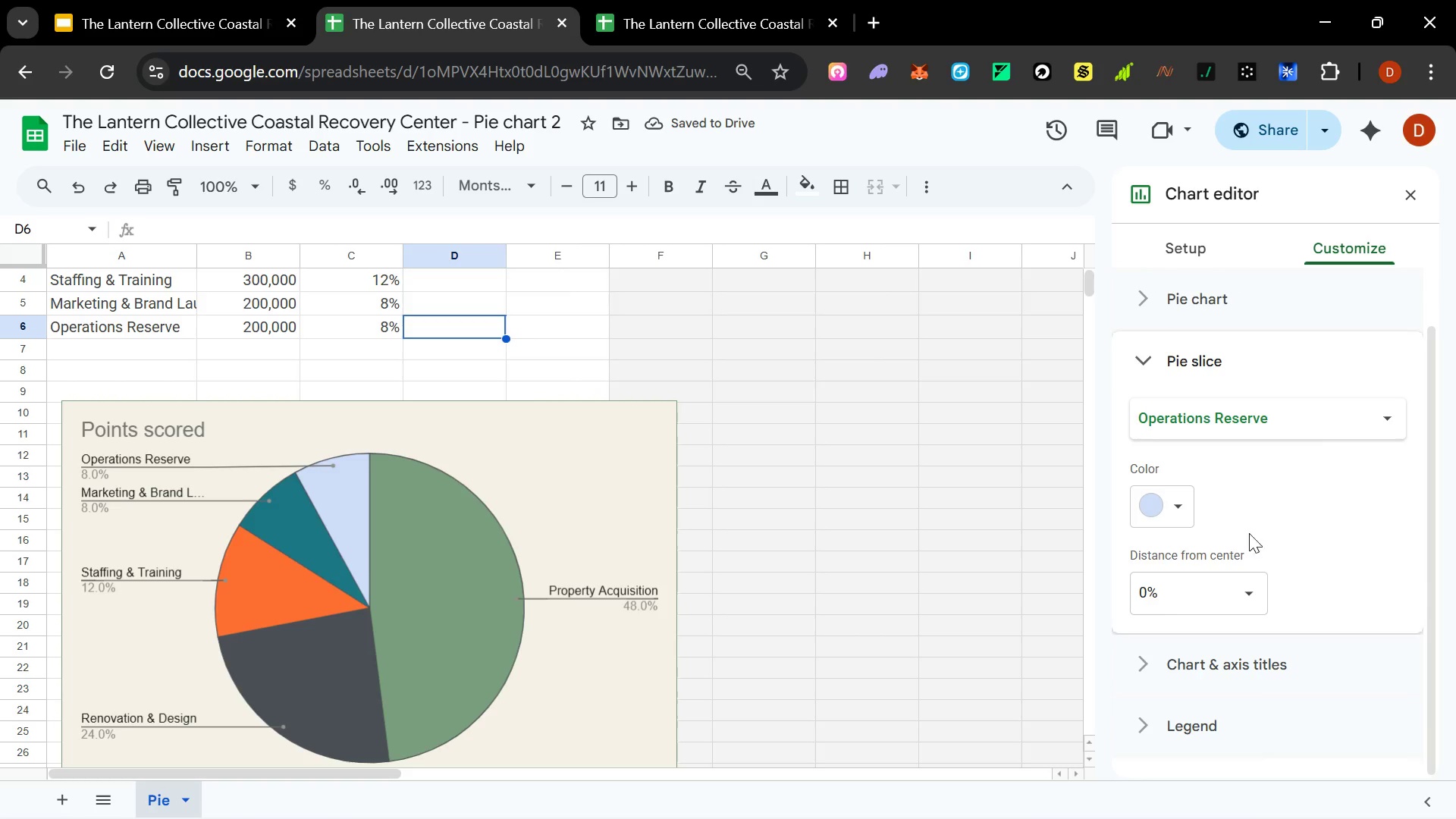 
scroll: coordinate [1202, 544], scroll_direction: down, amount: 4.0
 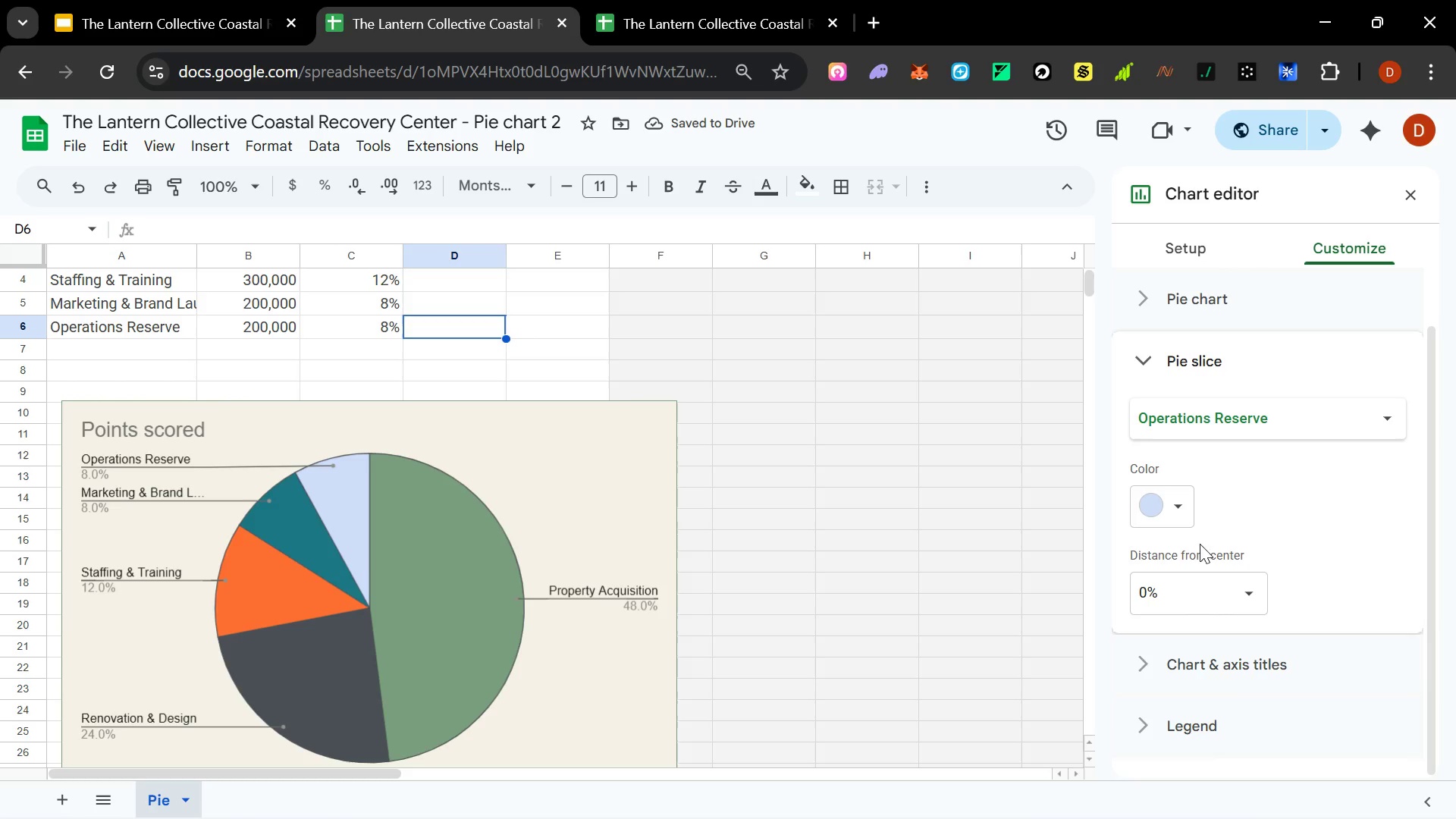 
scroll: coordinate [1216, 495], scroll_direction: up, amount: 2.0
 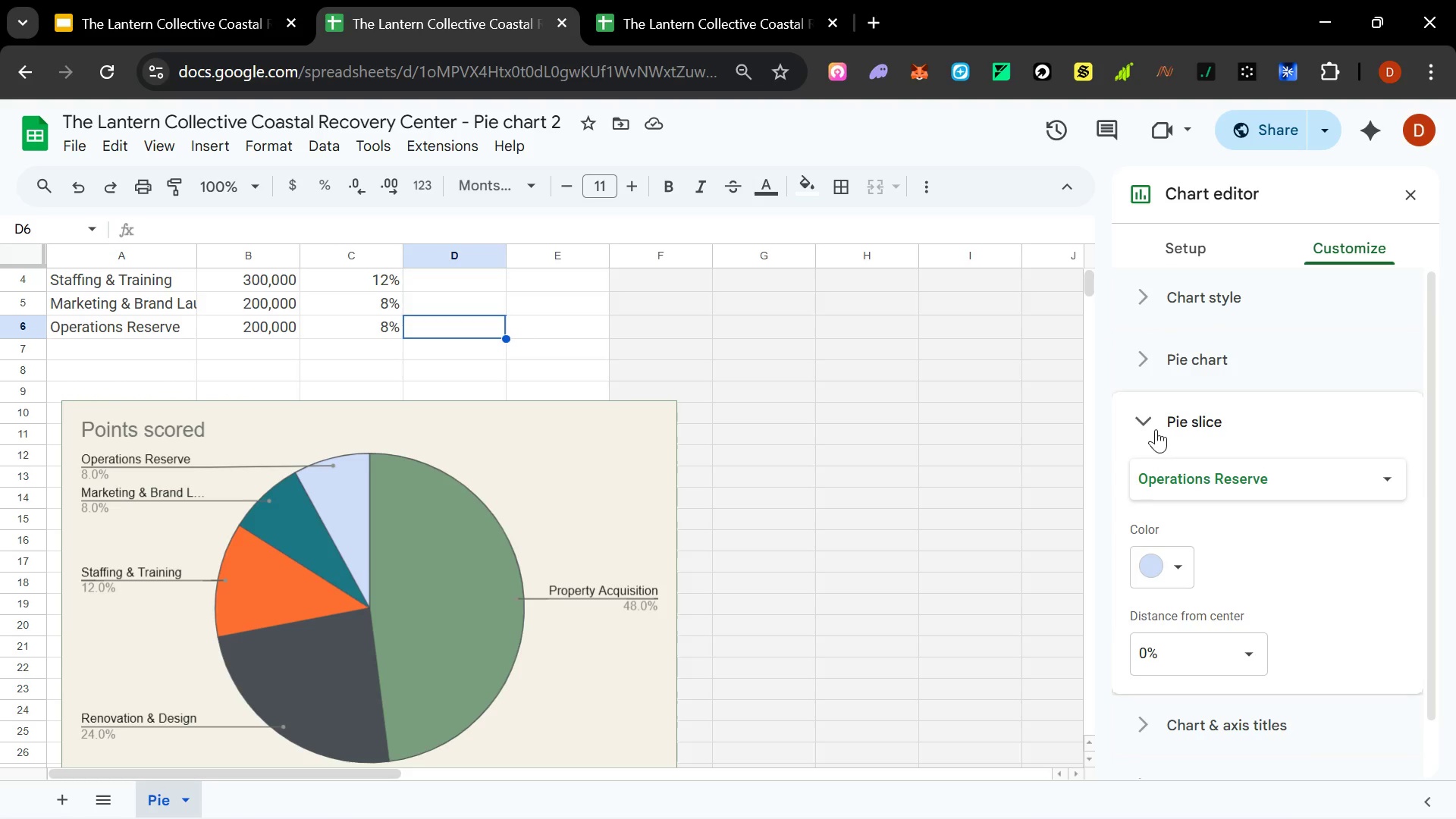 
left_click([1149, 425])
 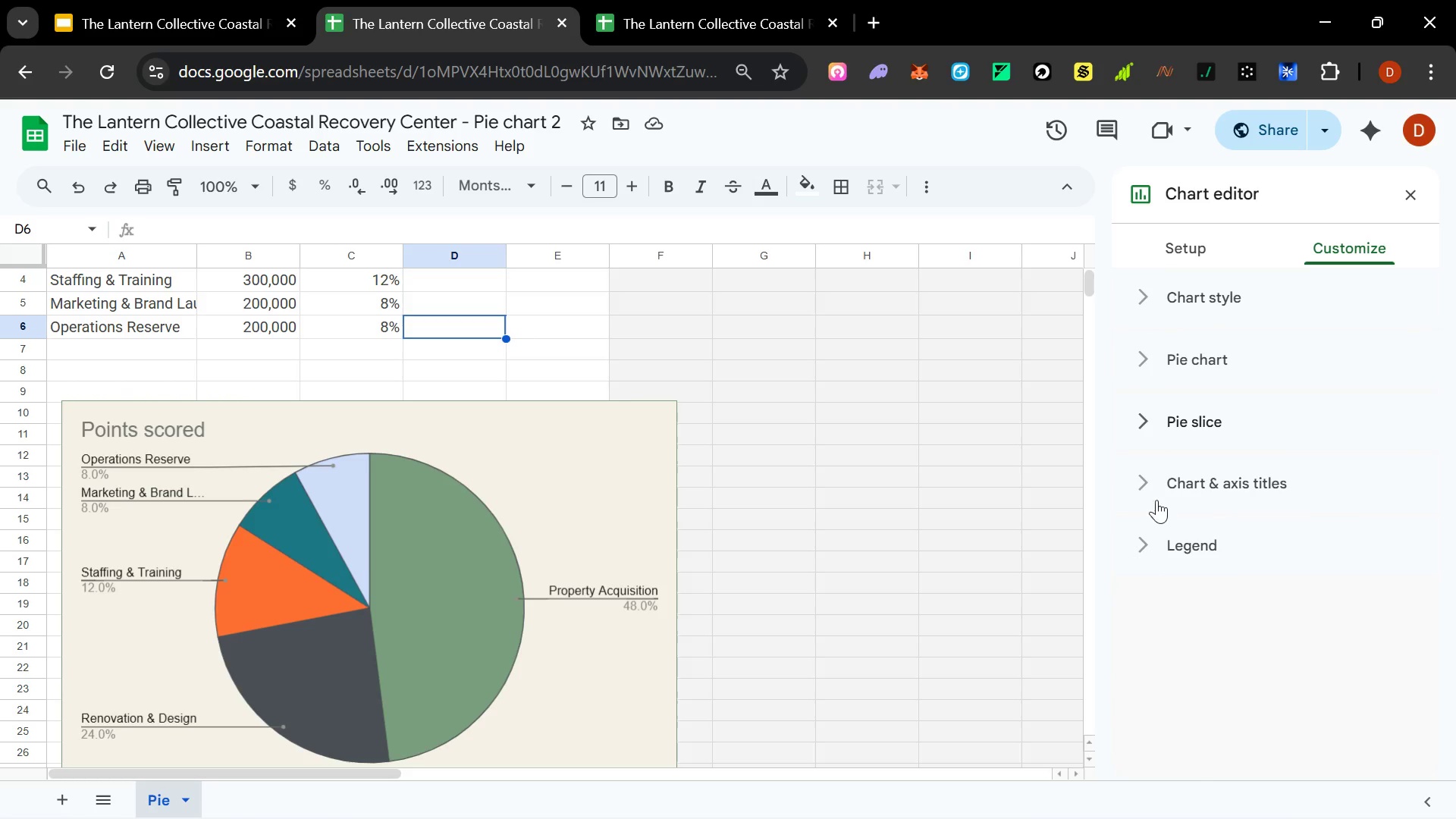 
left_click([1139, 483])
 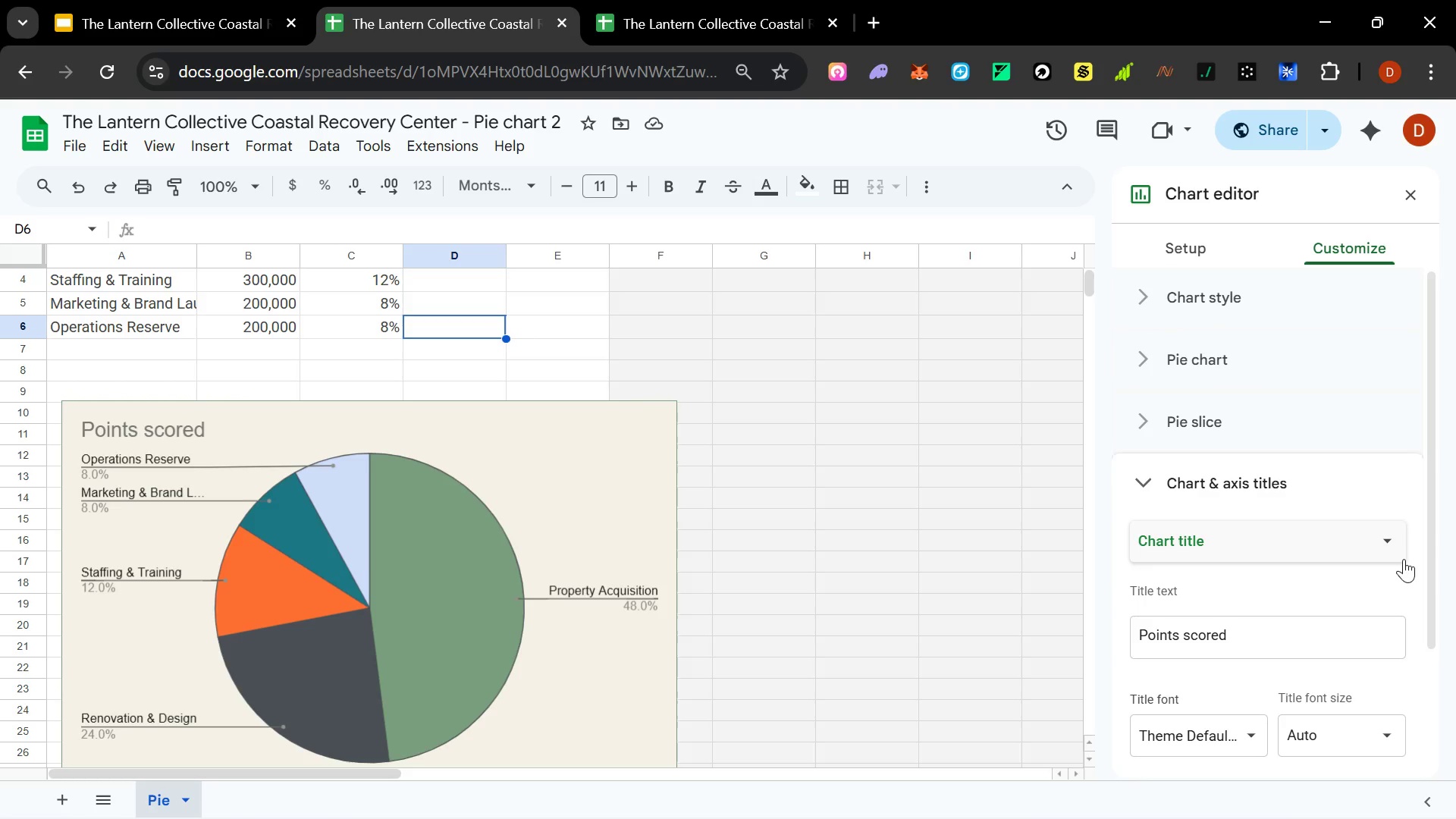 
left_click([1389, 538])
 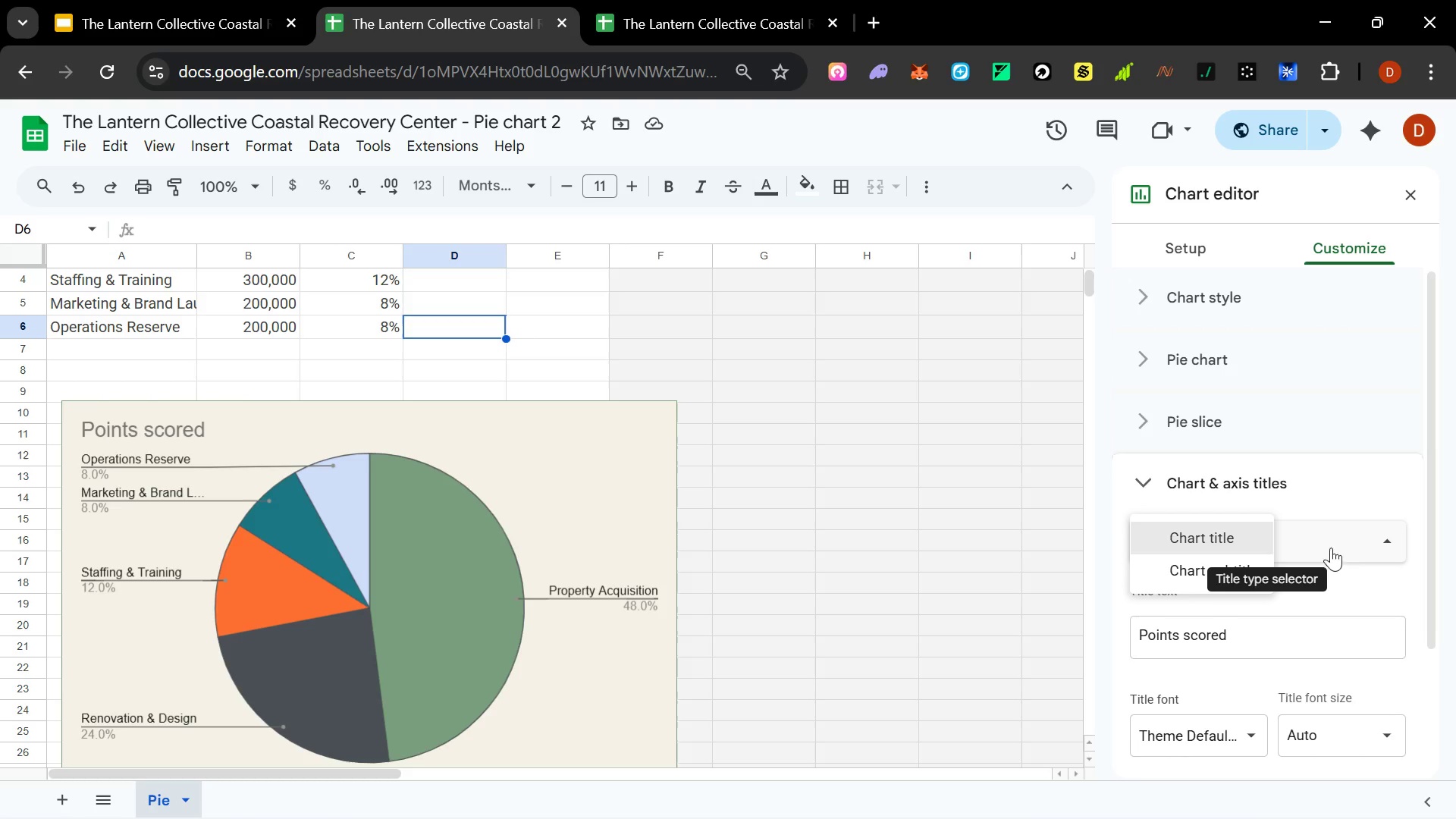 
wait(11.31)
 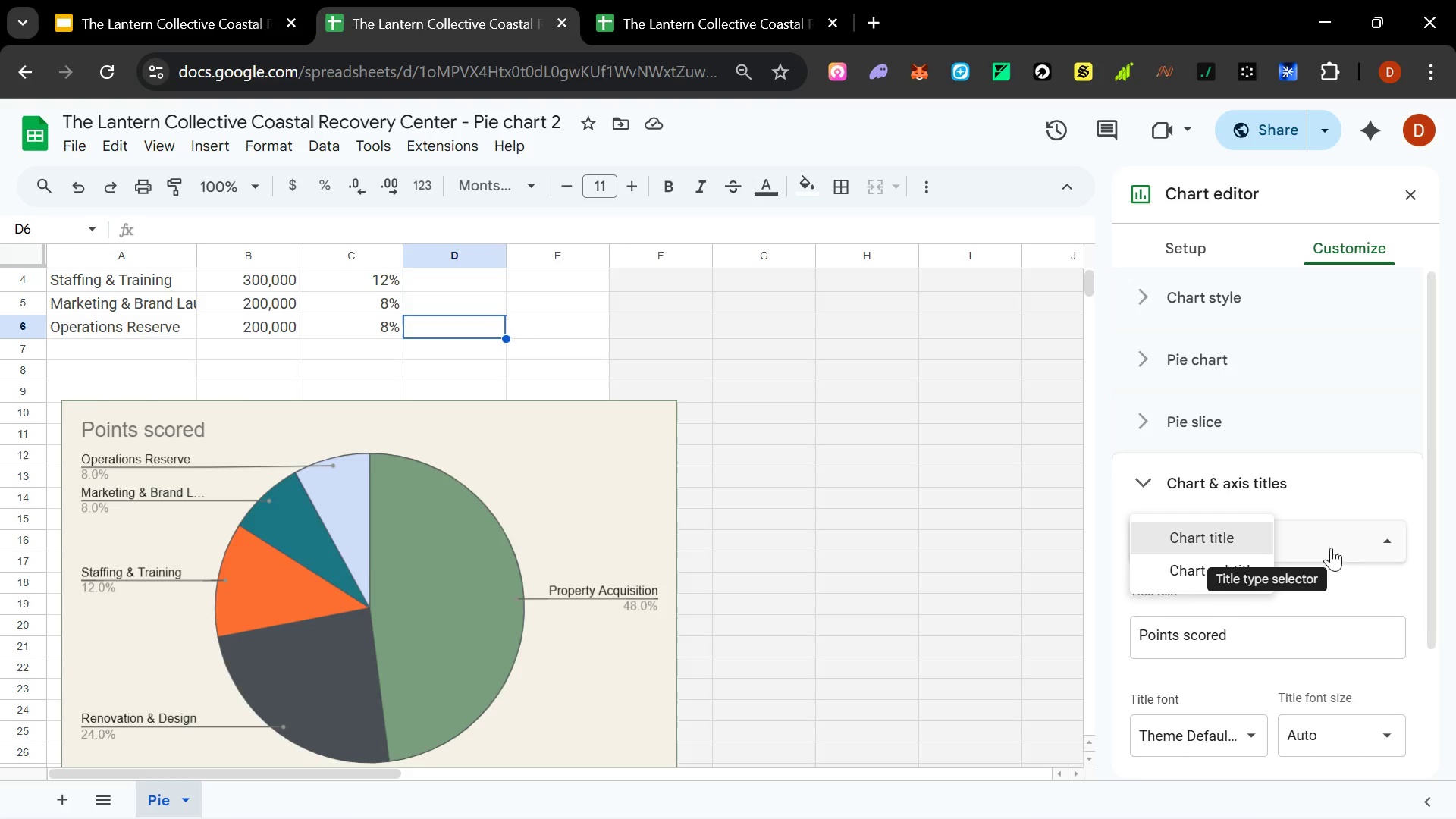 
left_click([1352, 581])
 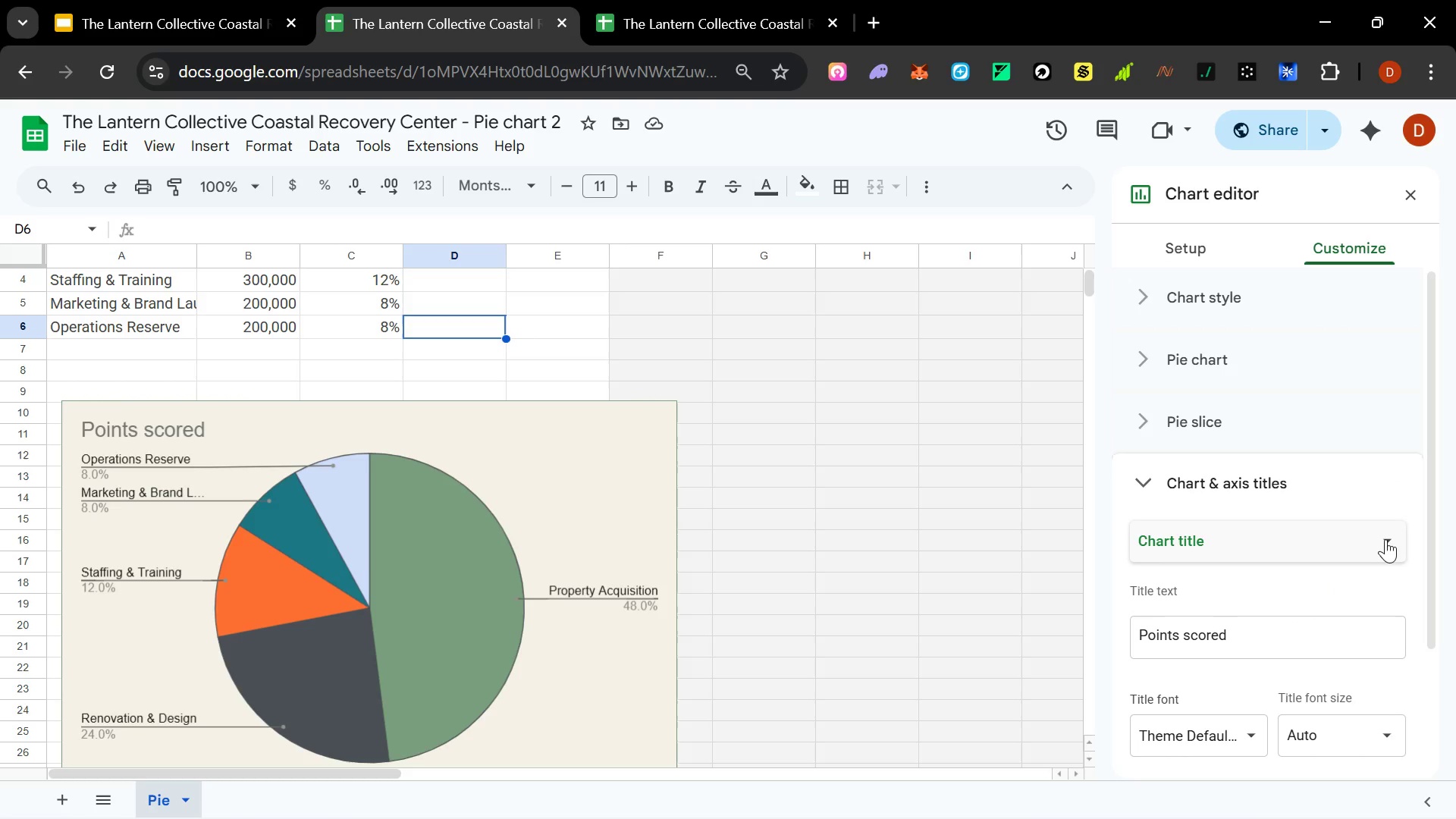 
left_click([1385, 539])
 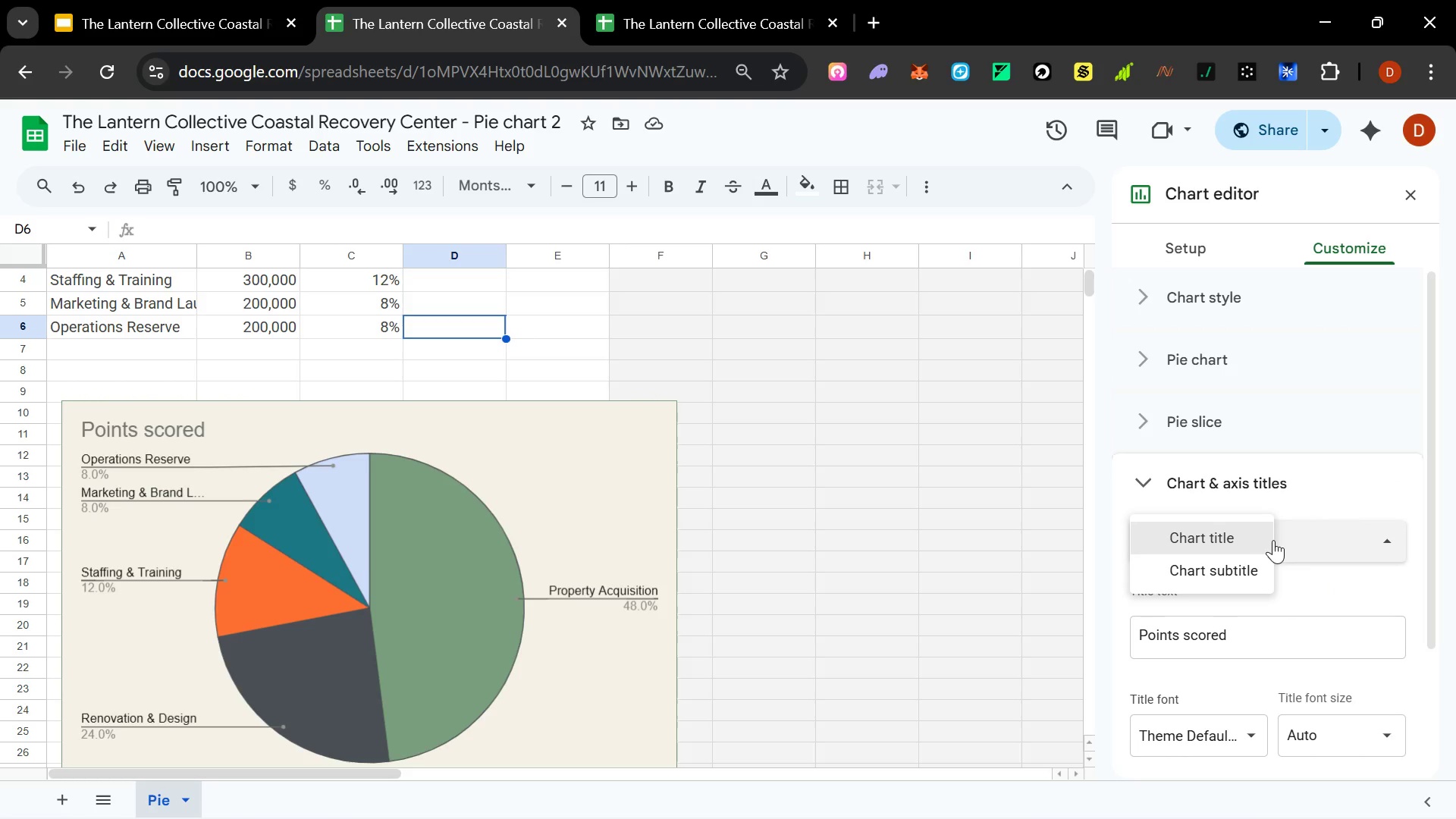 
left_click([1223, 542])
 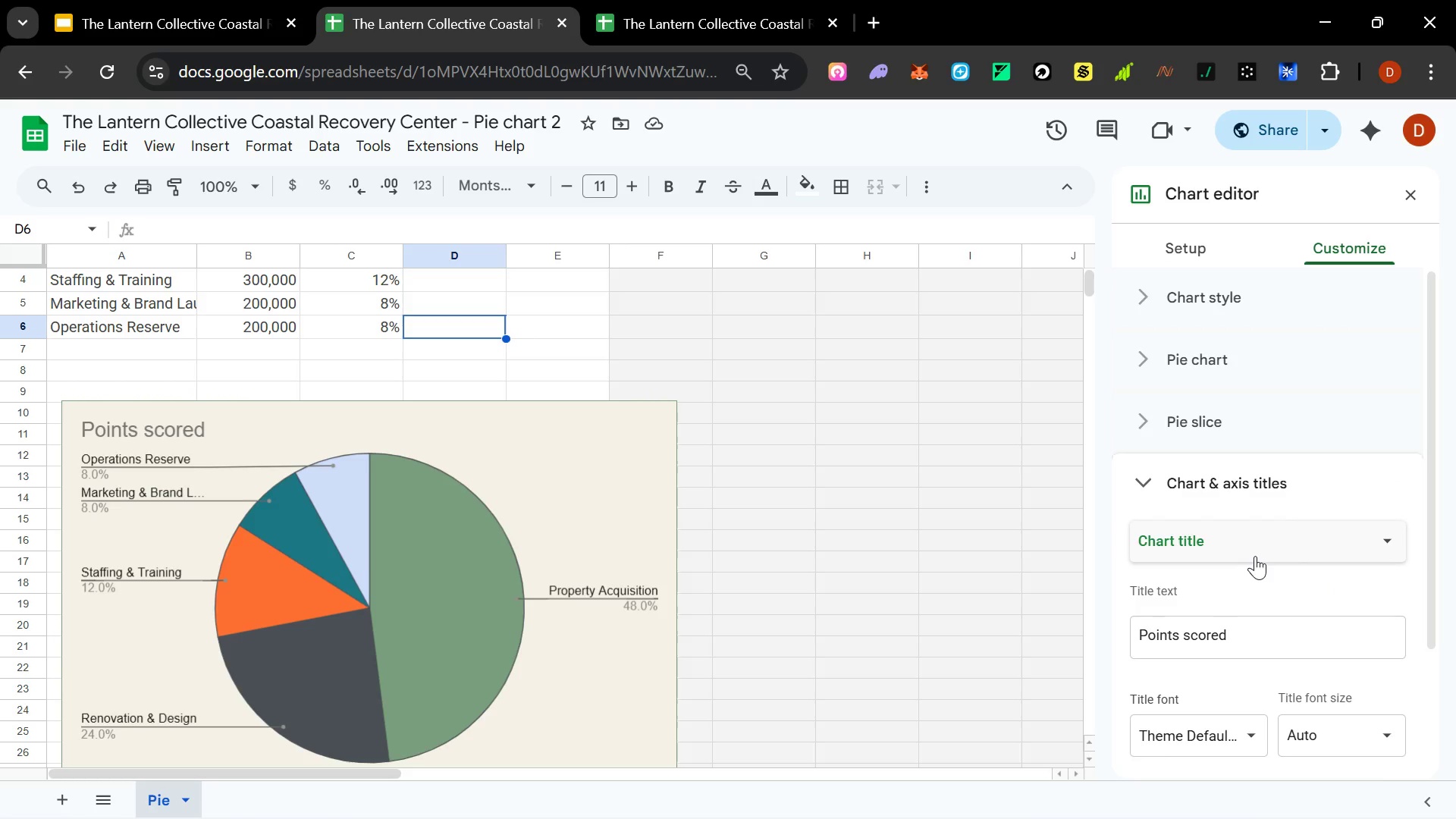 
scroll: coordinate [1238, 587], scroll_direction: down, amount: 3.0
 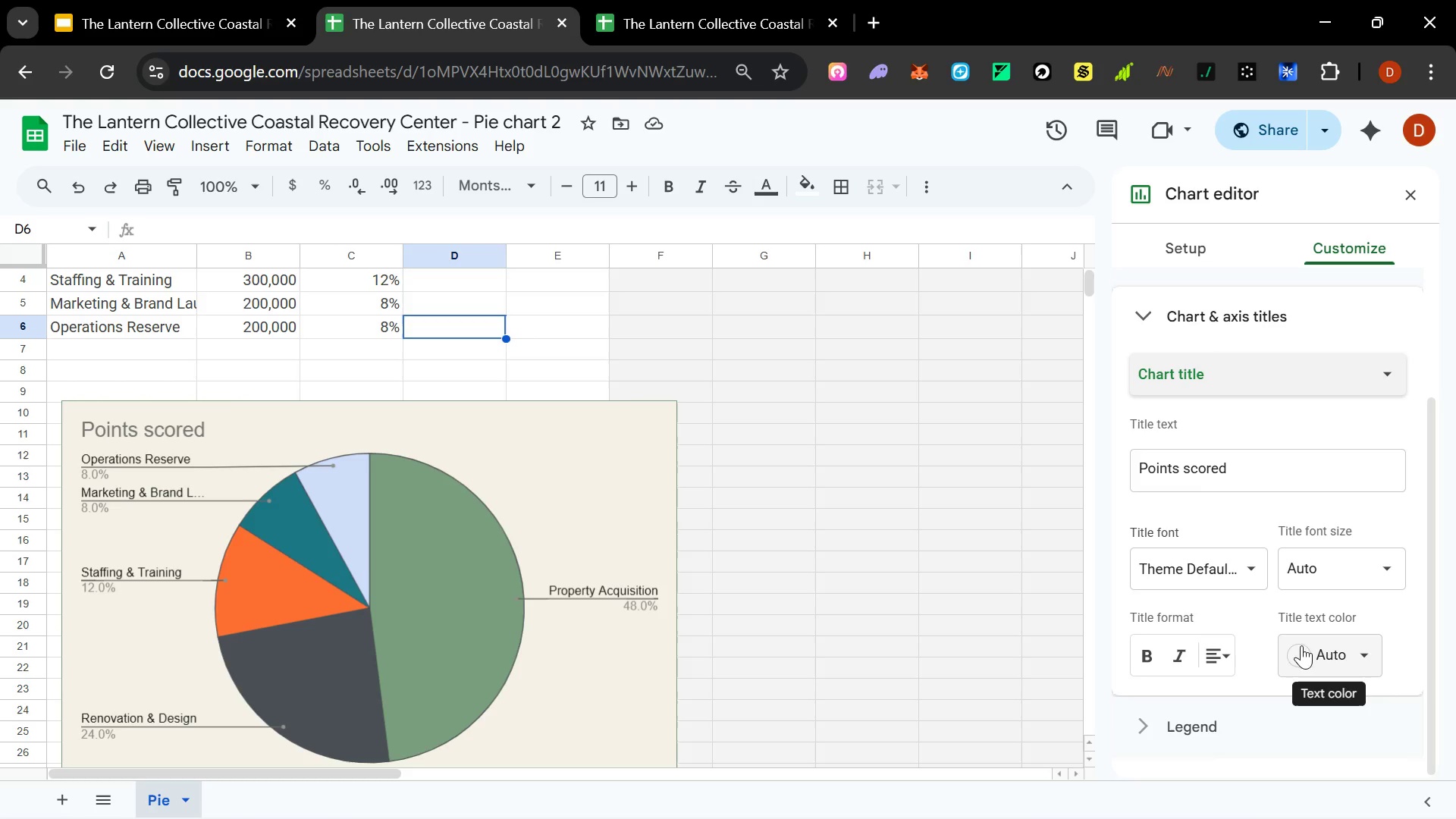 
left_click([1366, 648])
 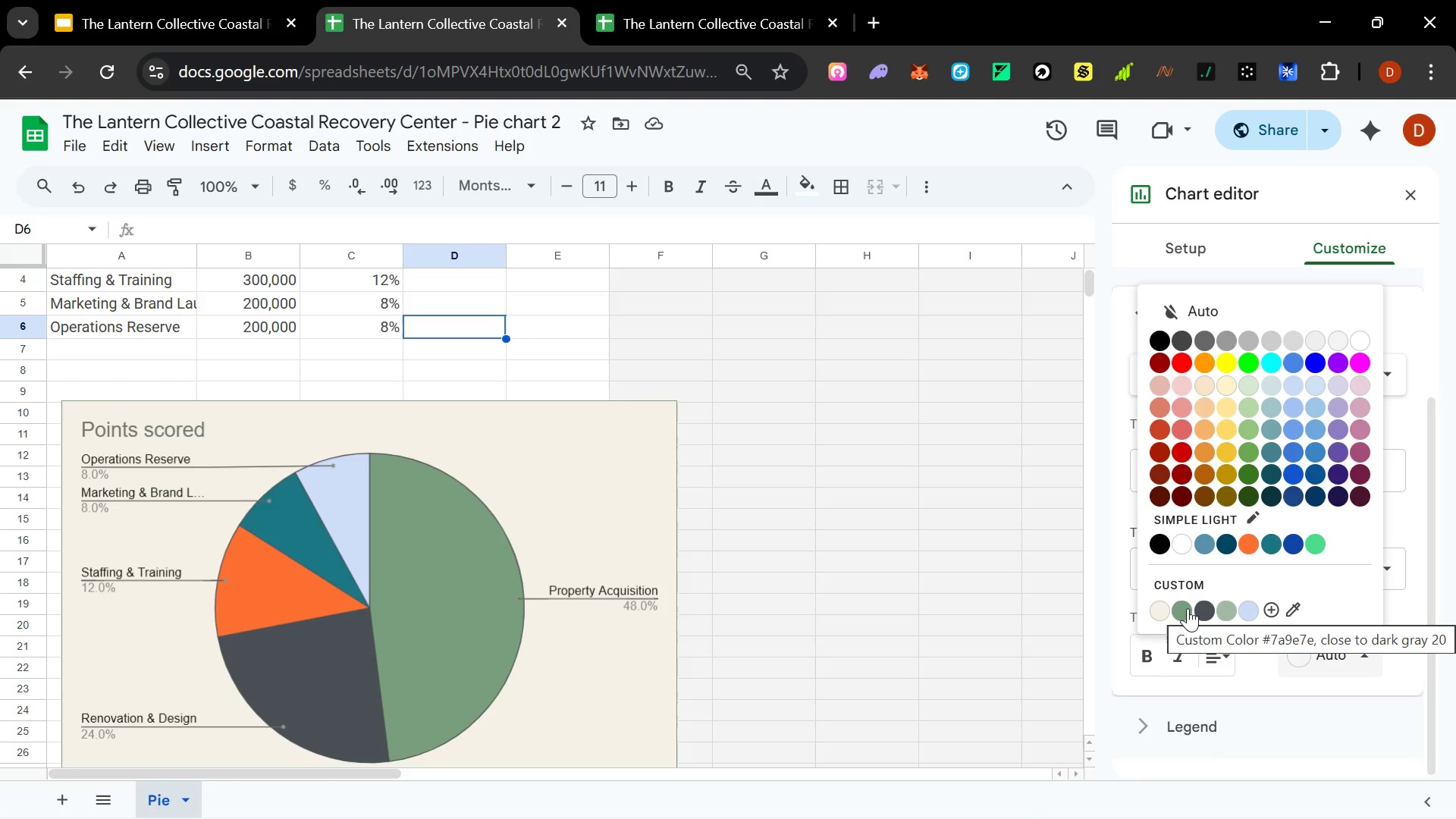 
left_click([1186, 609])
 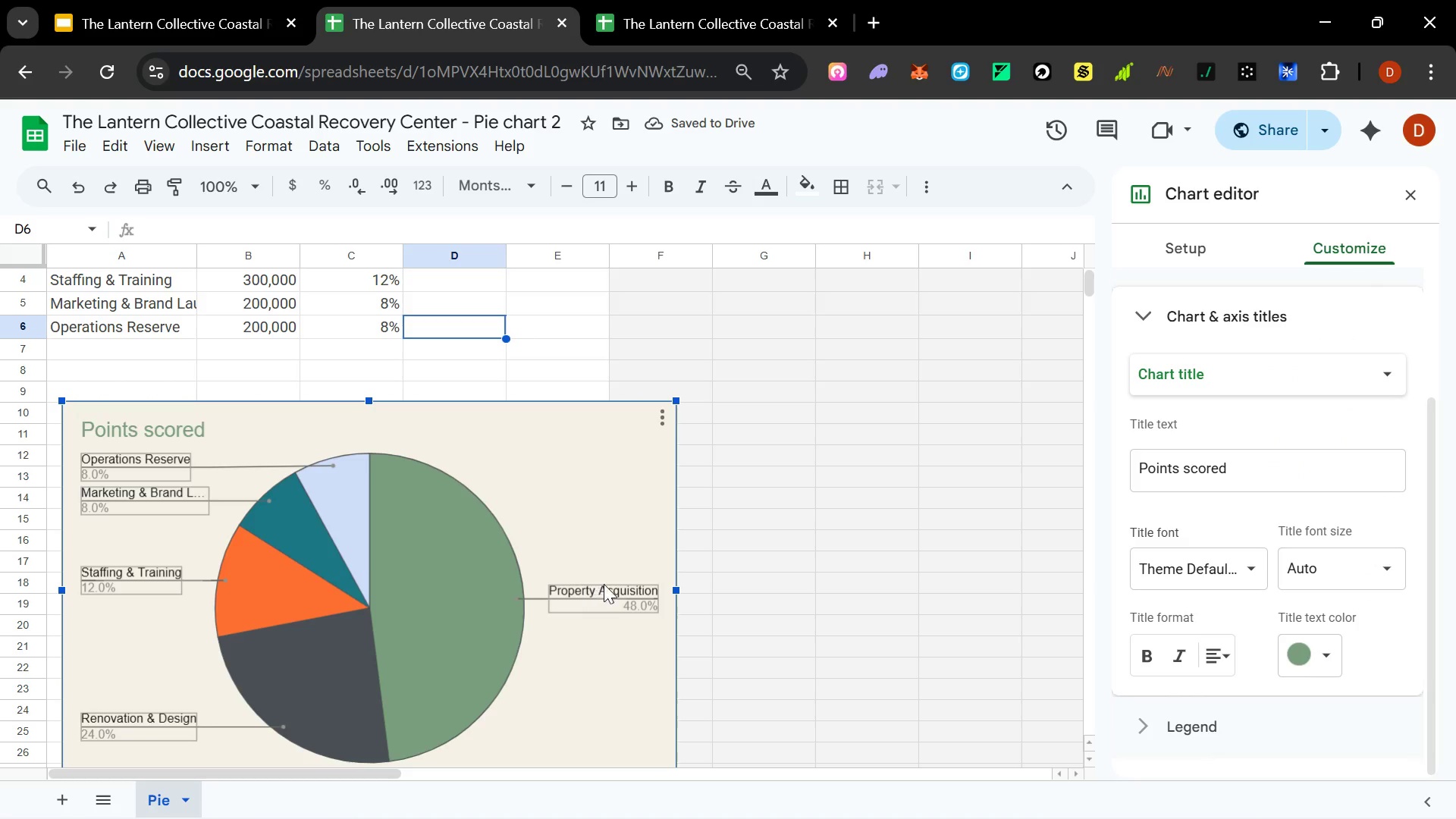 
scroll: coordinate [1184, 651], scroll_direction: down, amount: 7.0
 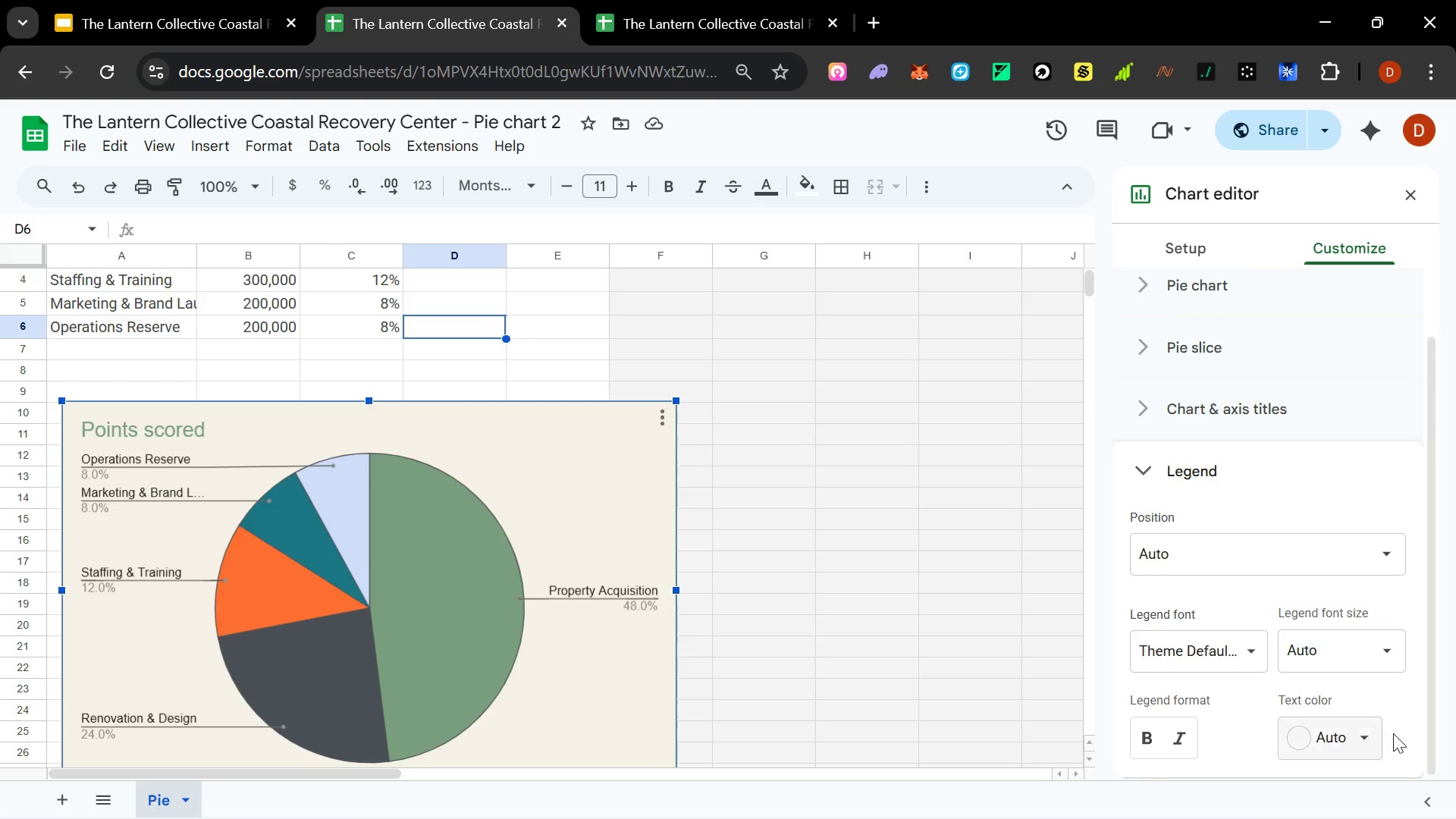 
left_click([1360, 741])
 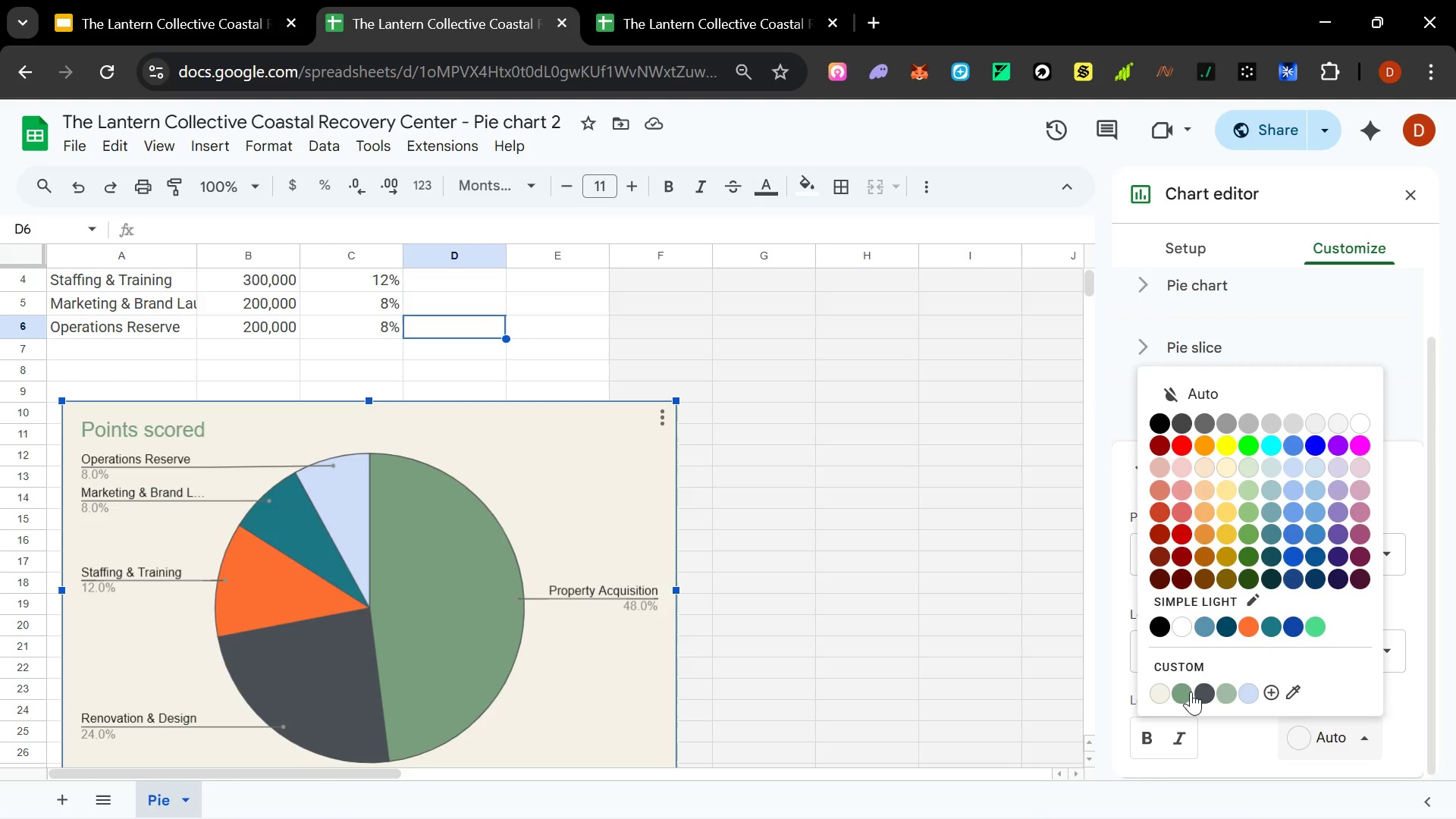 
left_click([1201, 691])
 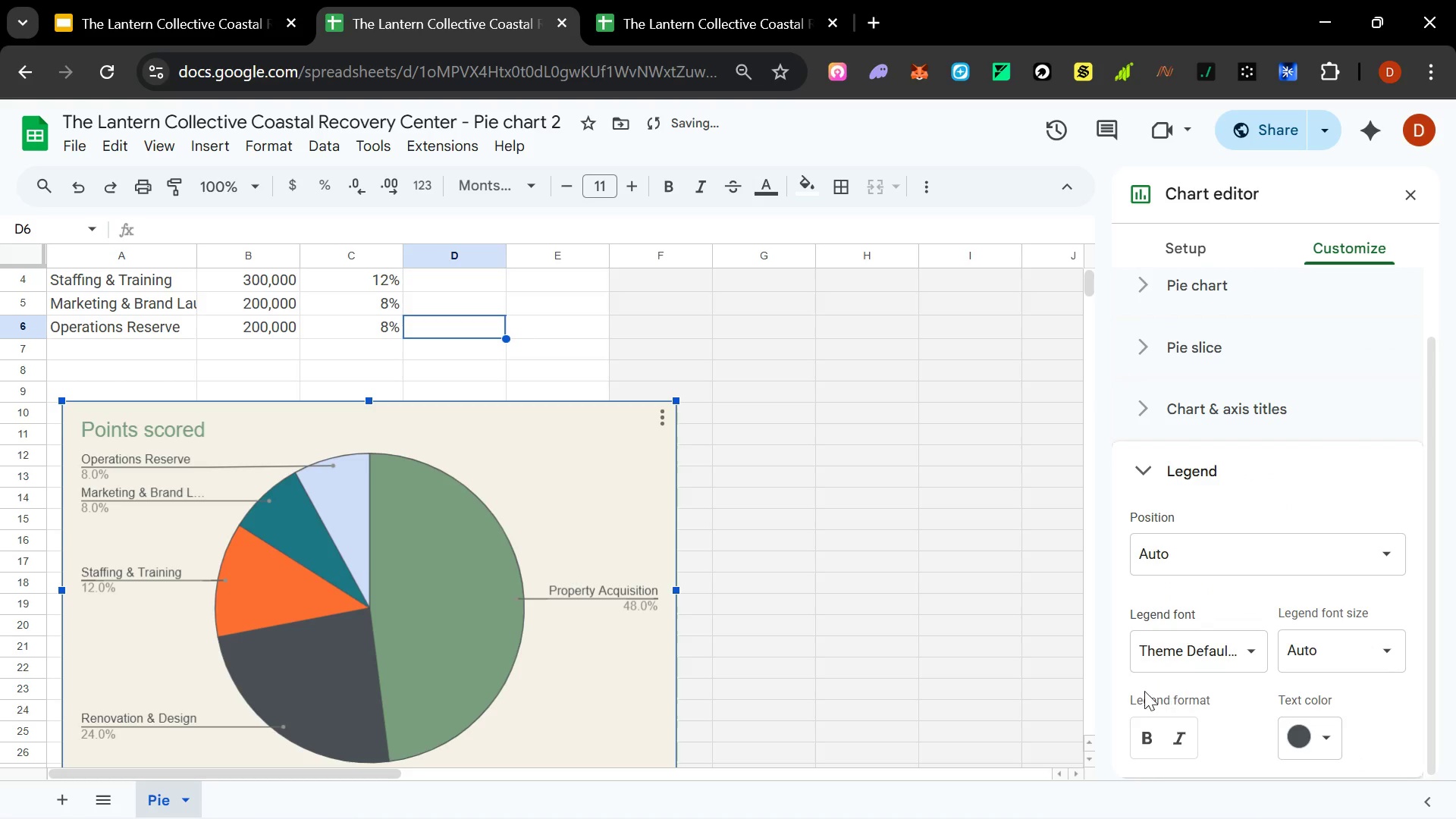 
scroll: coordinate [774, 551], scroll_direction: down, amount: 1.0
 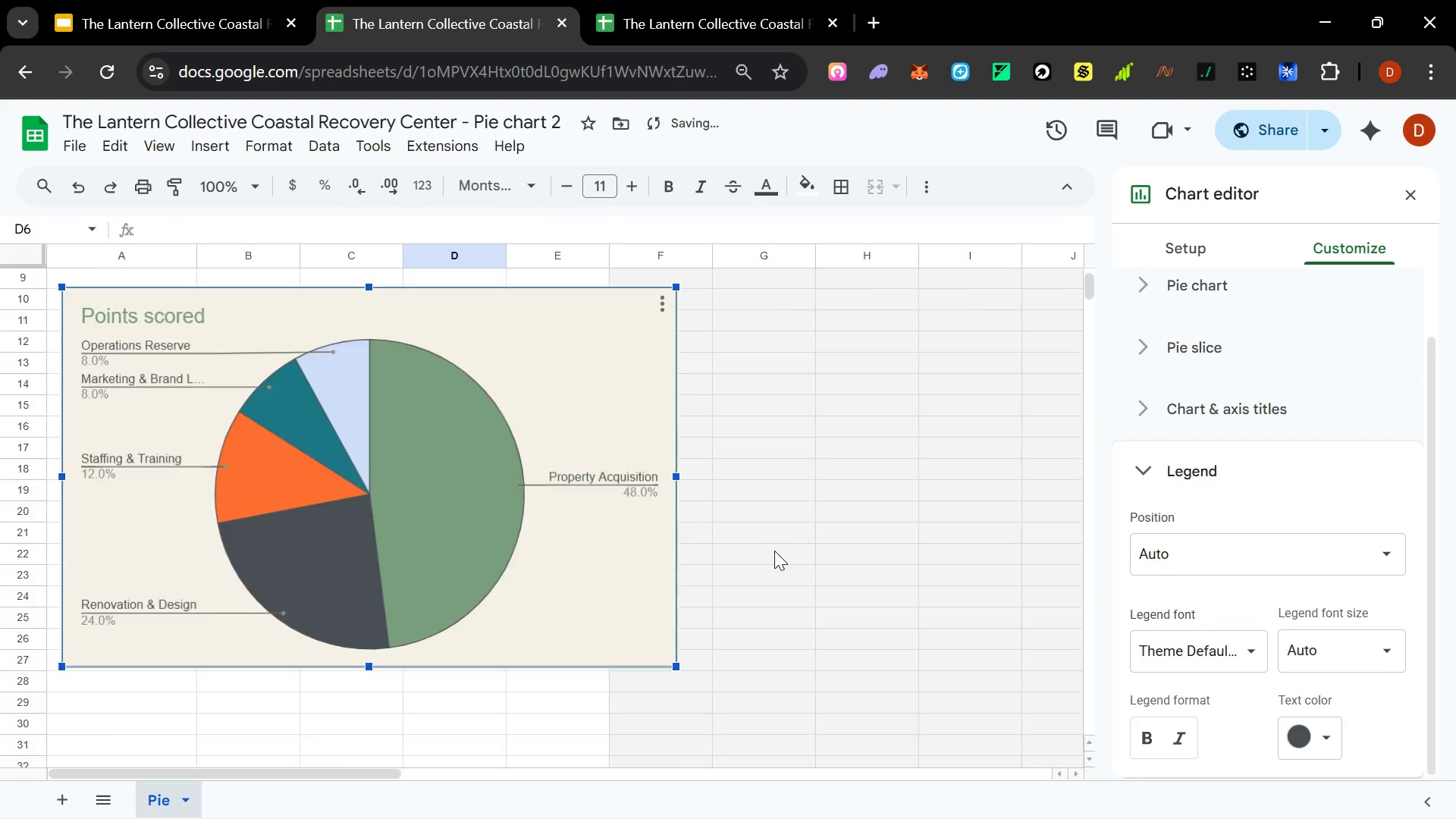 
scroll: coordinate [873, 548], scroll_direction: up, amount: 1.0
 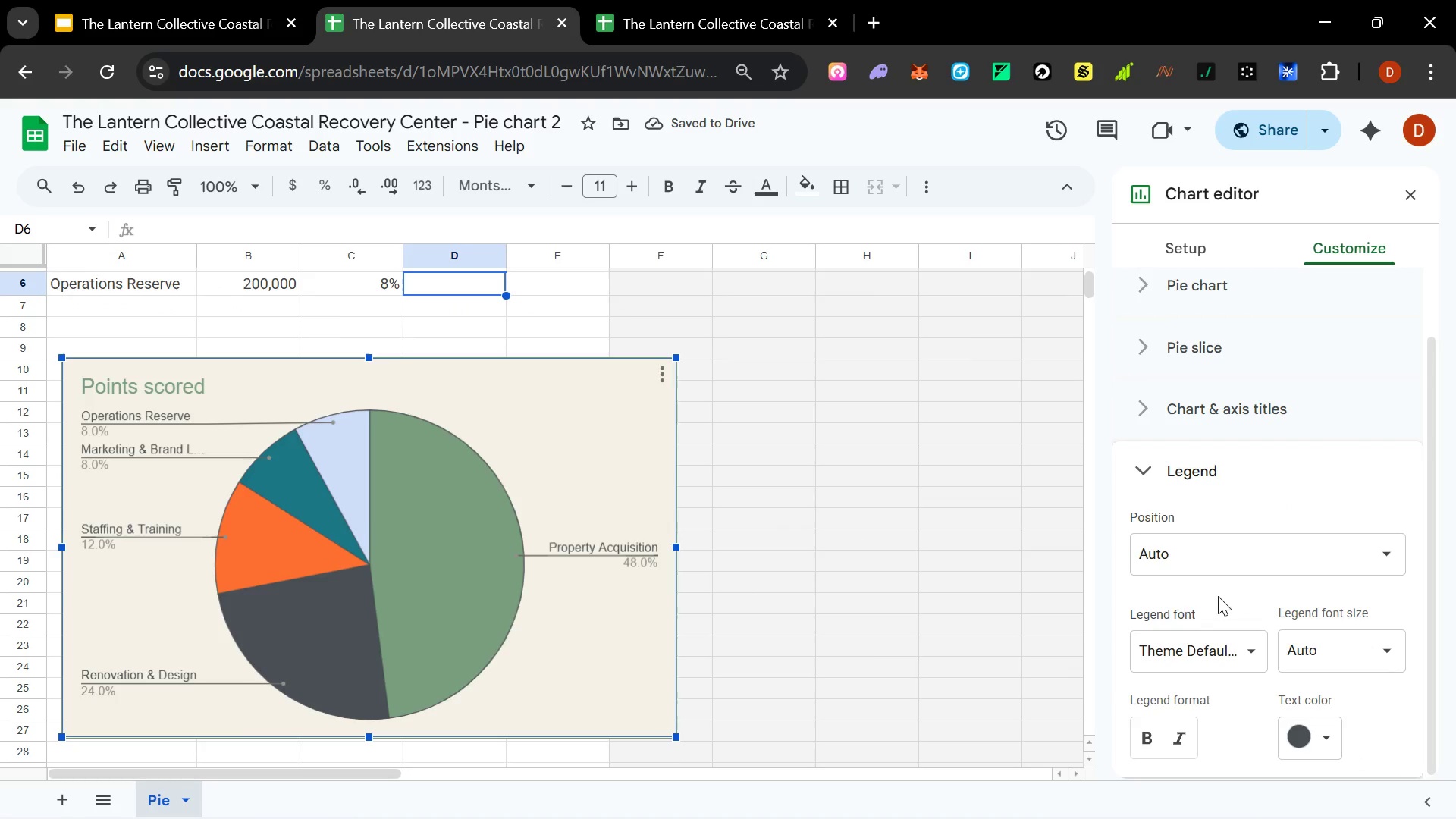 
scroll: coordinate [1222, 596], scroll_direction: down, amount: 3.0
 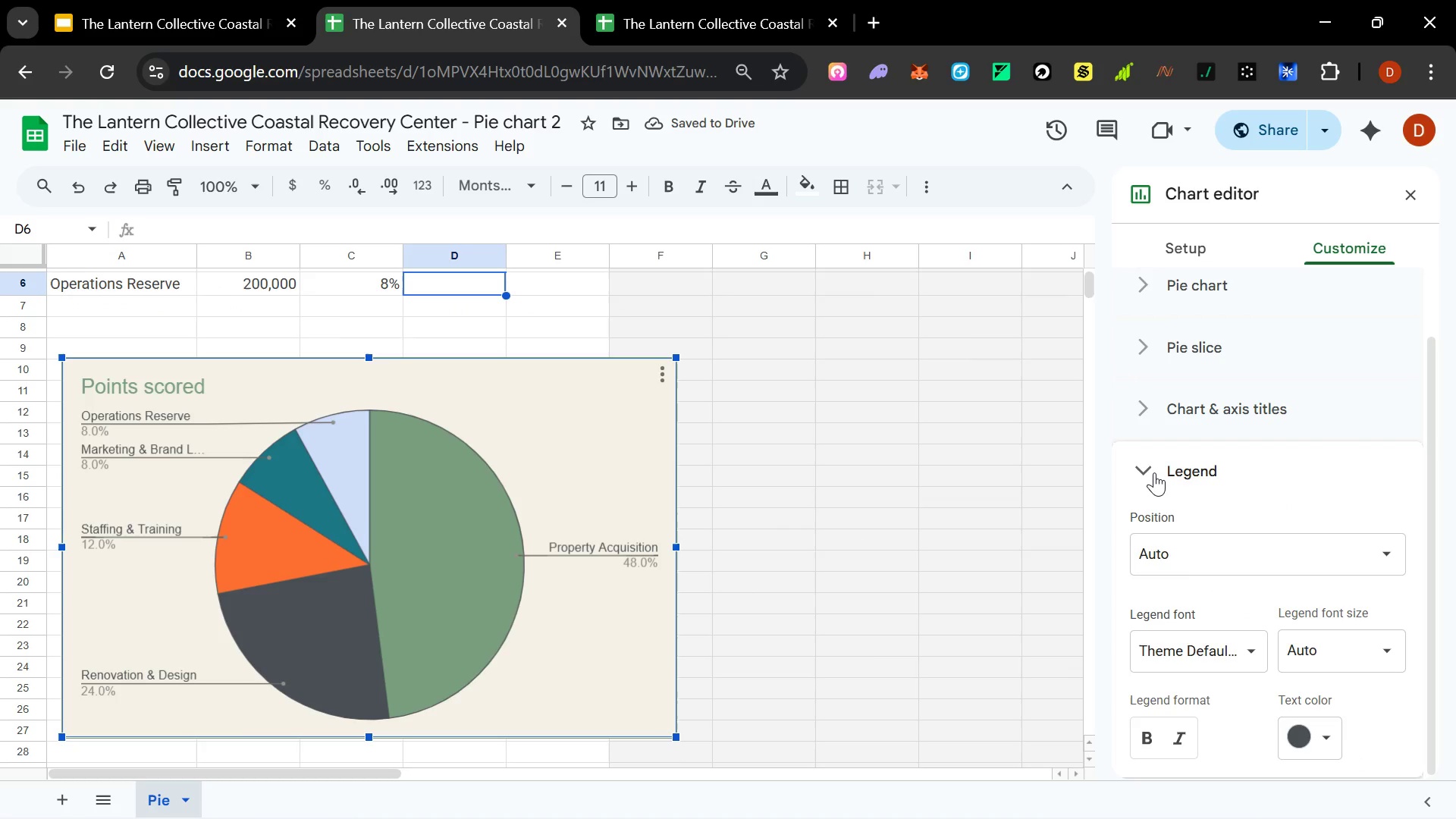 
left_click([1152, 472])
 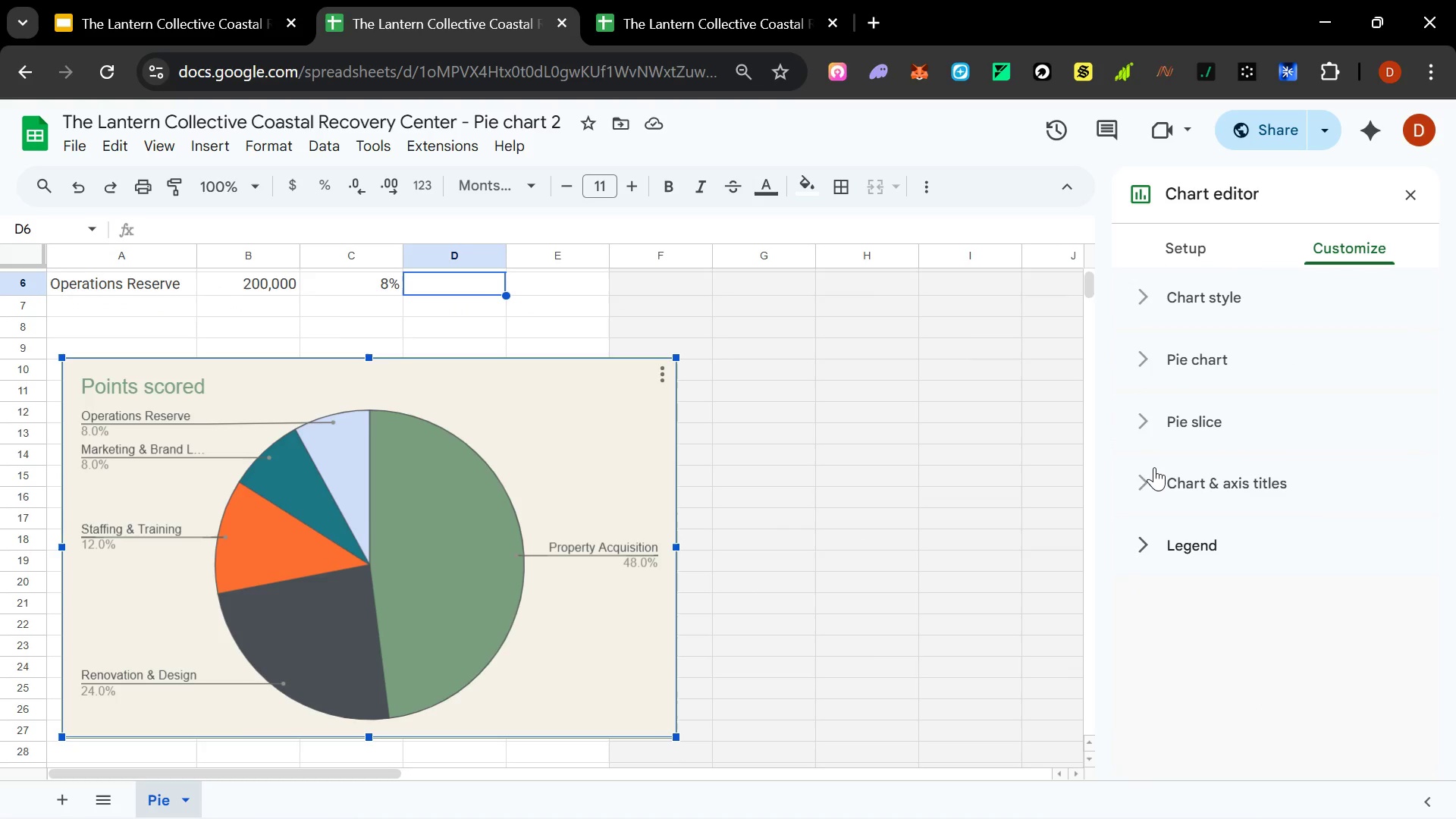 
left_click([1150, 424])
 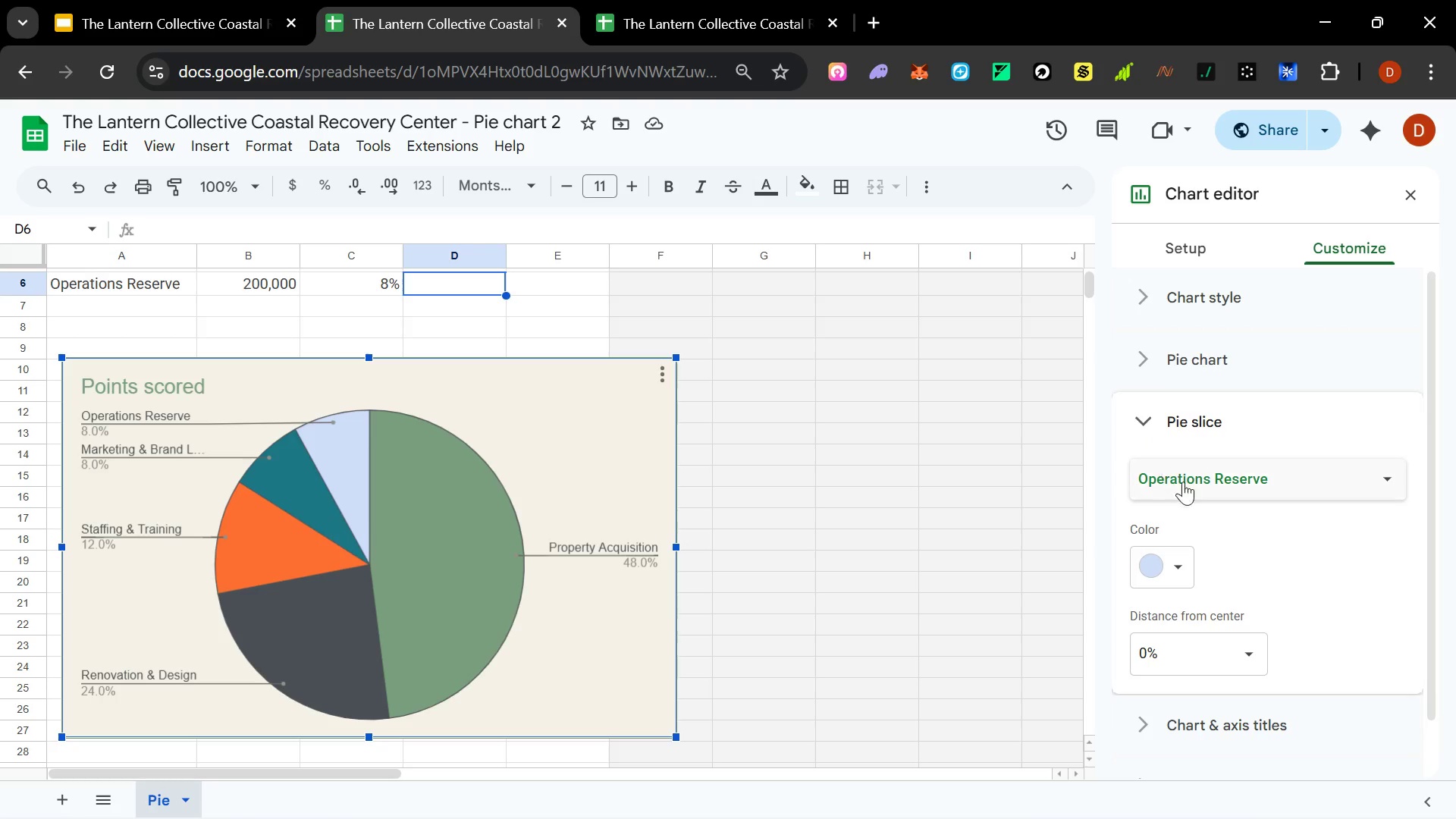 
scroll: coordinate [1209, 517], scroll_direction: down, amount: 5.0
 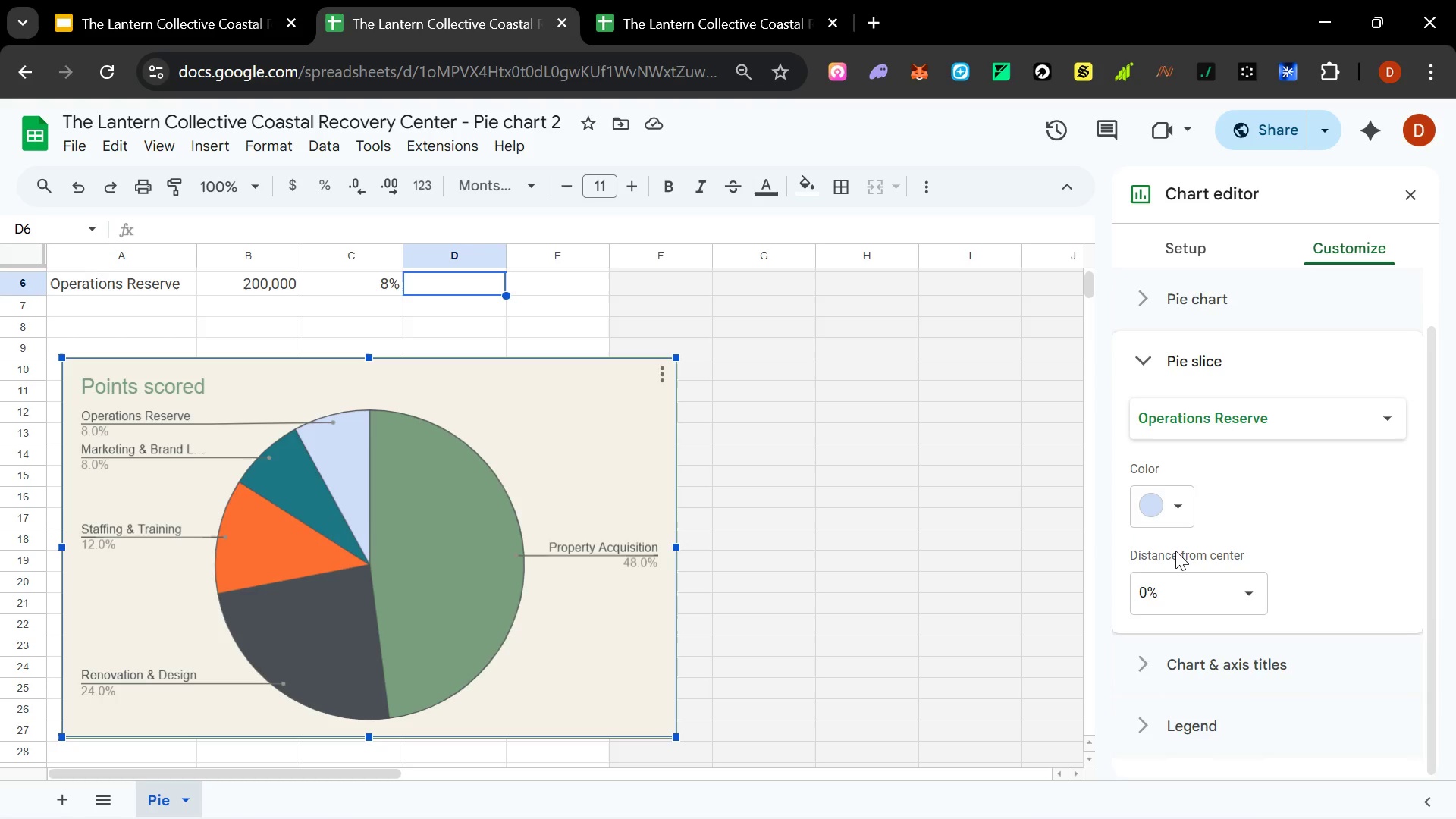 
scroll: coordinate [1175, 551], scroll_direction: up, amount: 1.0
 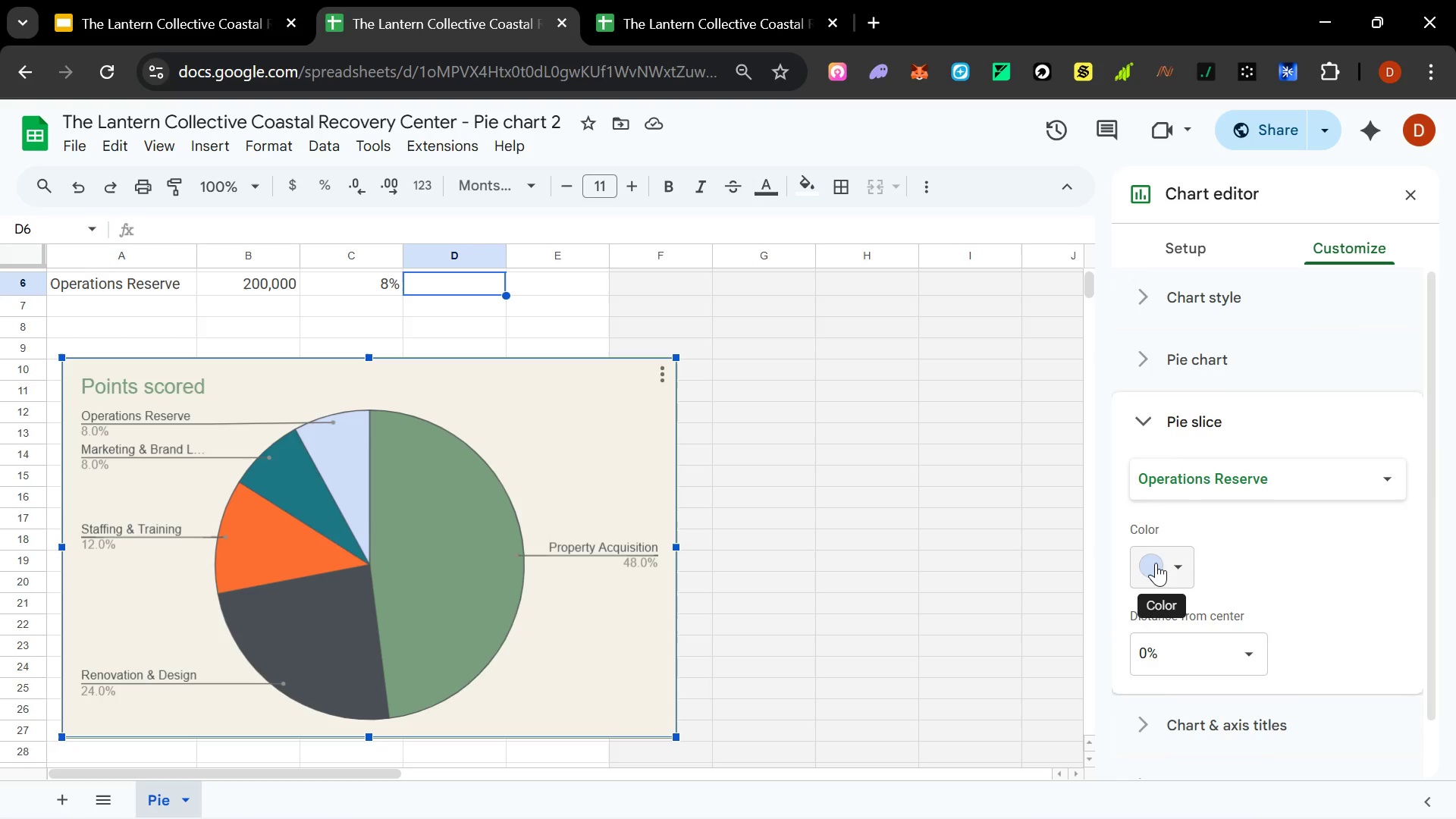 
left_click([1141, 423])
 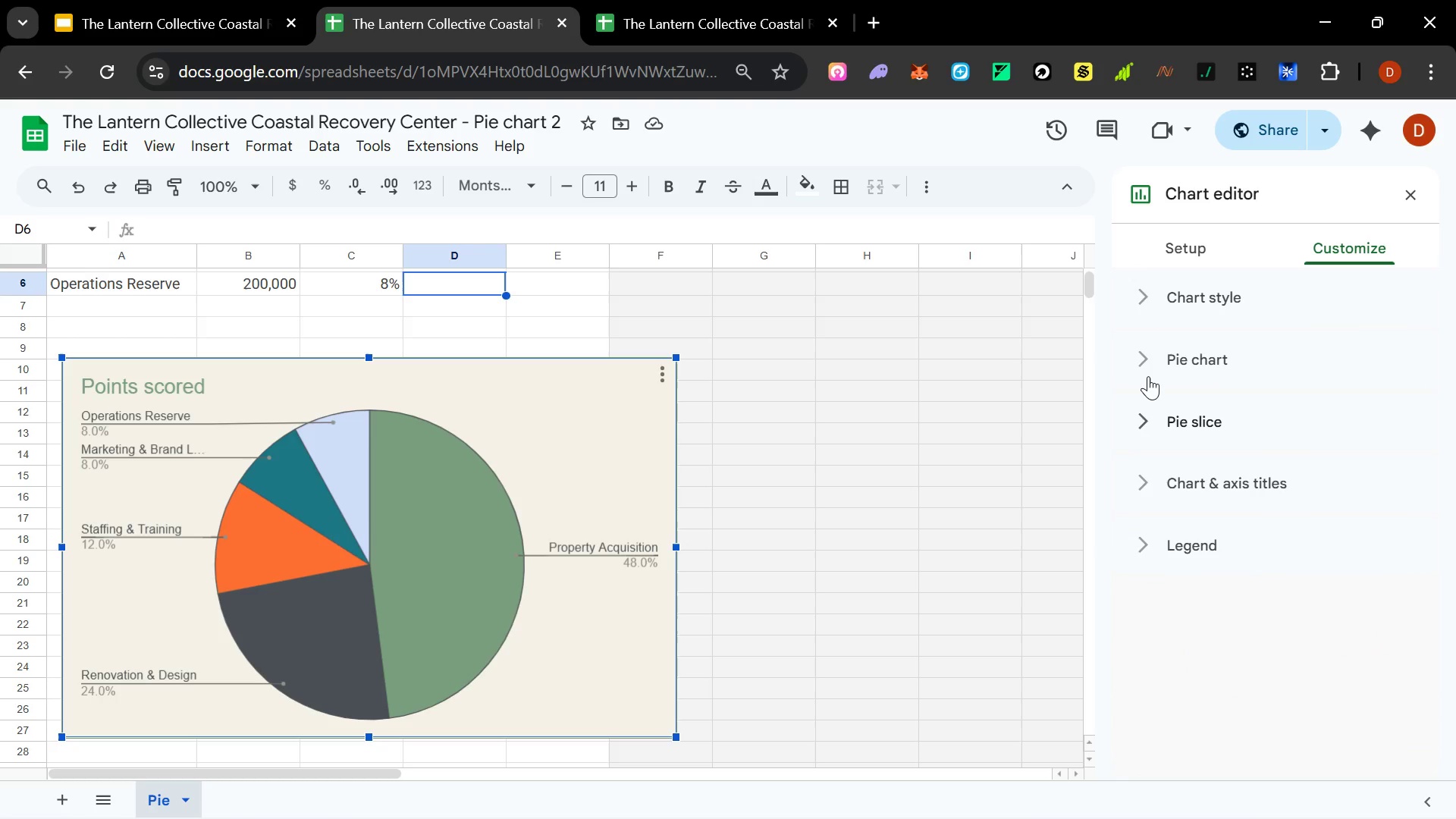 
left_click([1148, 374])
 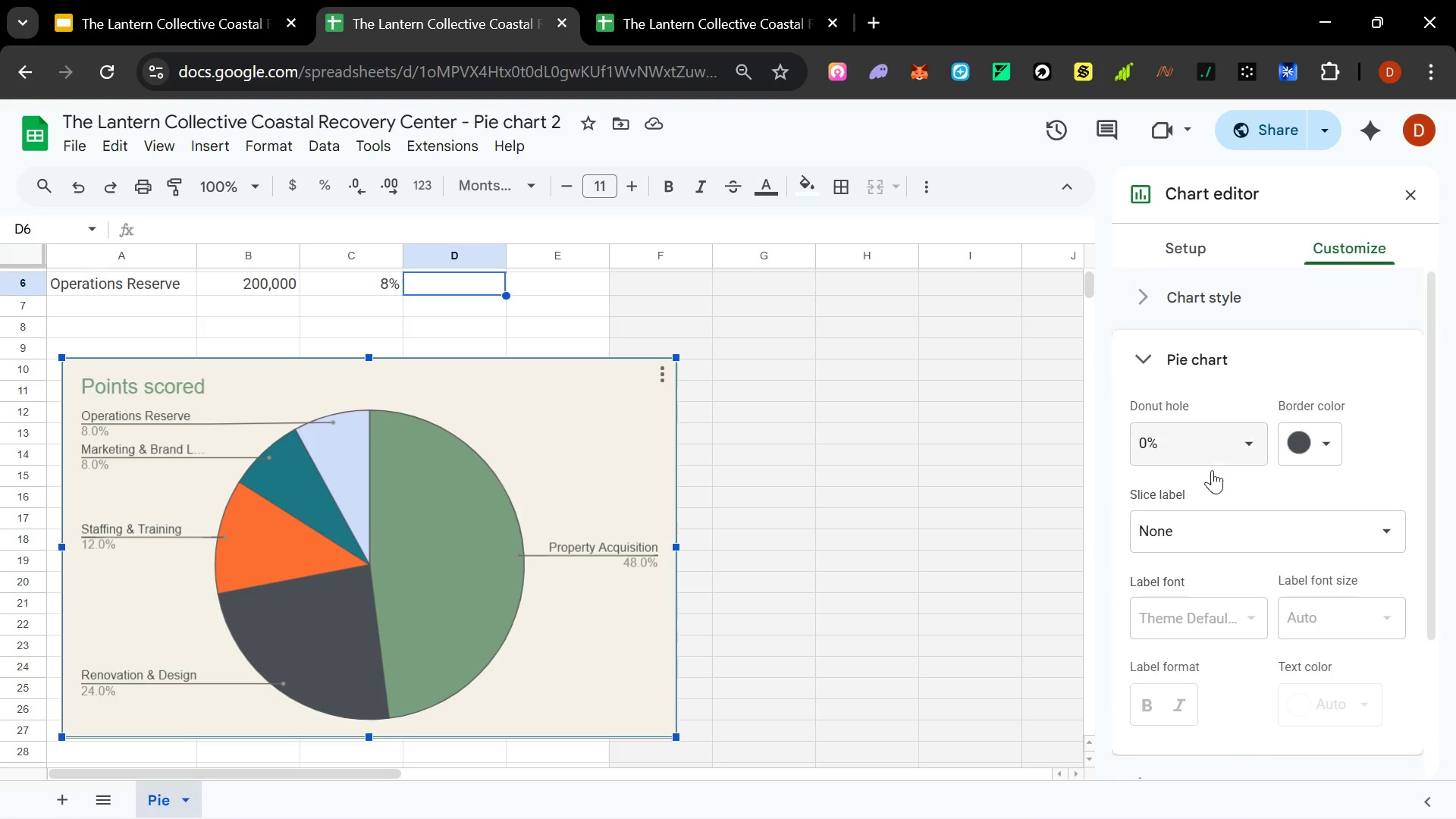 
scroll: coordinate [1221, 485], scroll_direction: down, amount: 1.0
 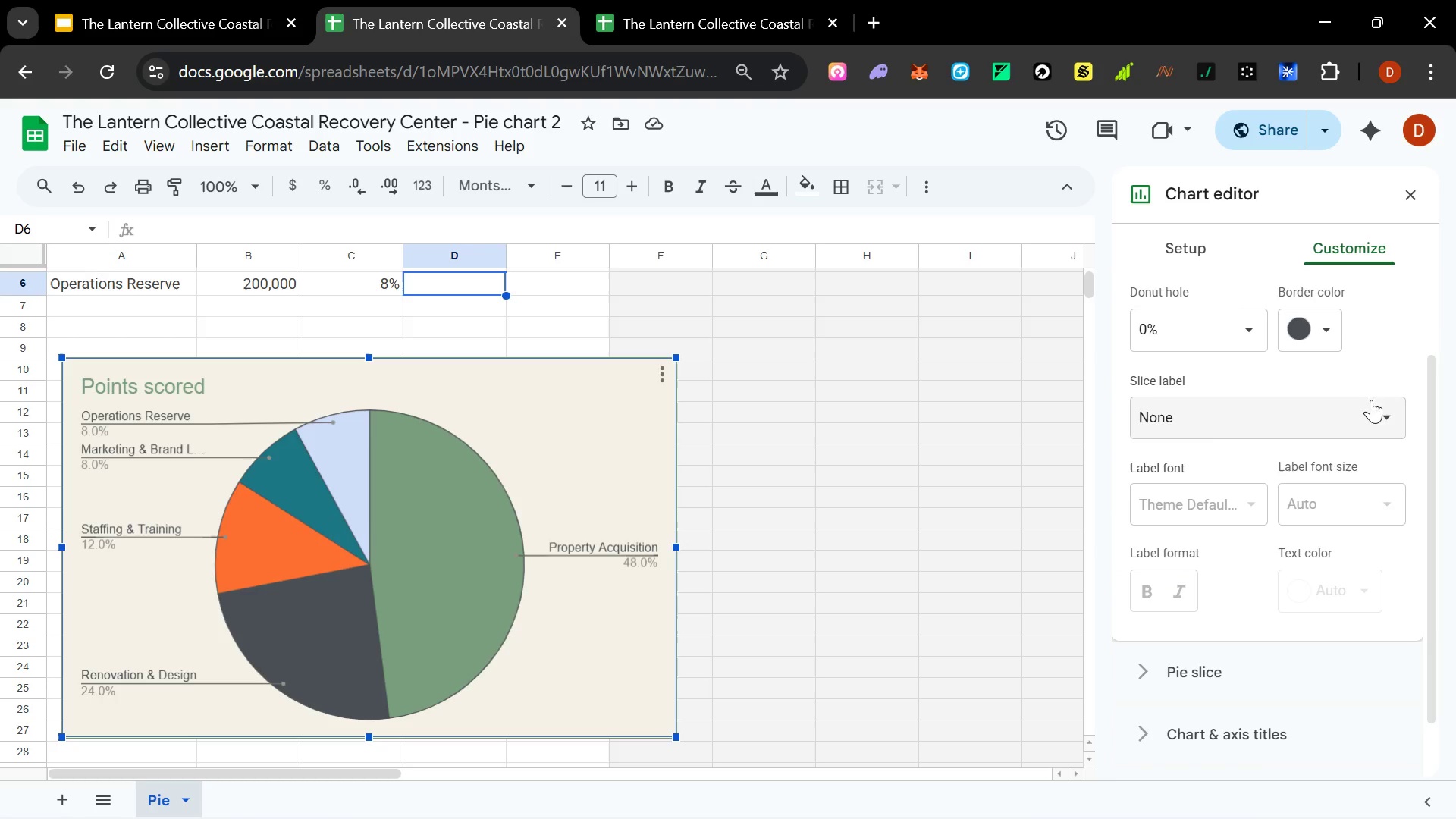 
left_click([1377, 423])
 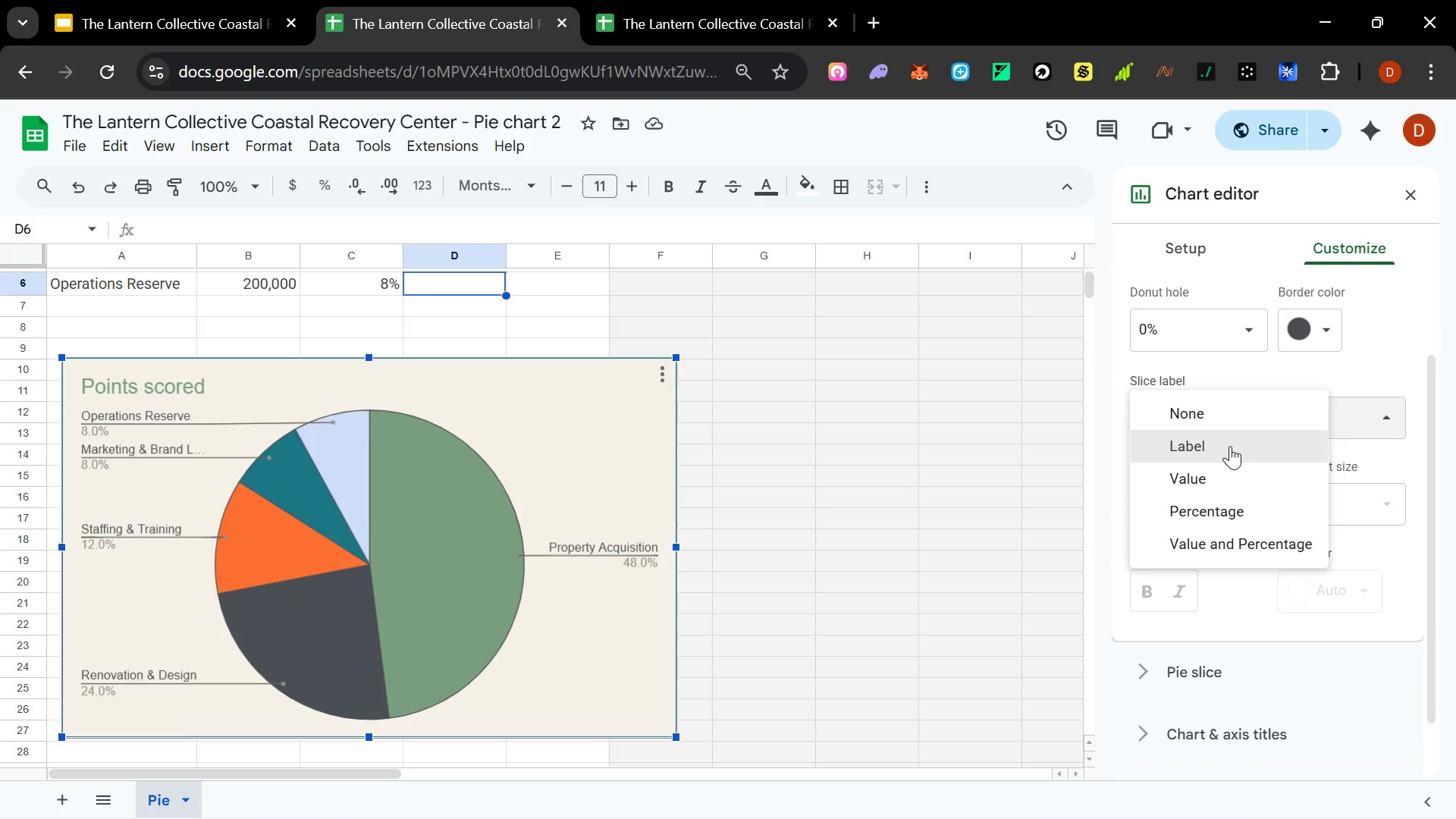 
left_click([1228, 450])
 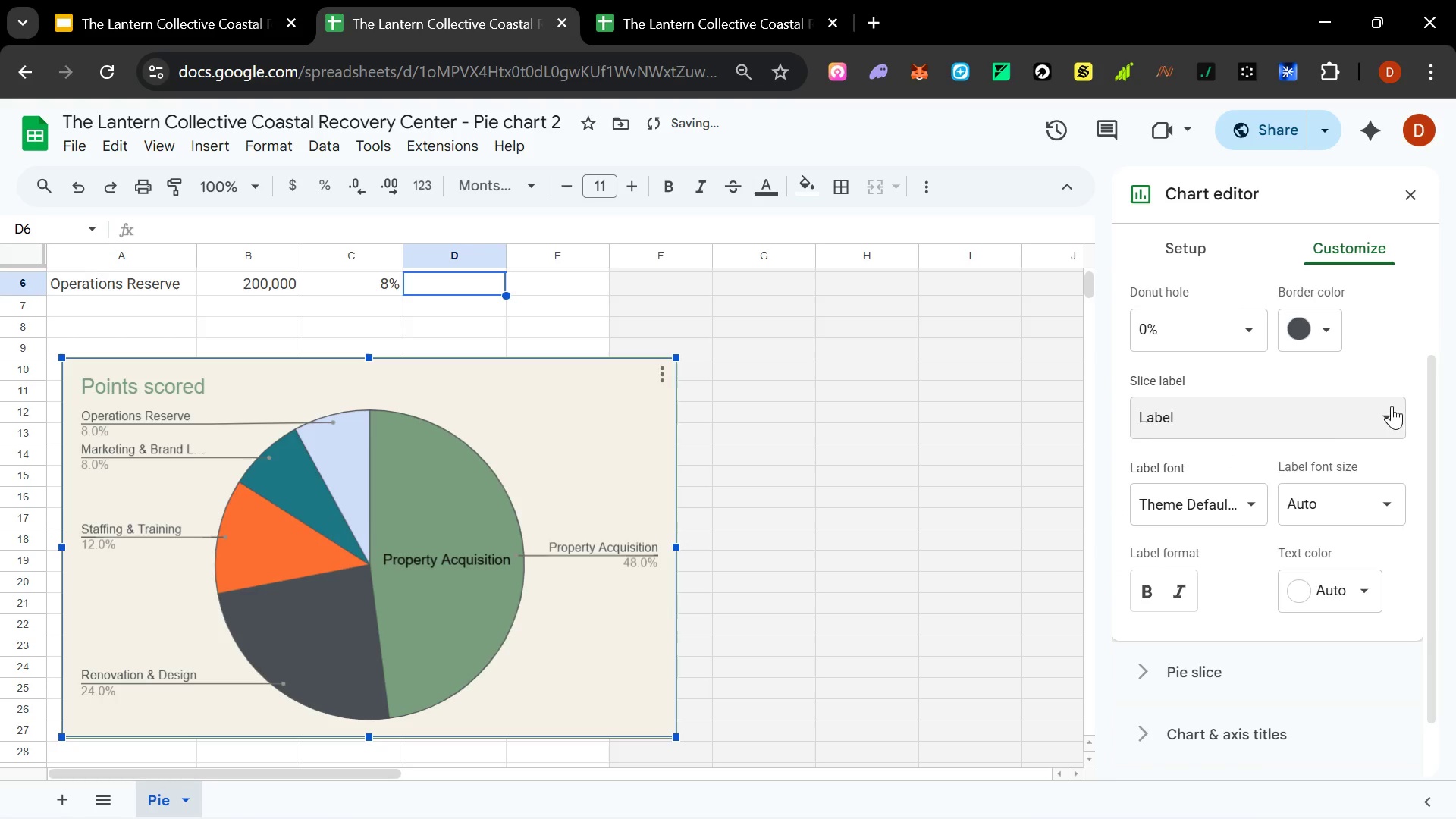 
left_click([1389, 411])
 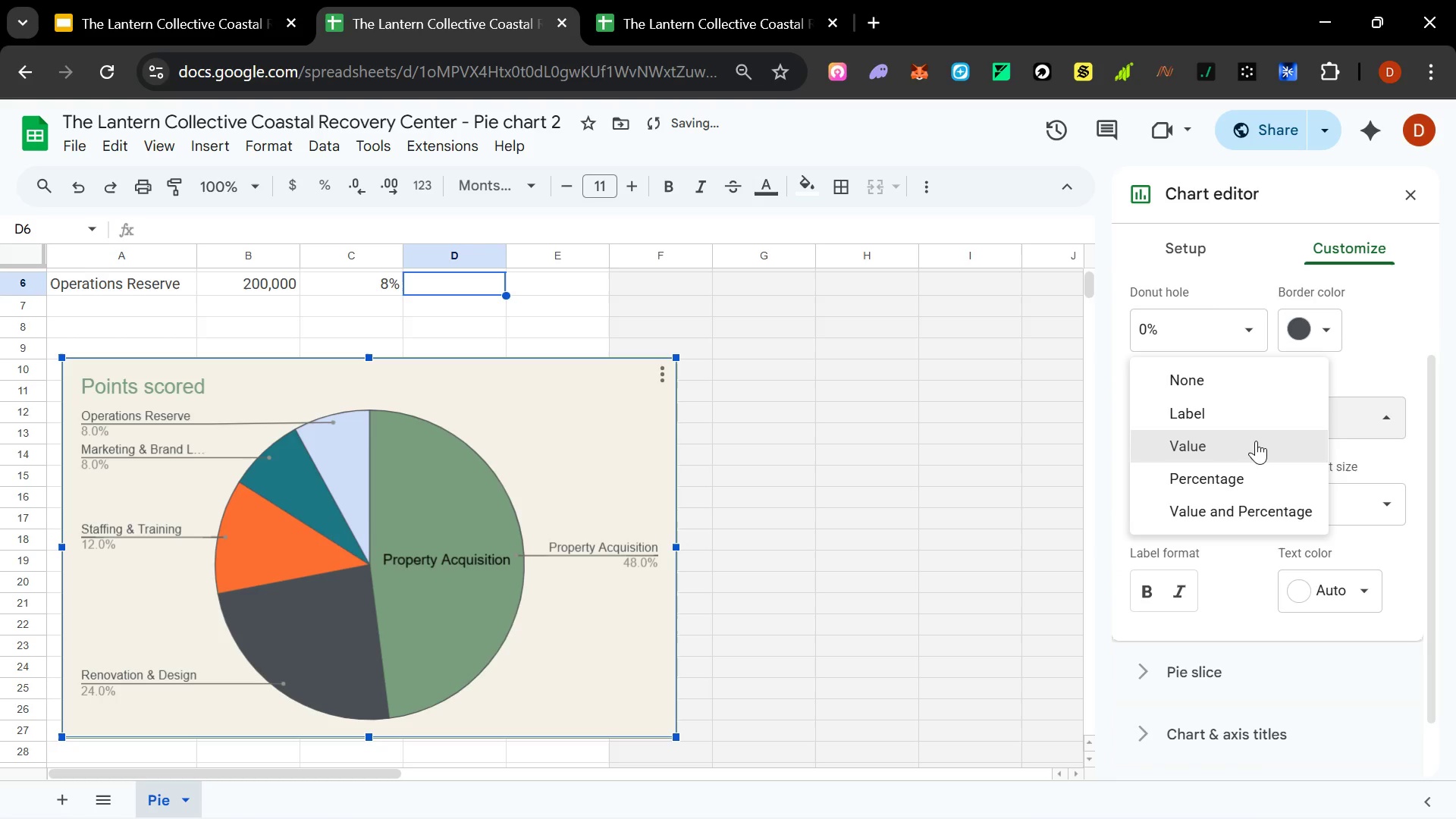 
left_click([1256, 441])
 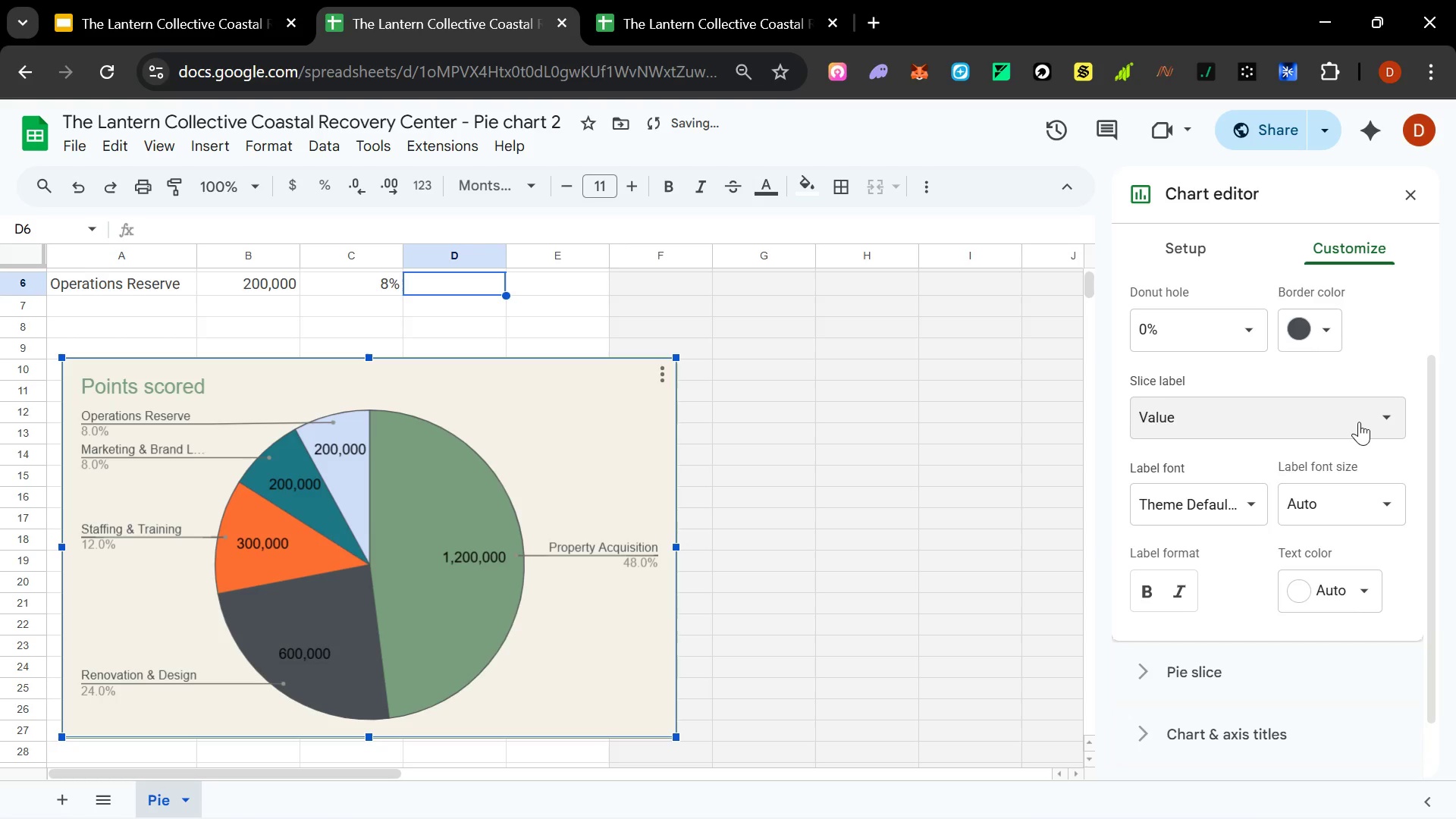 
left_click([1395, 413])
 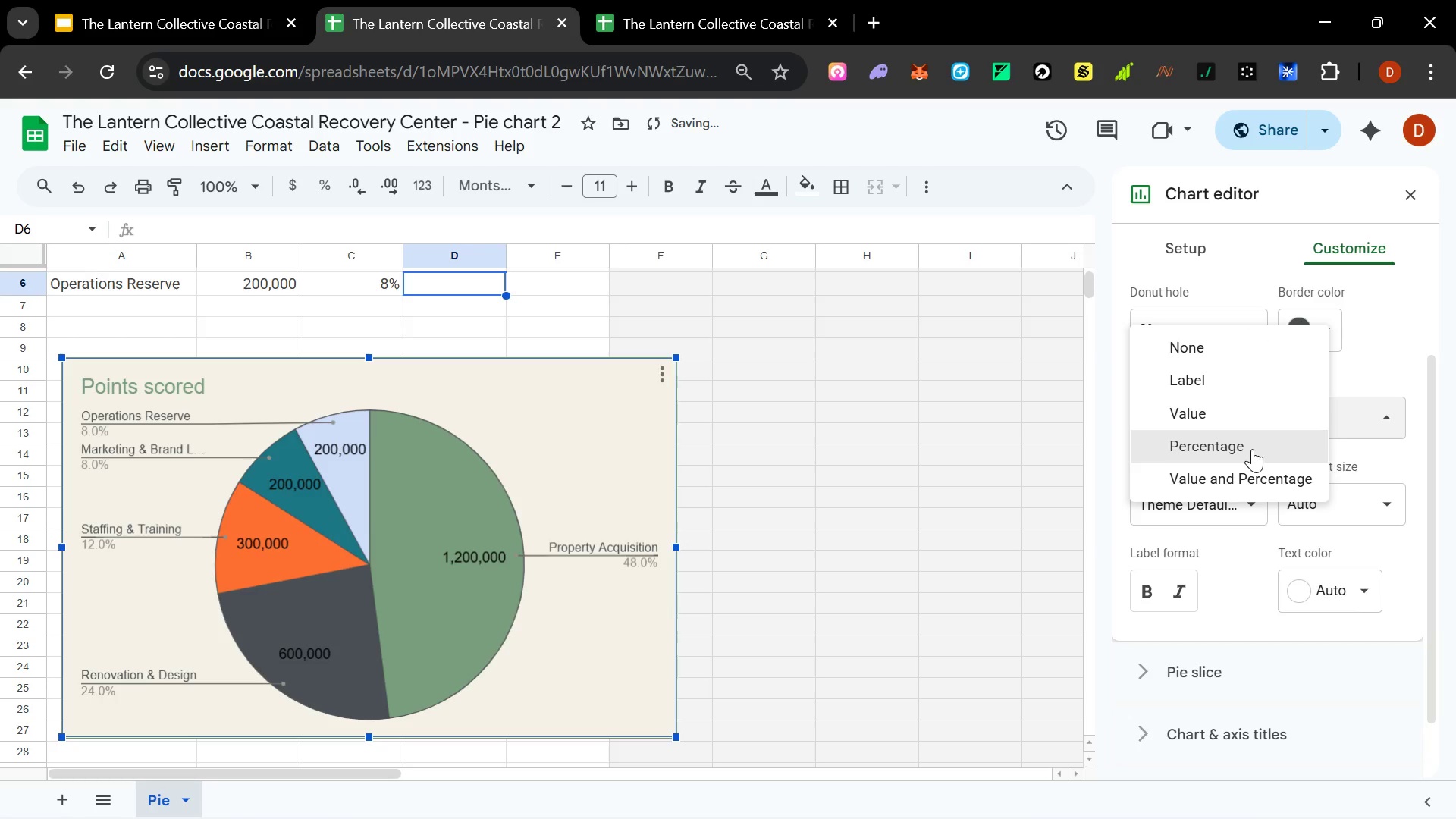 
left_click([1252, 449])
 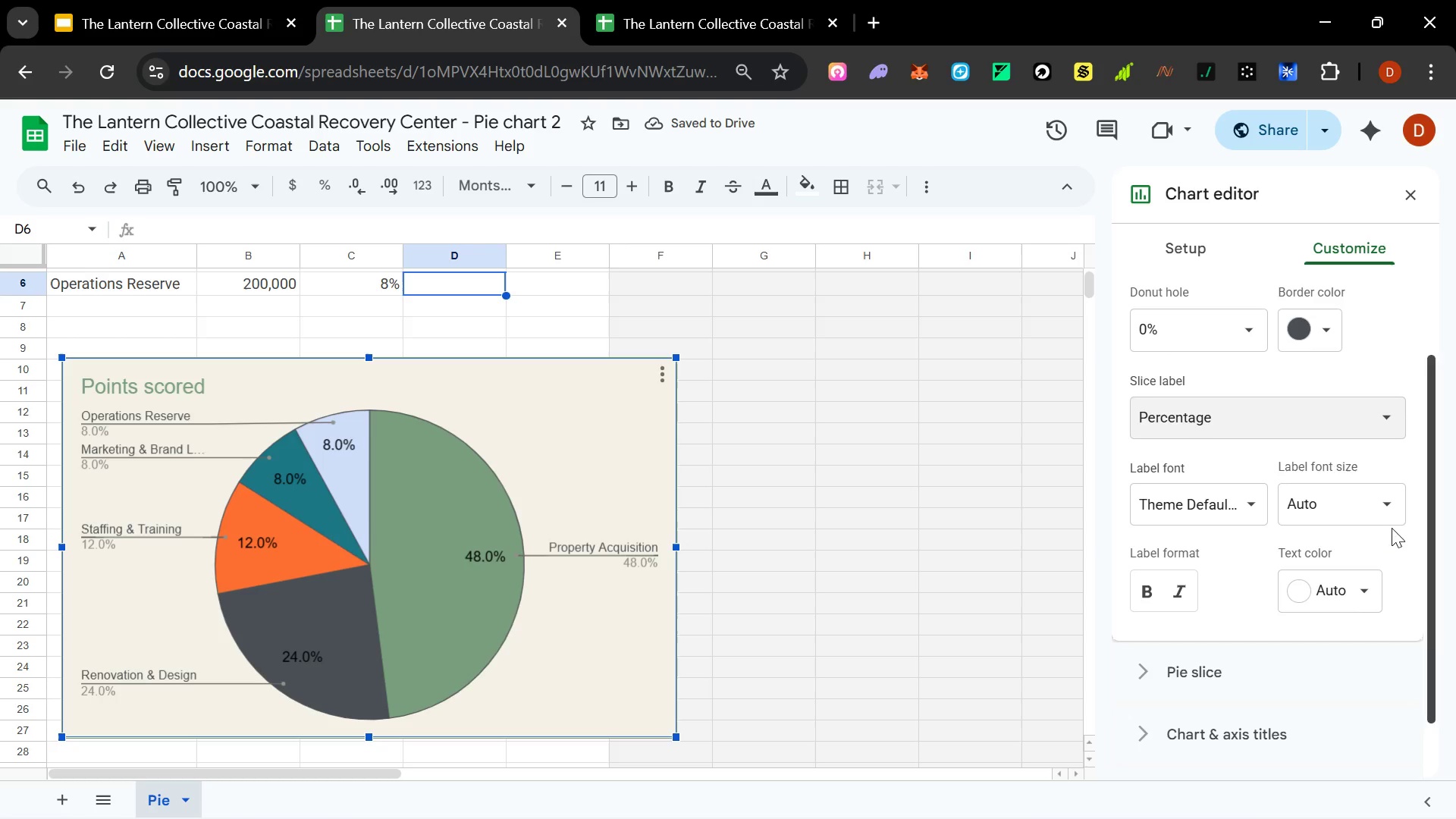 
left_click([1298, 598])
 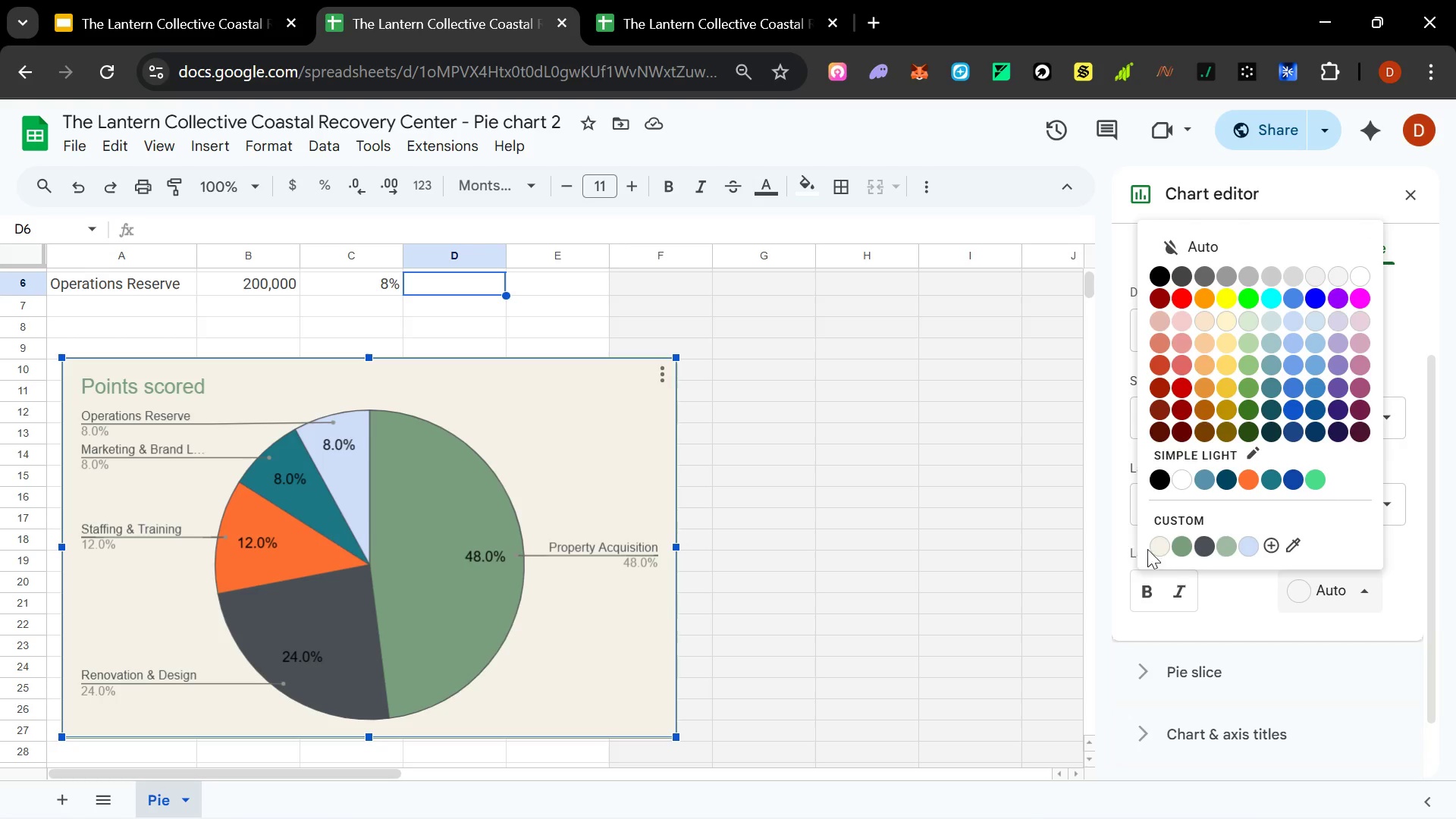 
left_click([1167, 549])
 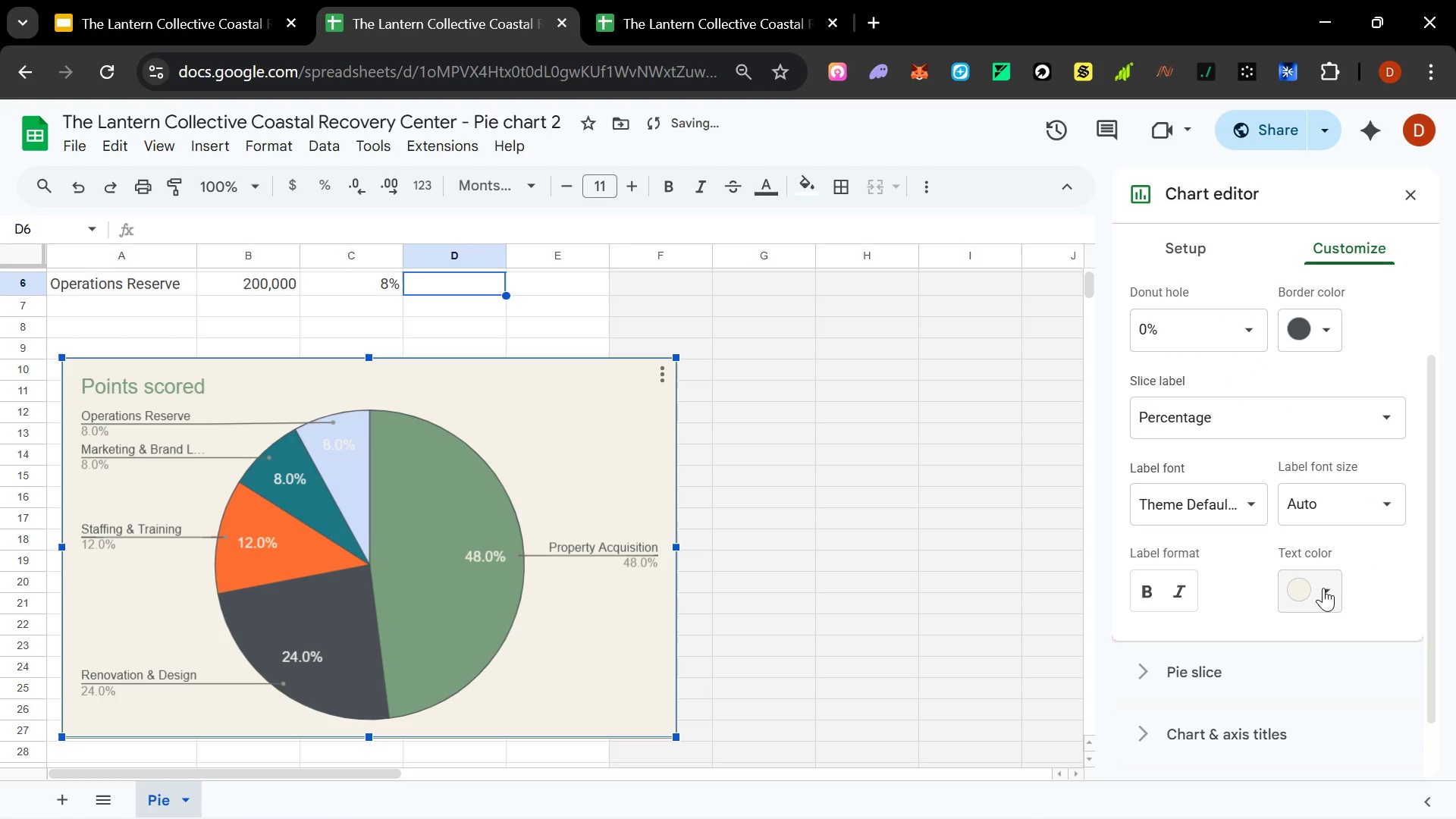 
left_click([1325, 588])
 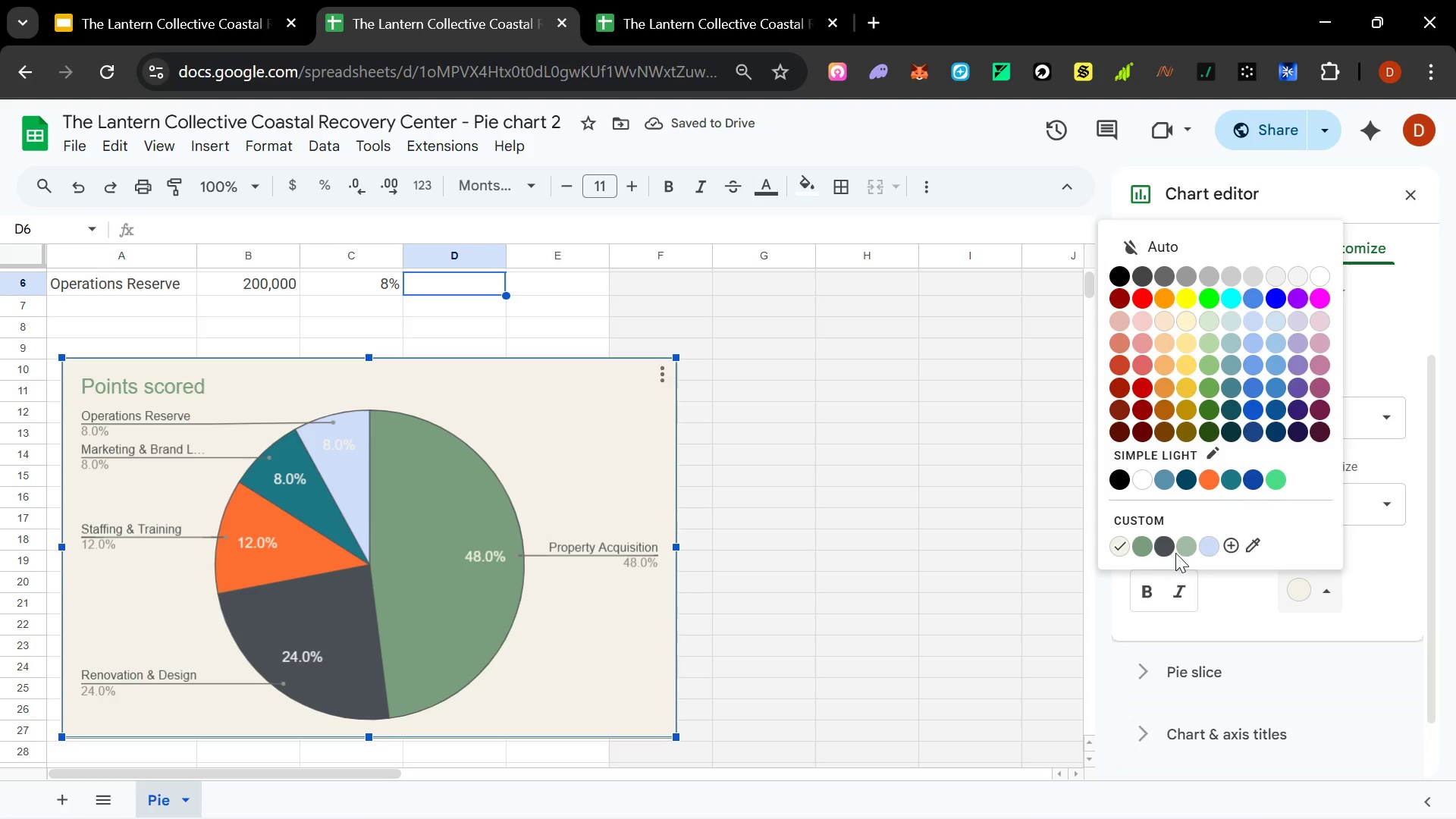 
left_click([1168, 548])
 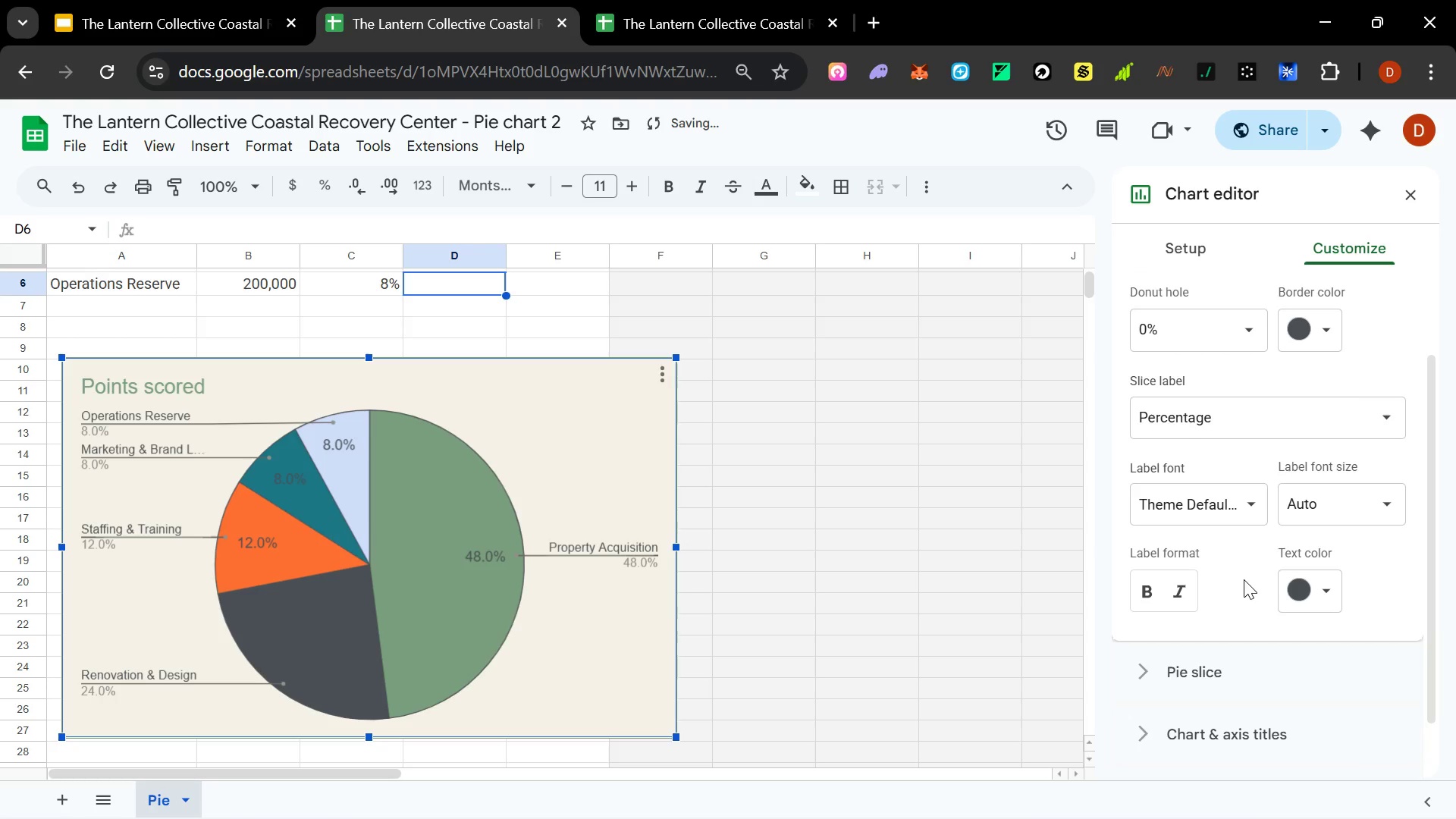 
left_click([1323, 581])
 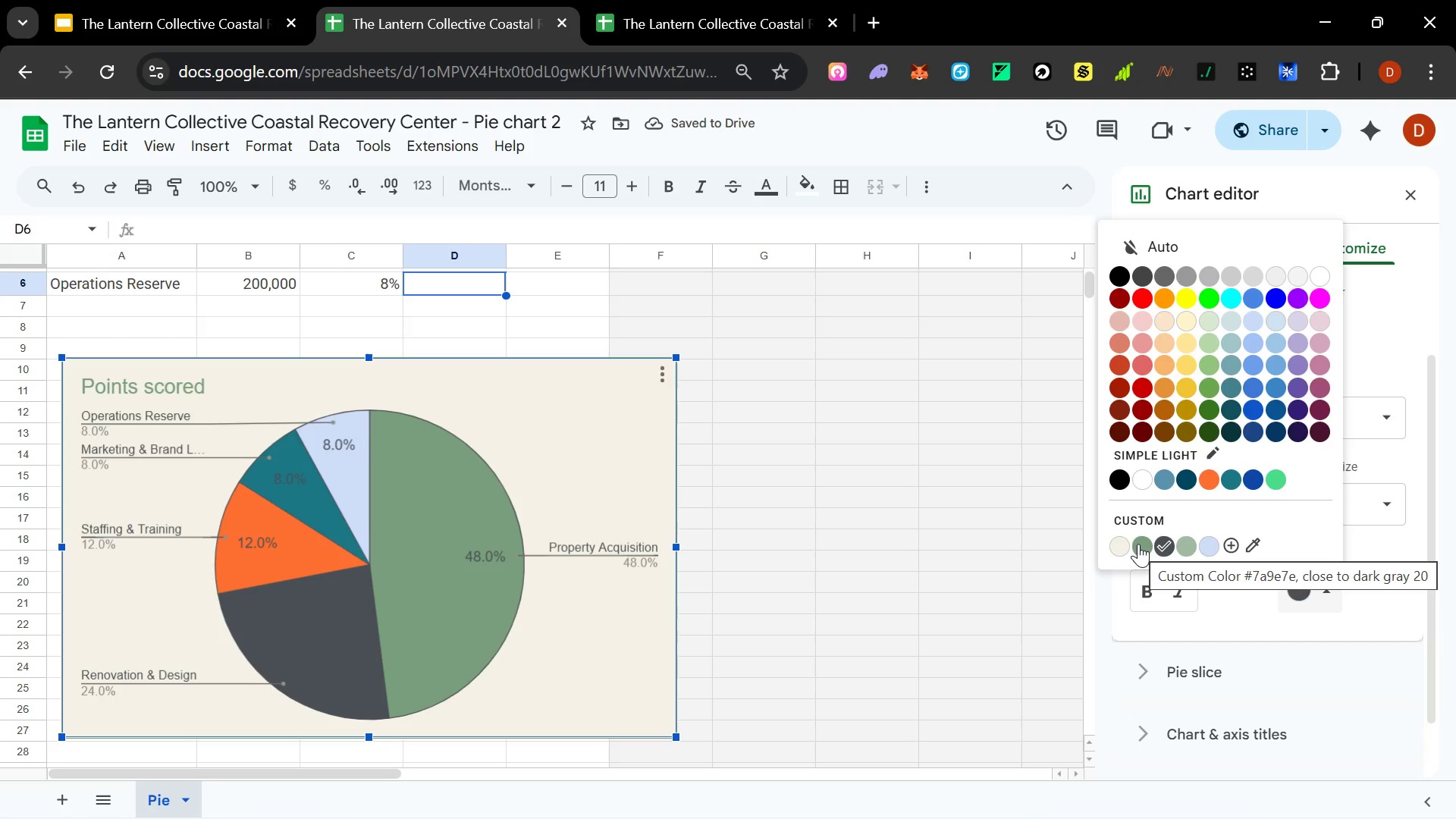 
left_click([1125, 548])
 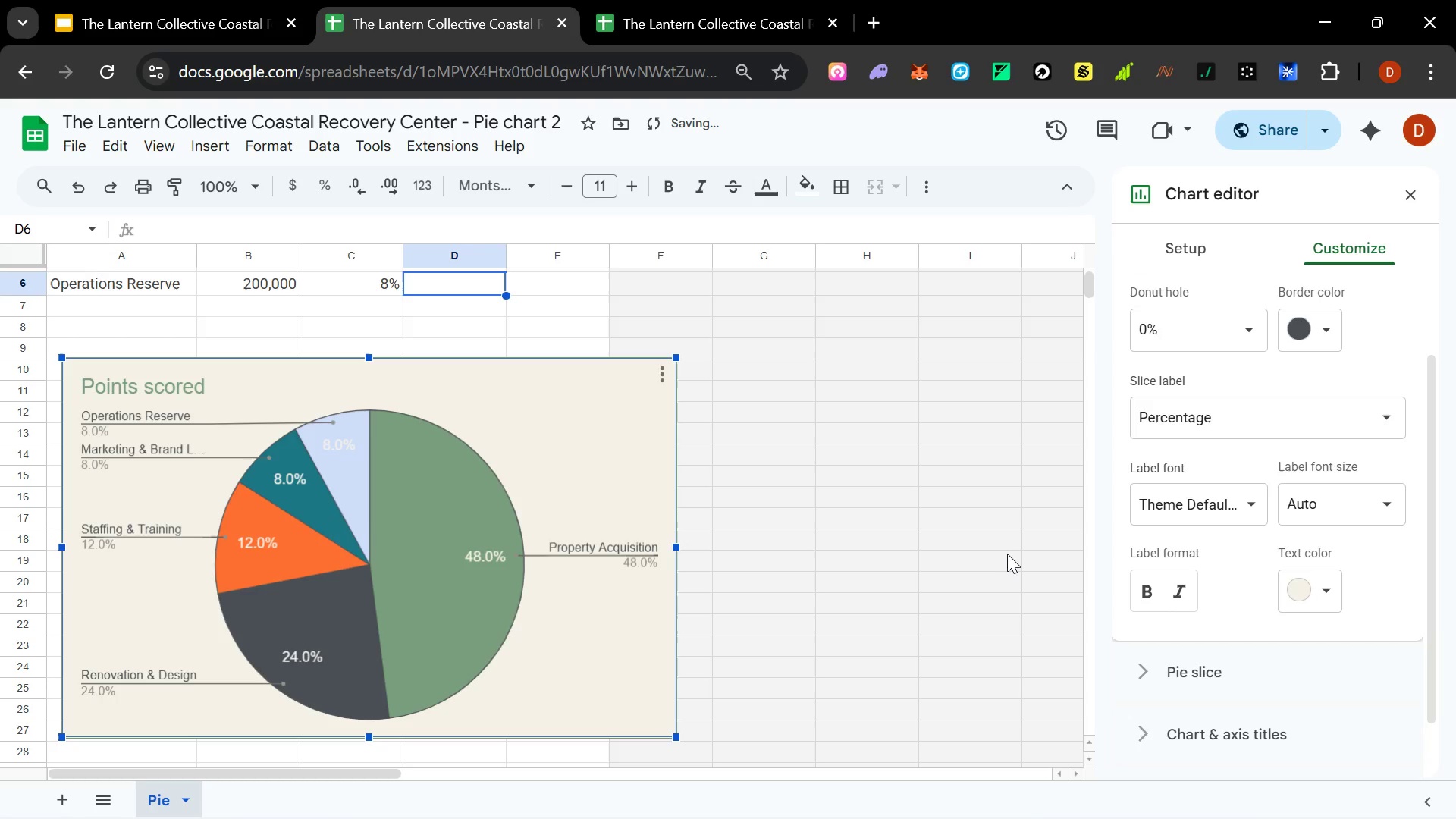 
left_click([1005, 537])
 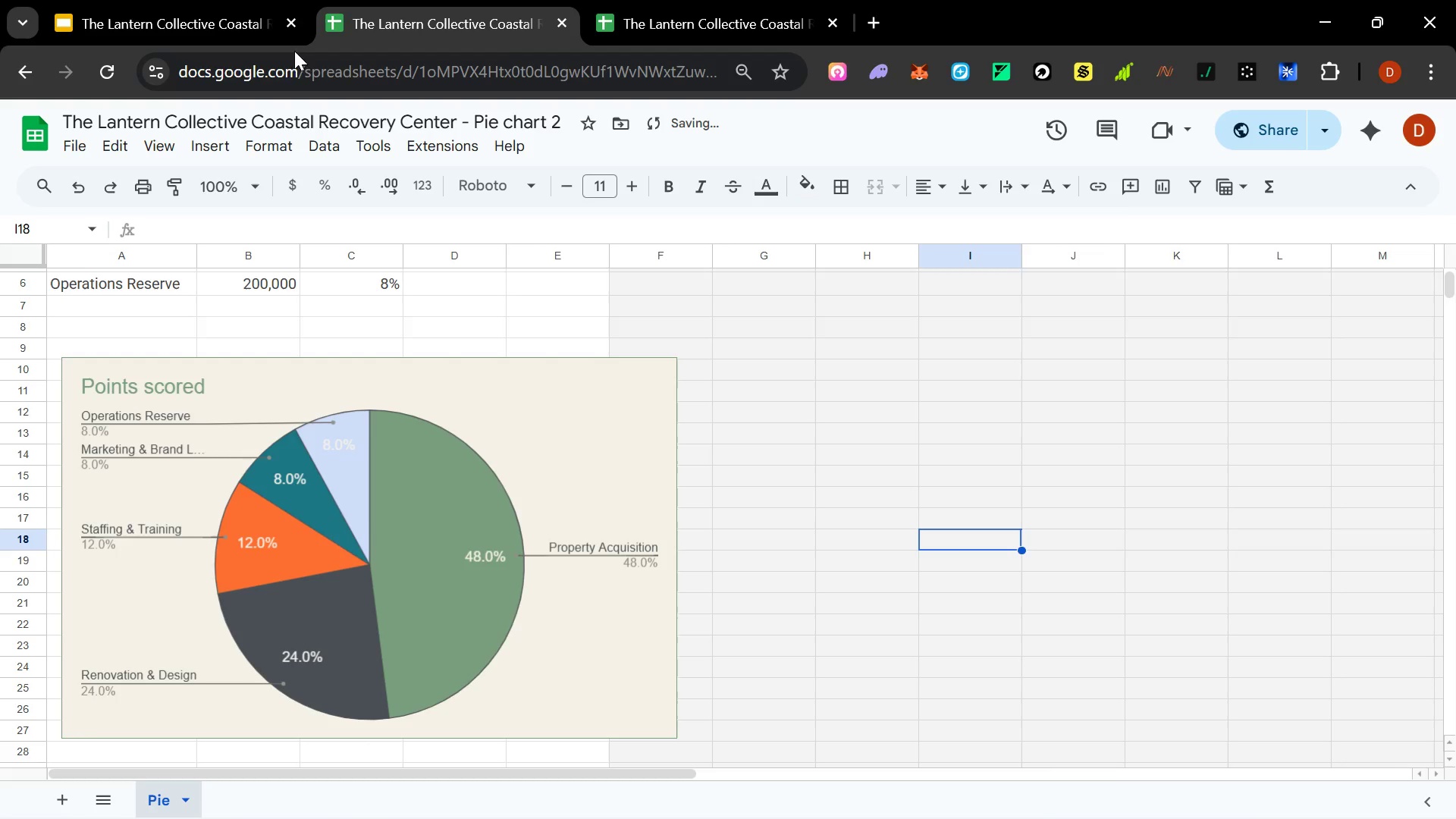 
left_click([210, 30])
 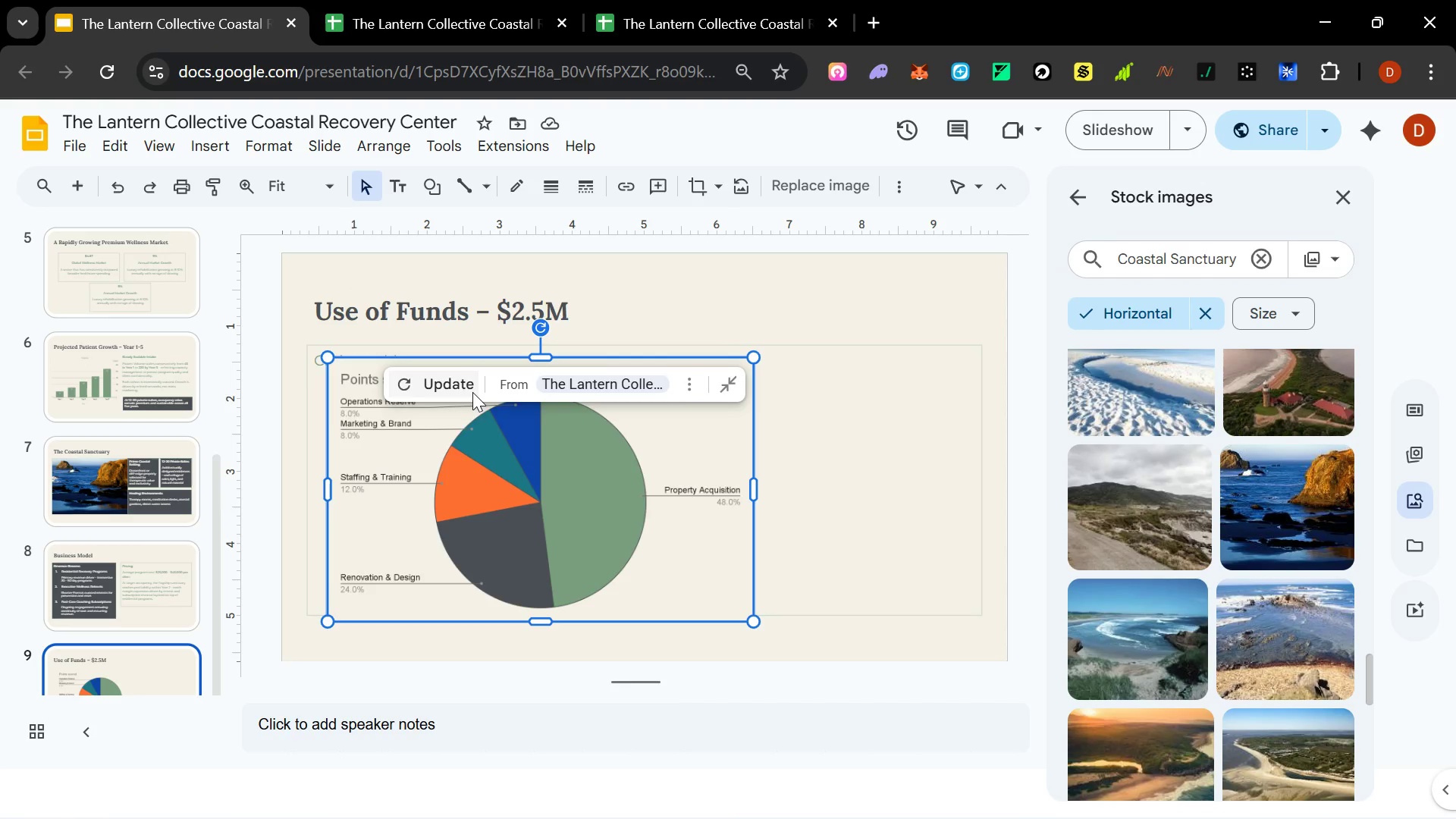 
left_click([466, 385])
 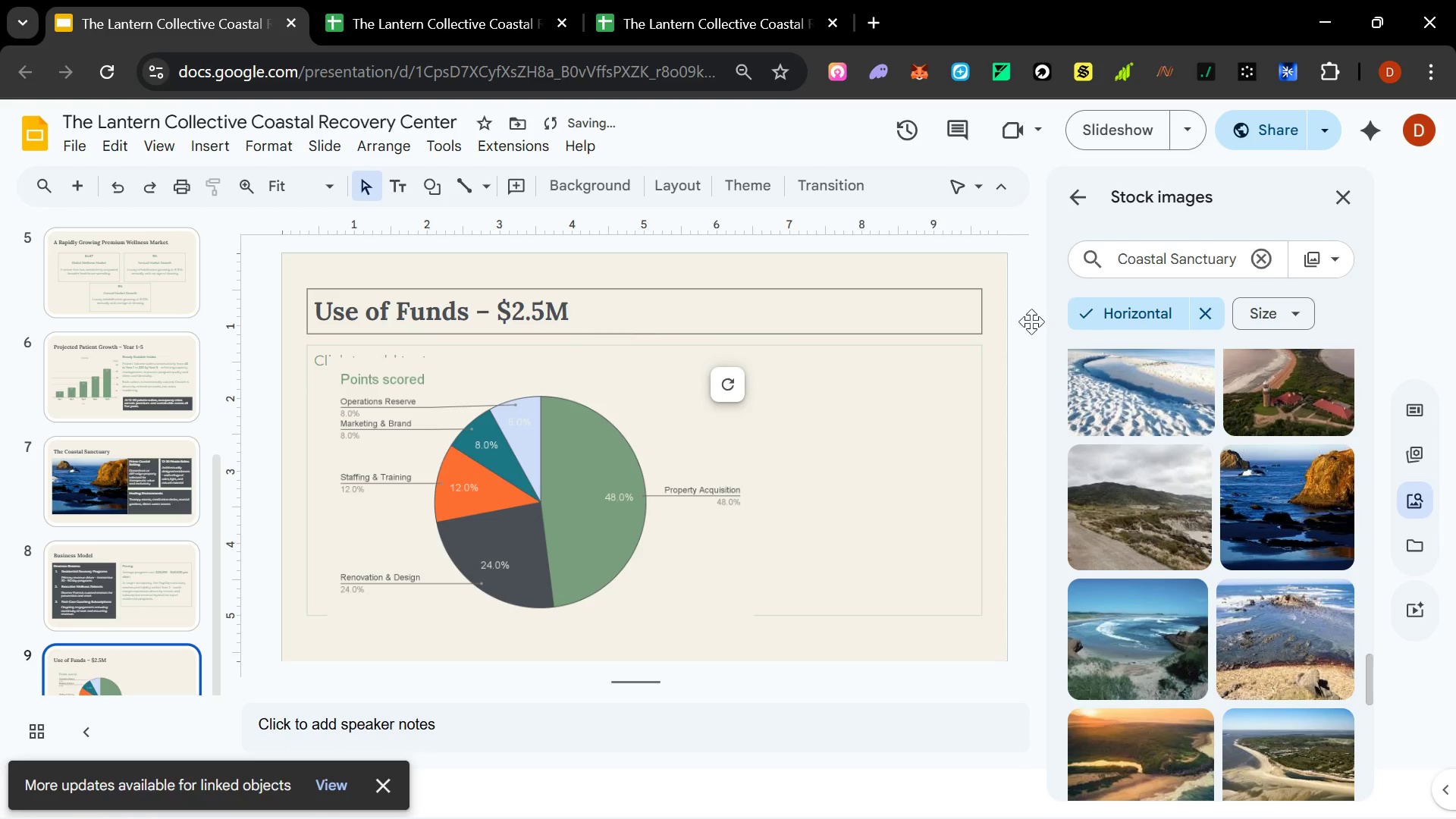 
wait(6.44)
 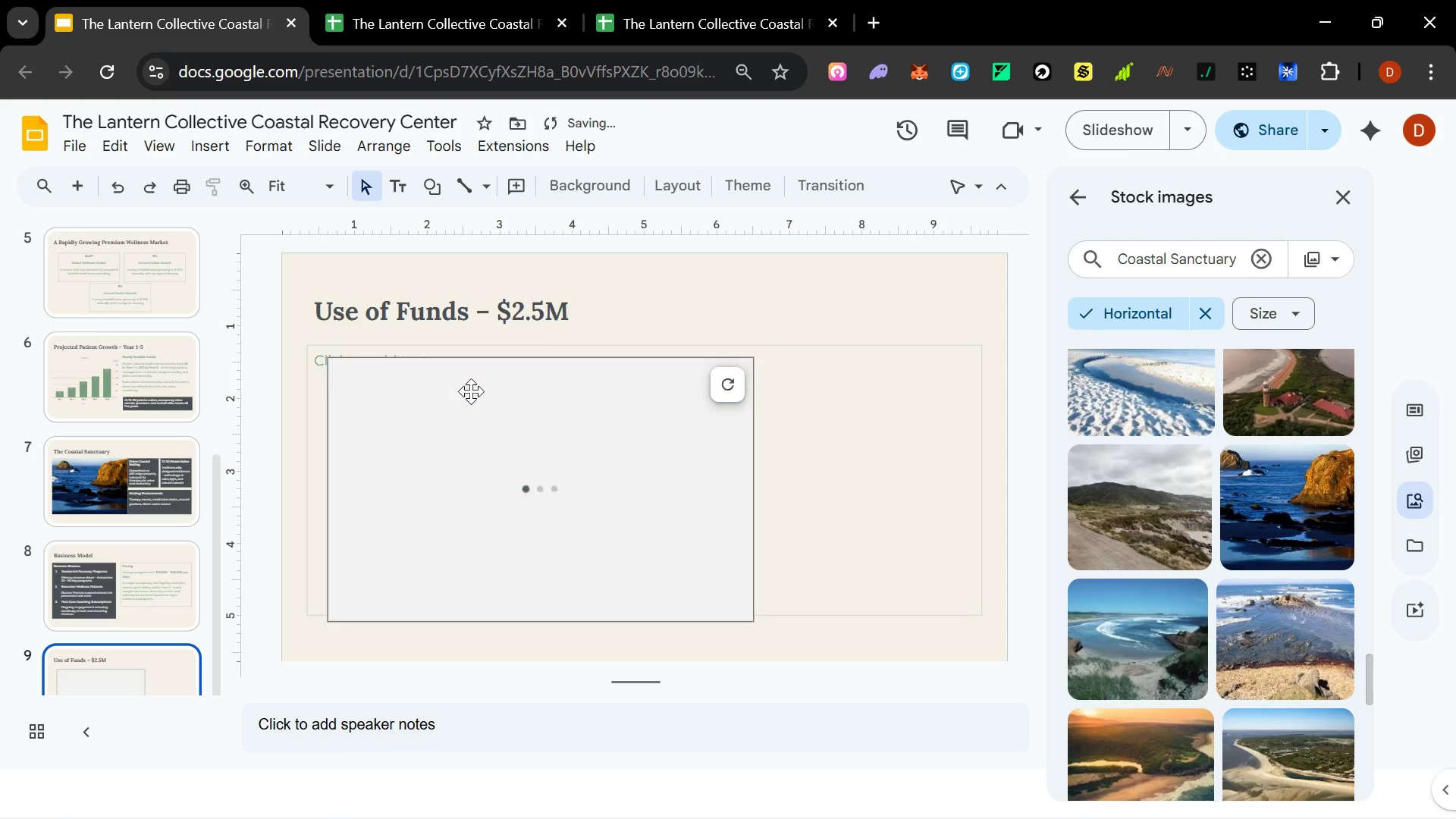 
left_click([607, 10])
 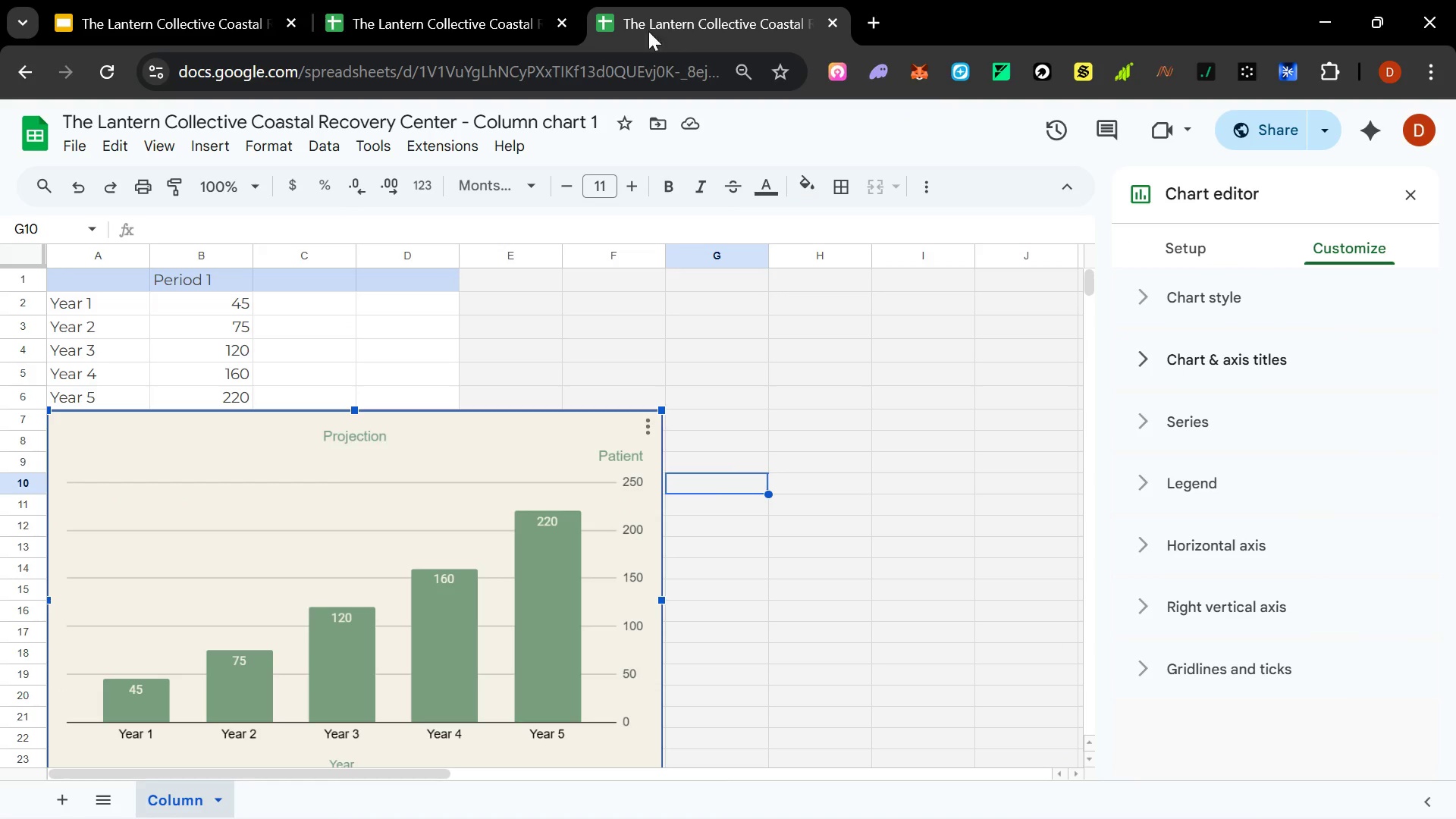 
left_click([466, 14])
 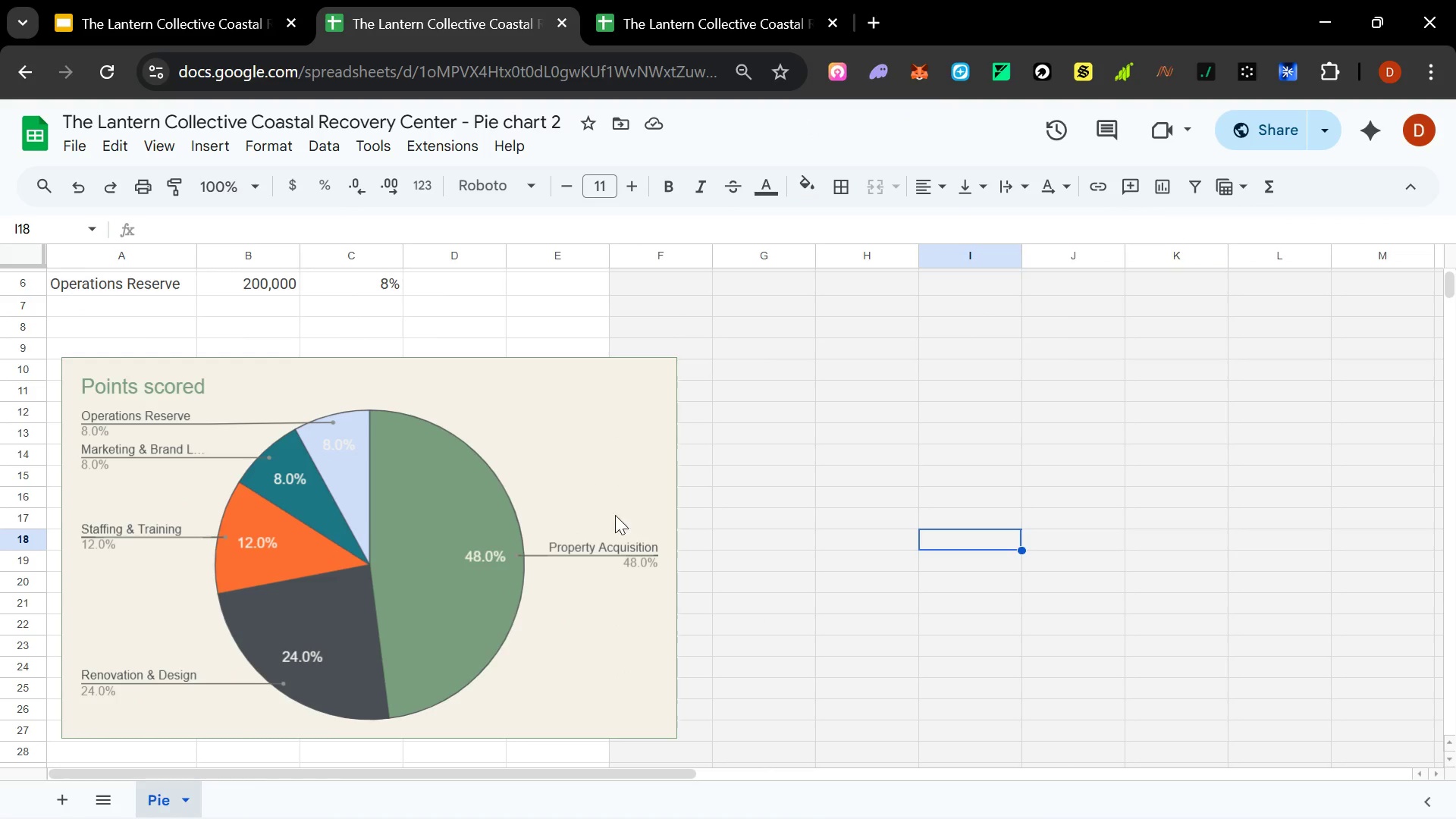 
left_click([547, 463])
 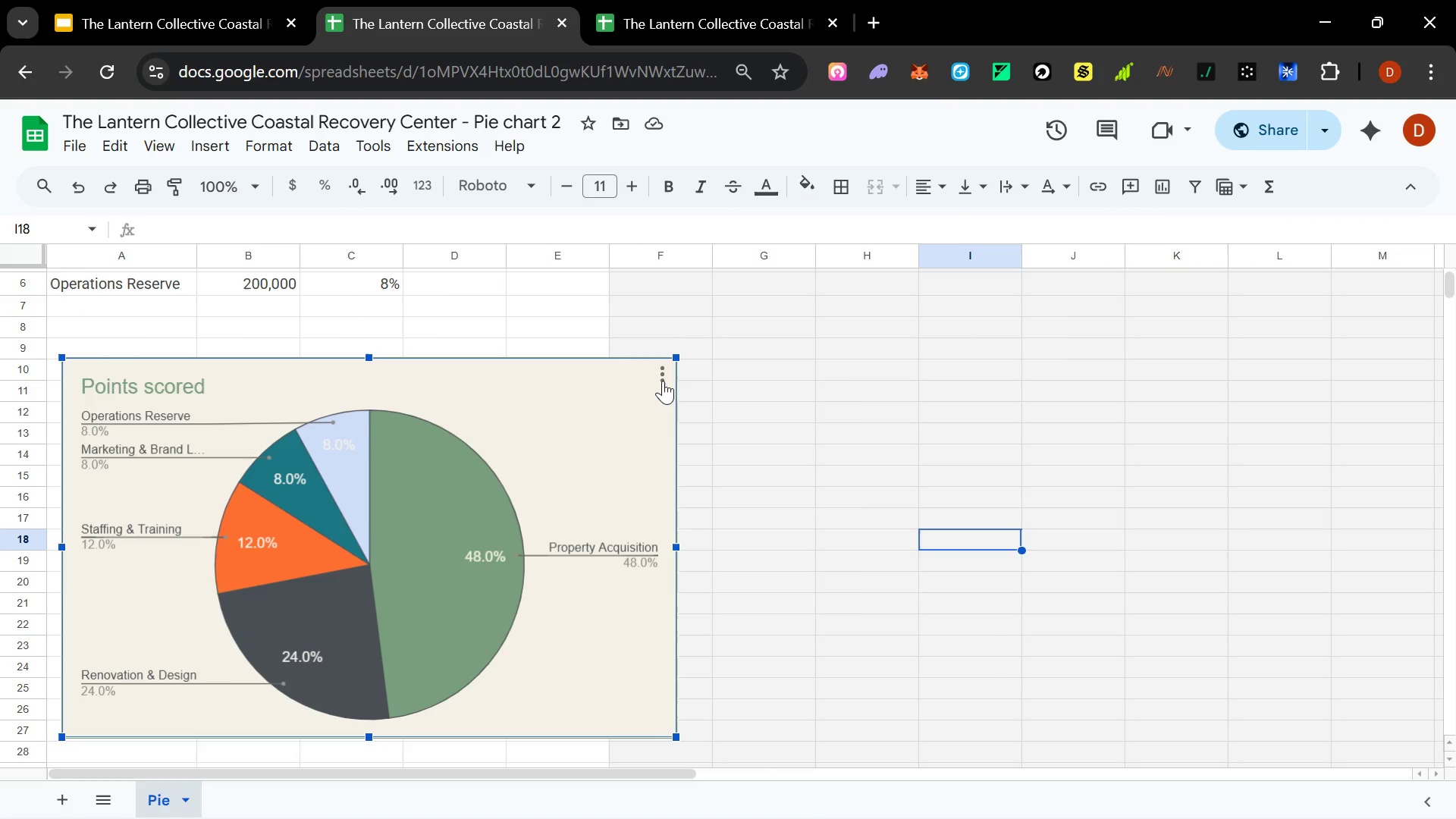 
left_click([663, 381])
 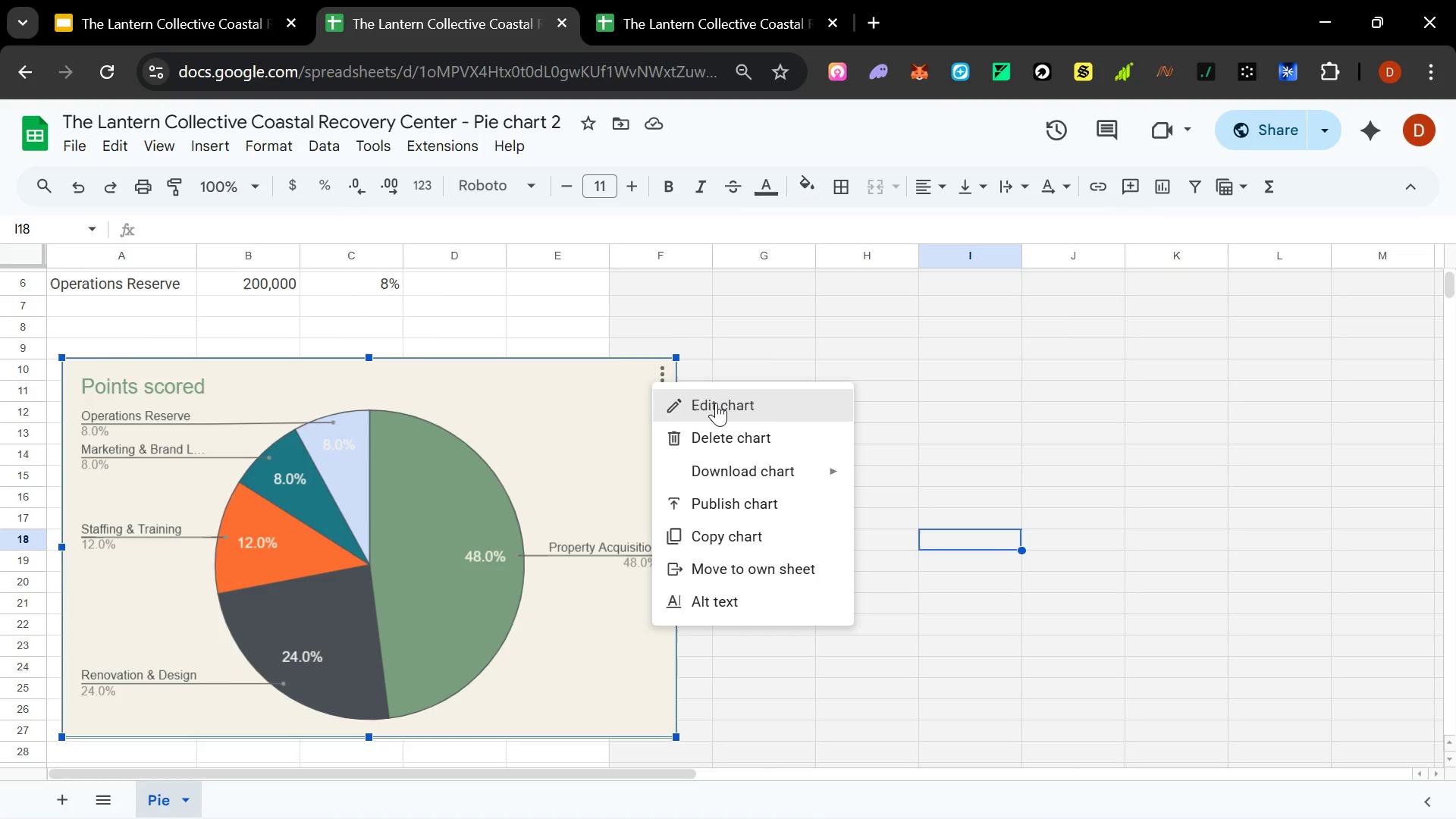 
left_click([716, 403])
 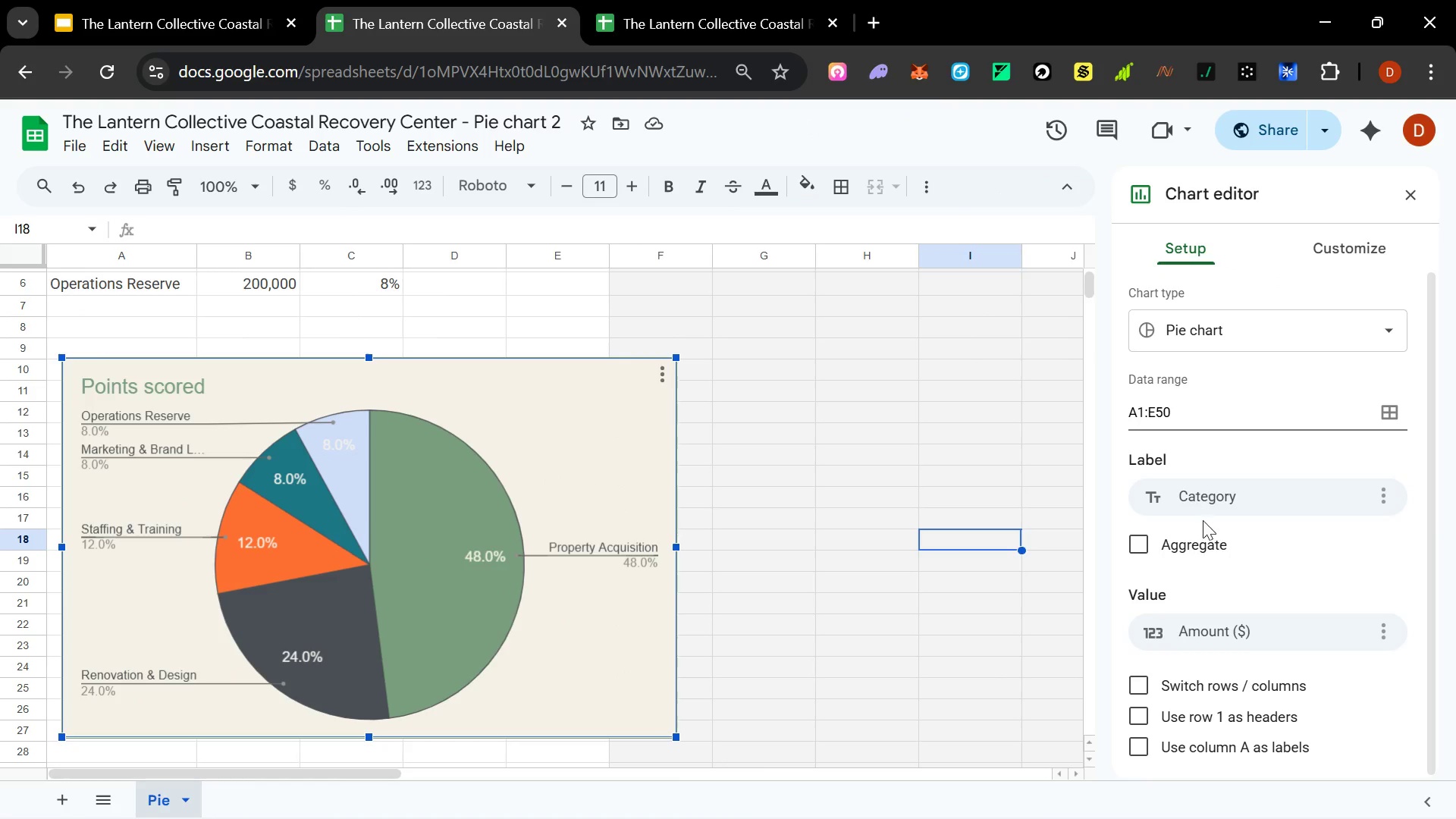 
scroll: coordinate [1204, 538], scroll_direction: down, amount: 1.0
 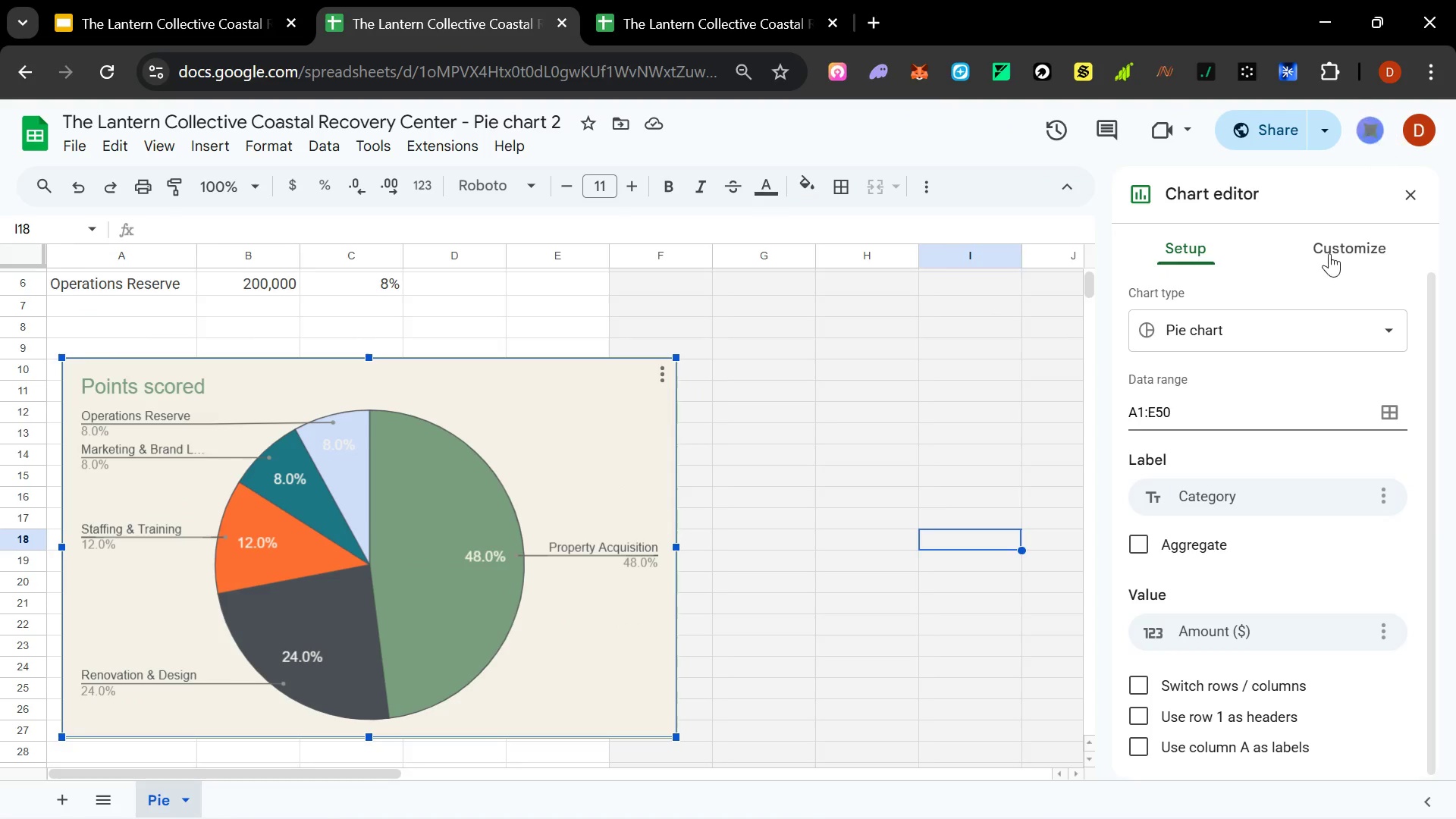 
left_click([1330, 243])
 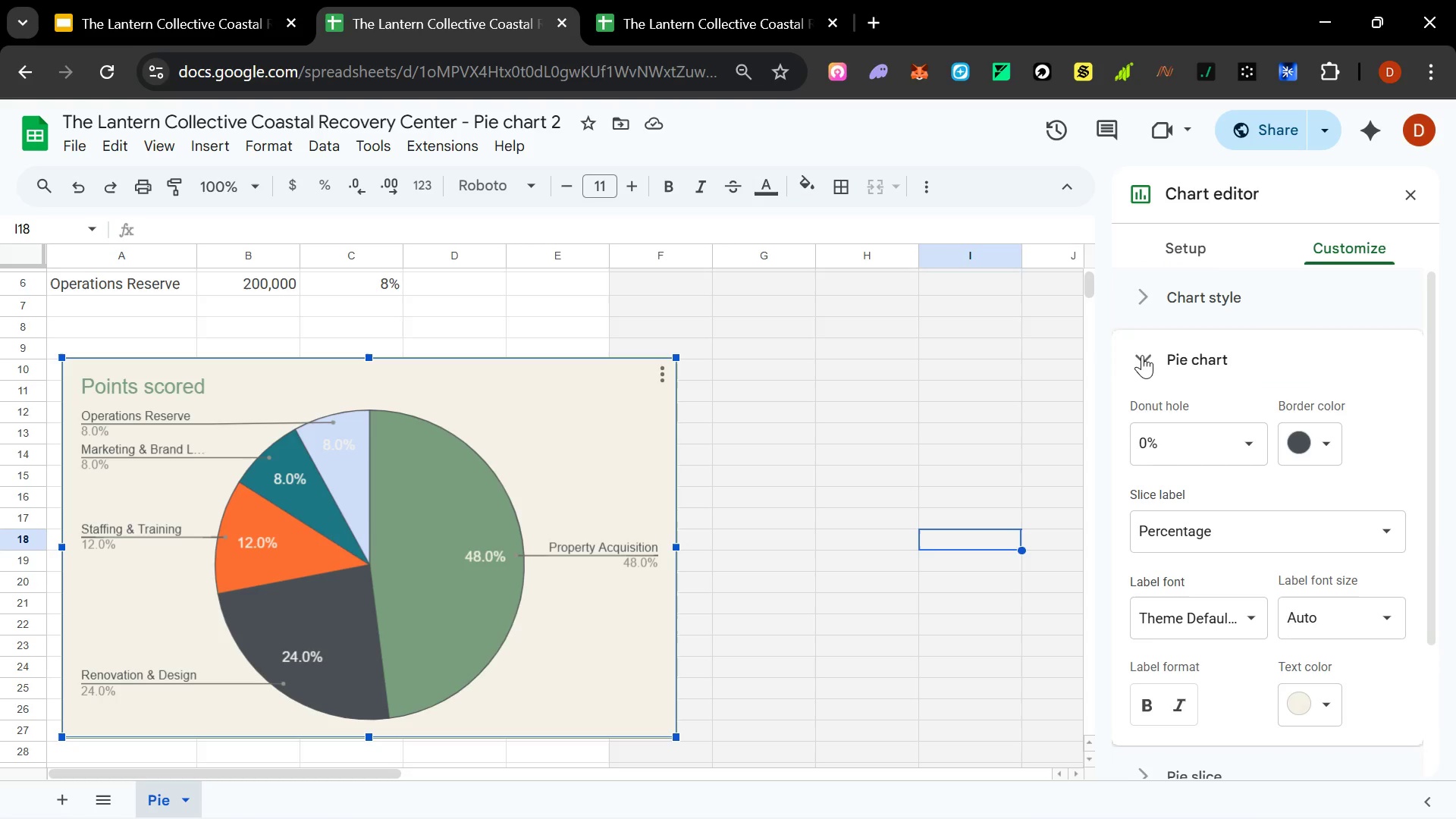 
scroll: coordinate [1220, 426], scroll_direction: down, amount: 3.0
 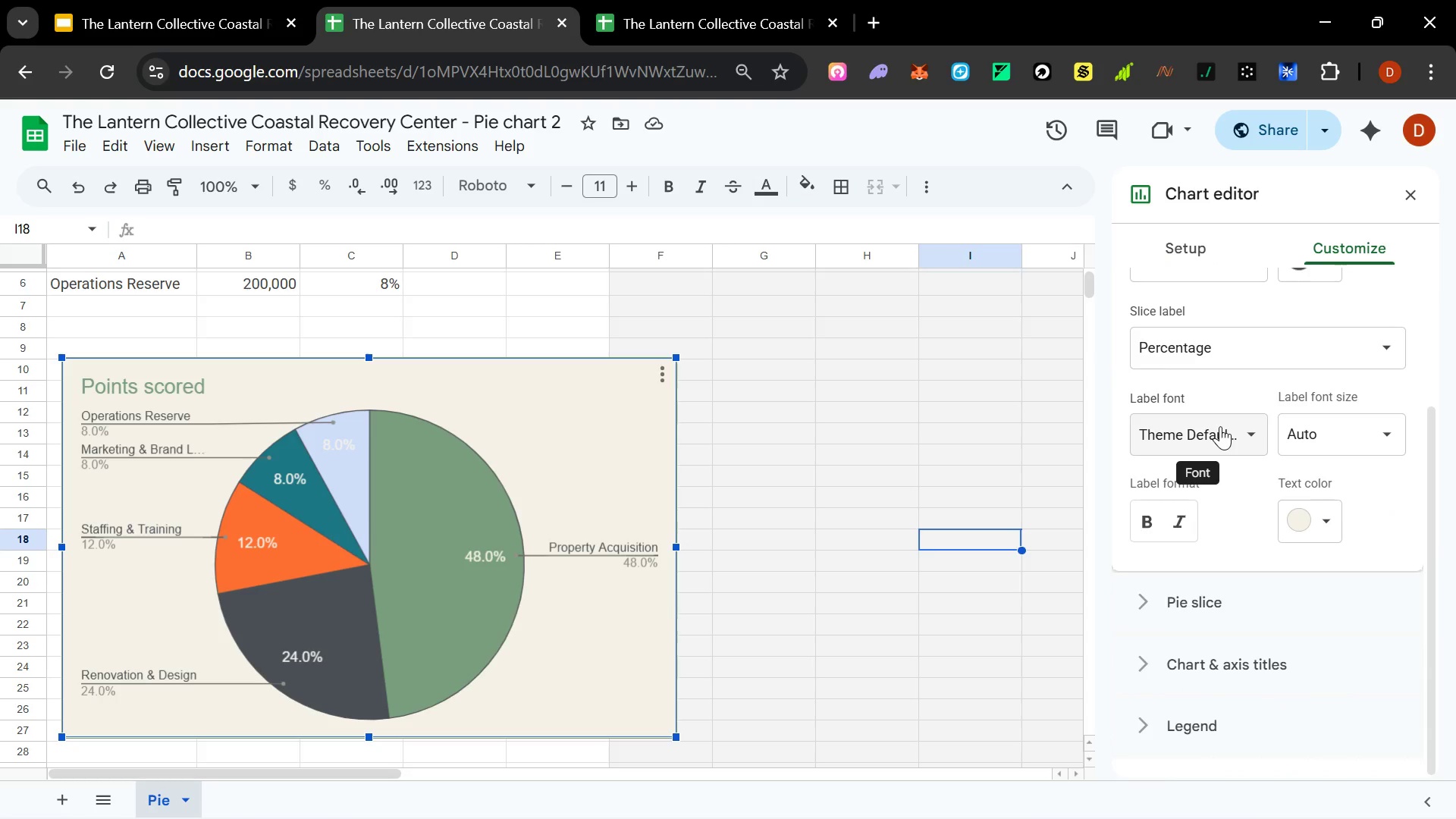 
scroll: coordinate [1220, 426], scroll_direction: up, amount: 2.0
 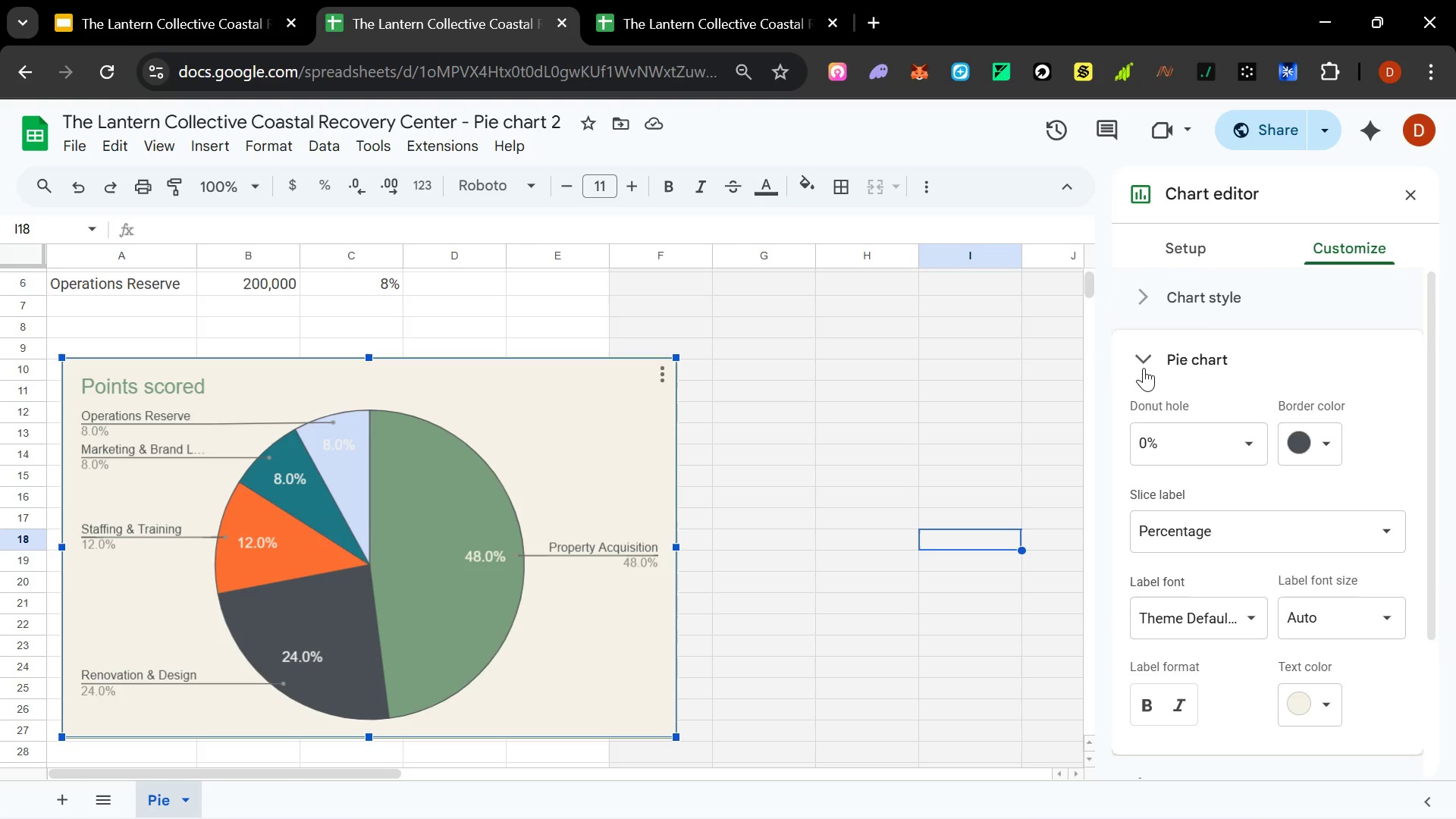 
left_click([1129, 366])
 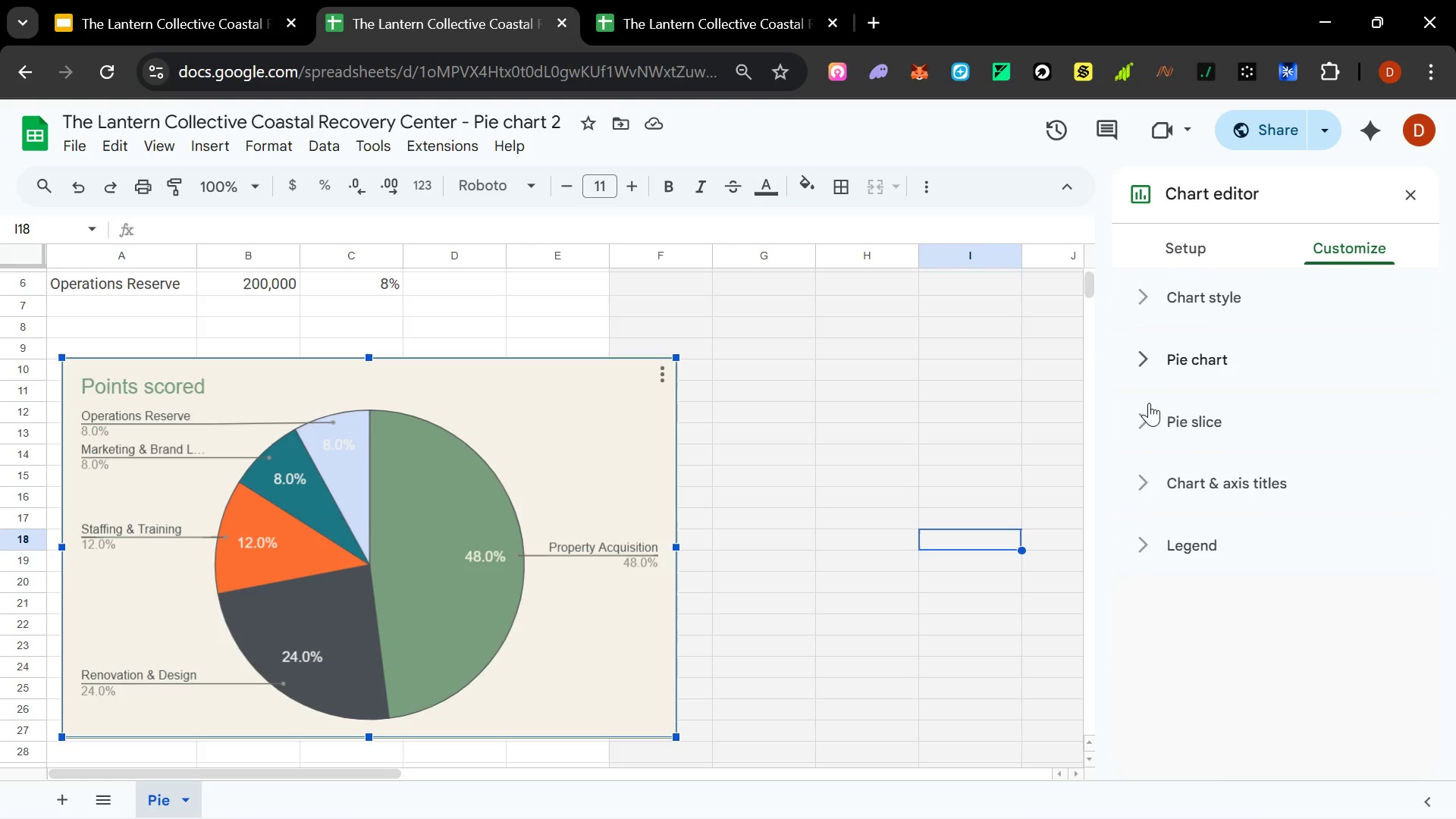 
left_click([1144, 413])
 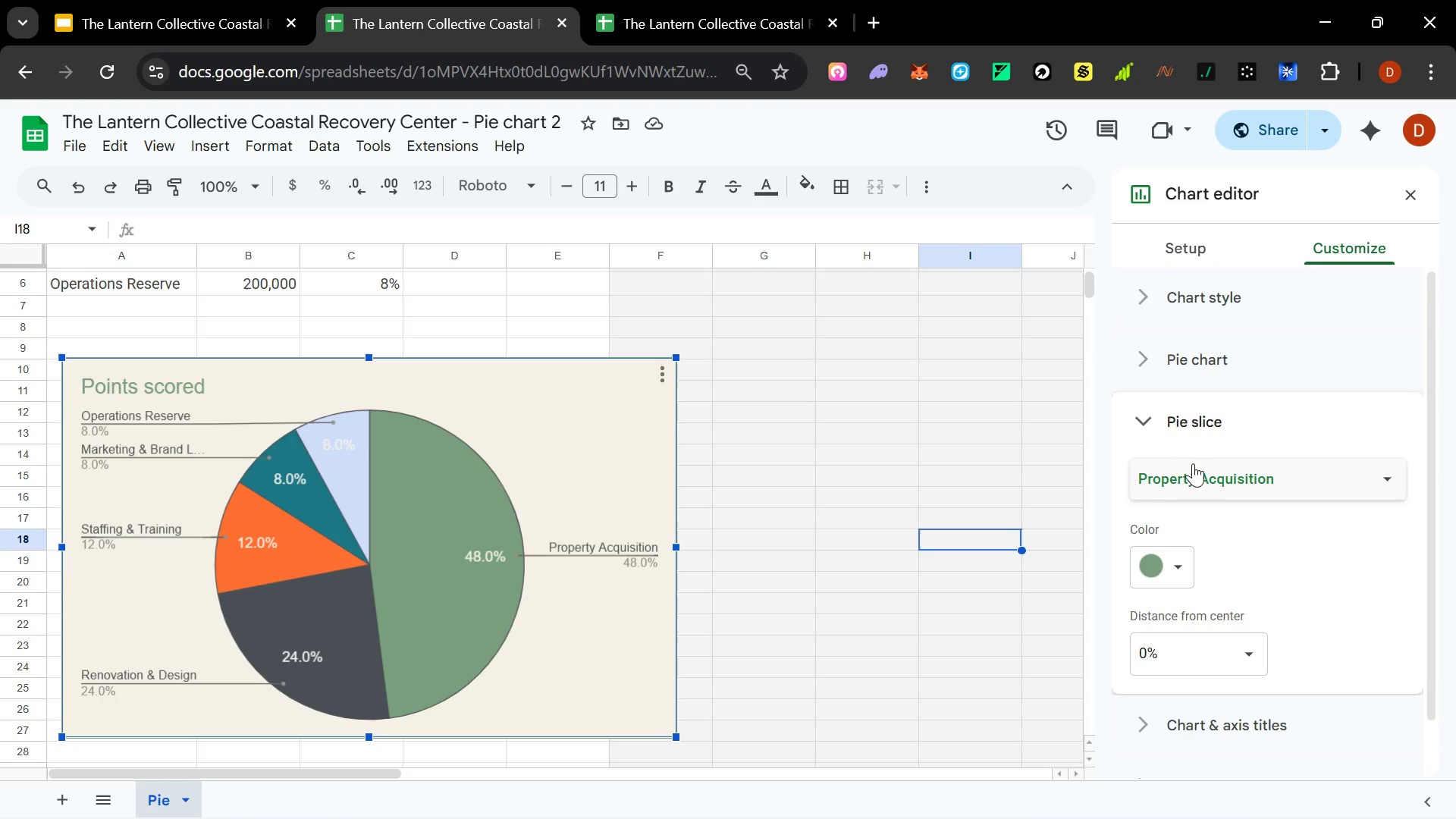 
scroll: coordinate [1196, 485], scroll_direction: down, amount: 4.0
 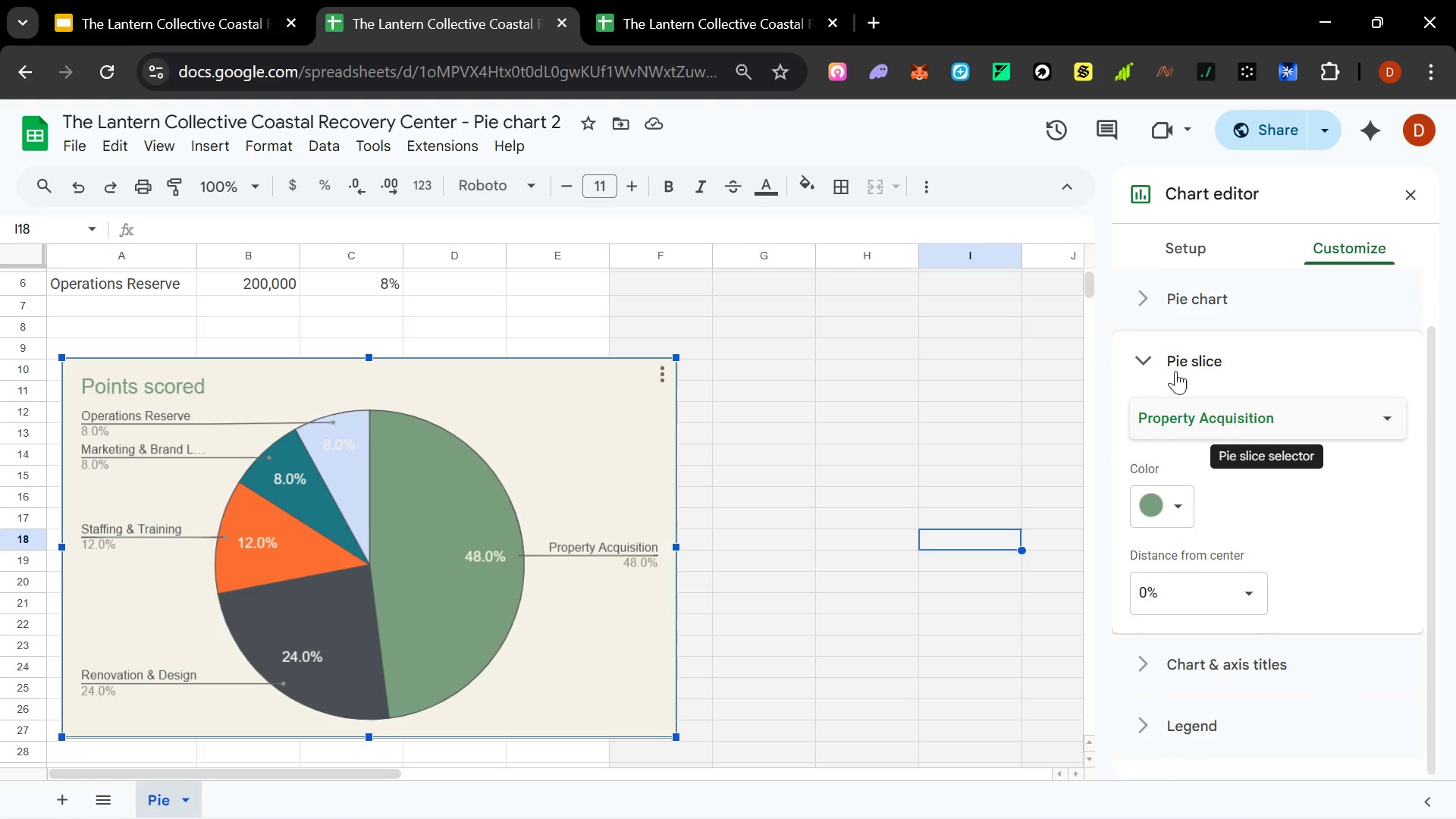 
left_click([1147, 350])
 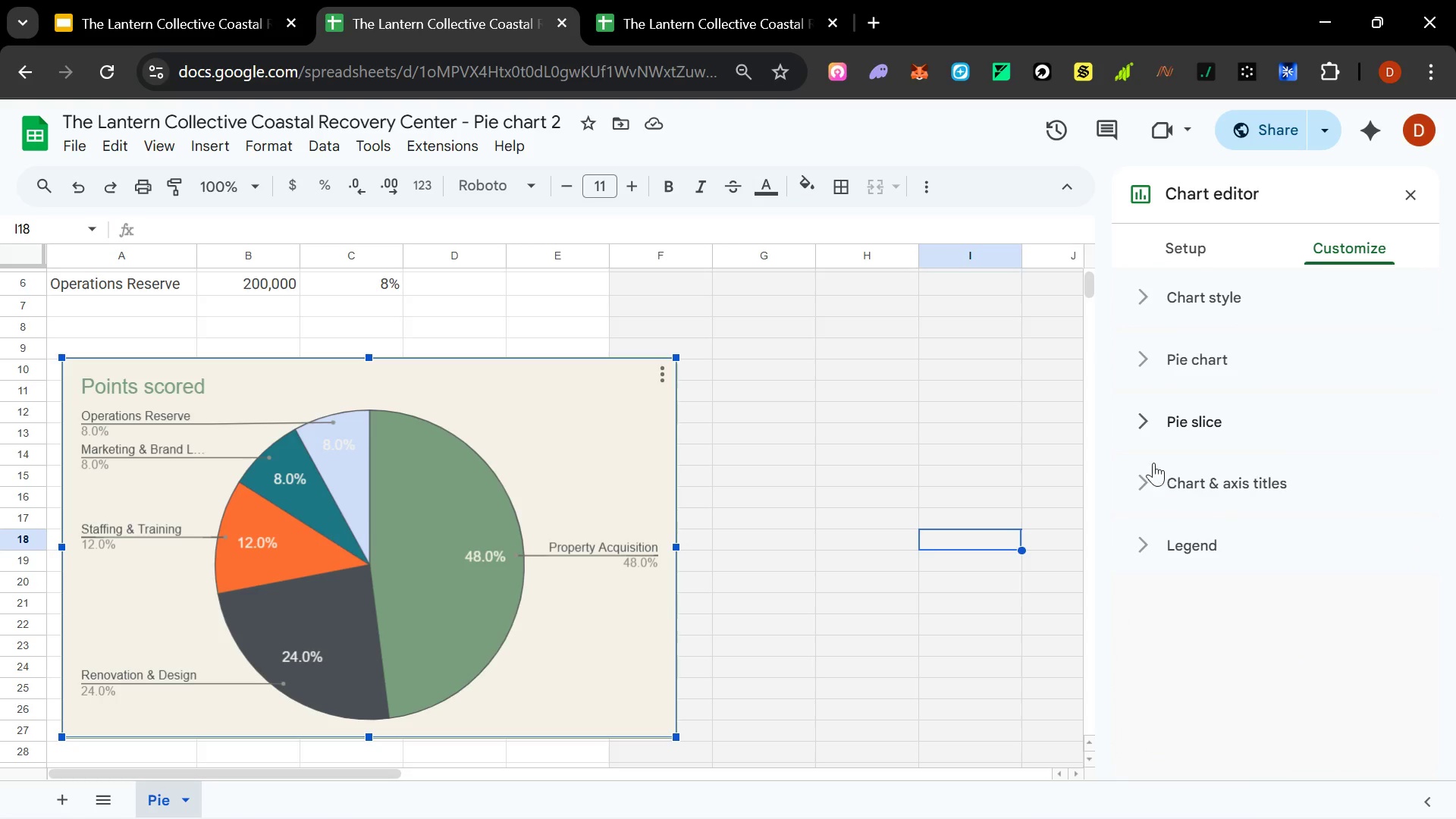 
left_click([1155, 488])
 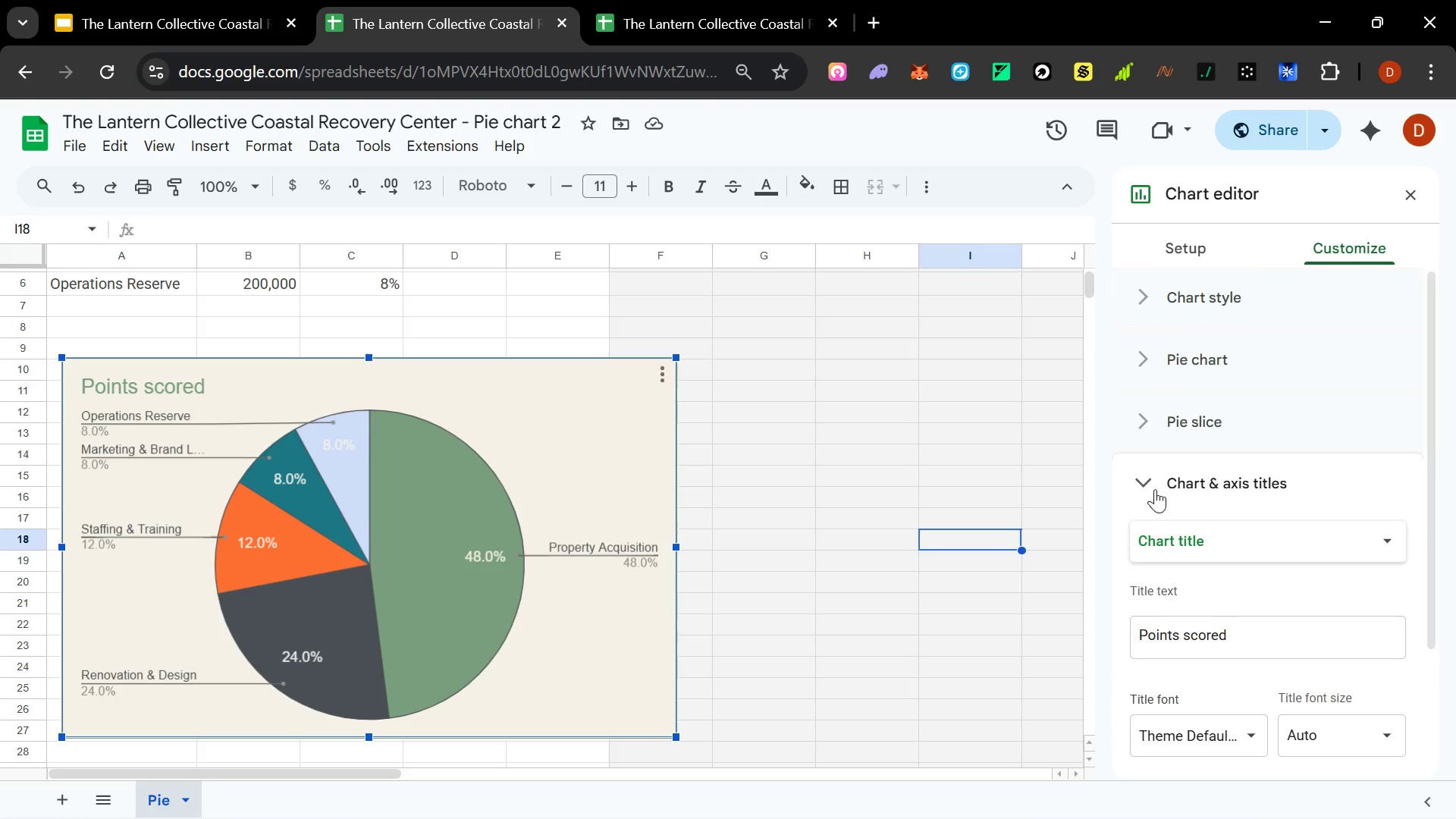 
scroll: coordinate [1158, 488], scroll_direction: down, amount: 3.0
 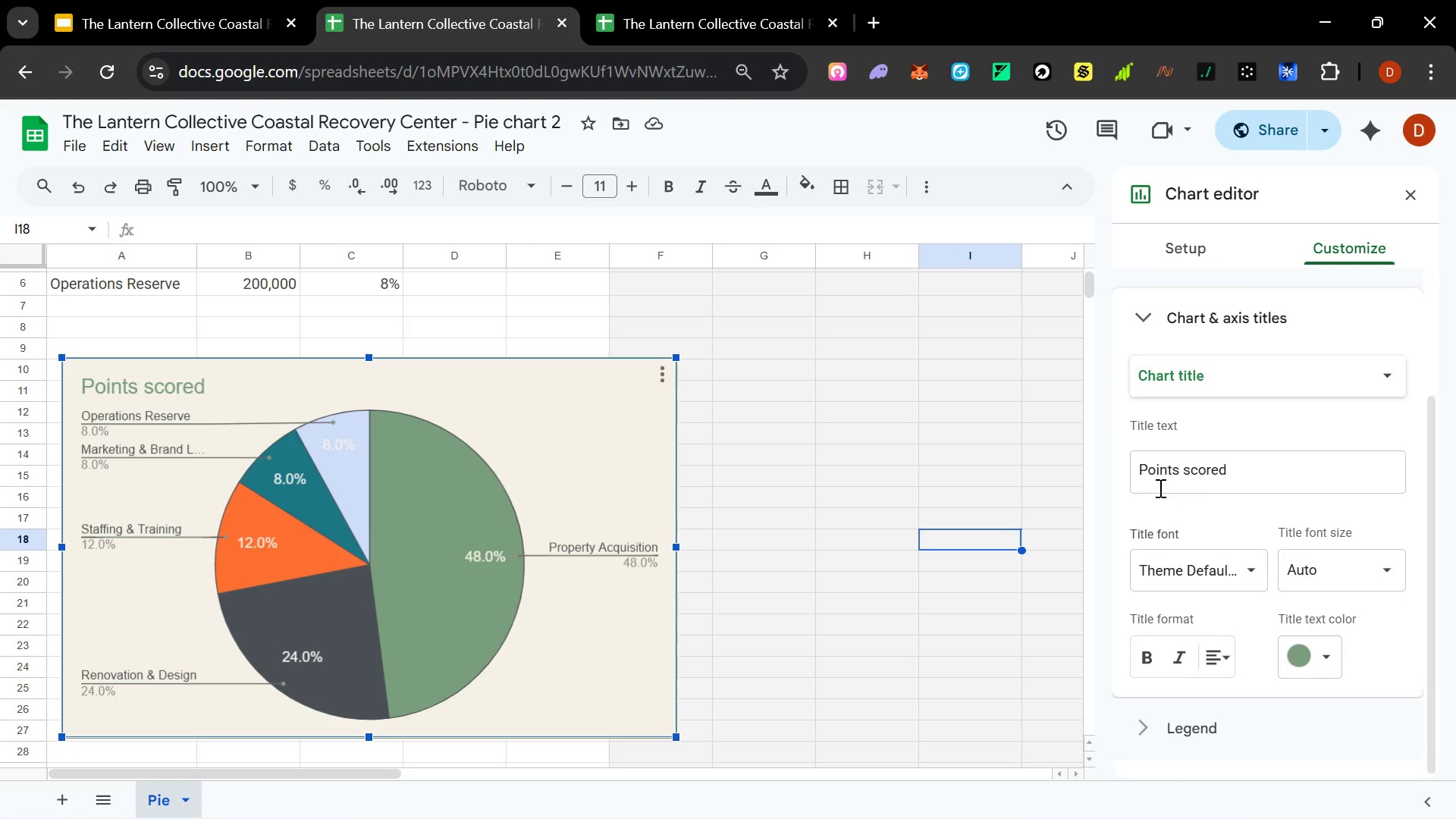 
scroll: coordinate [1159, 488], scroll_direction: up, amount: 1.0
 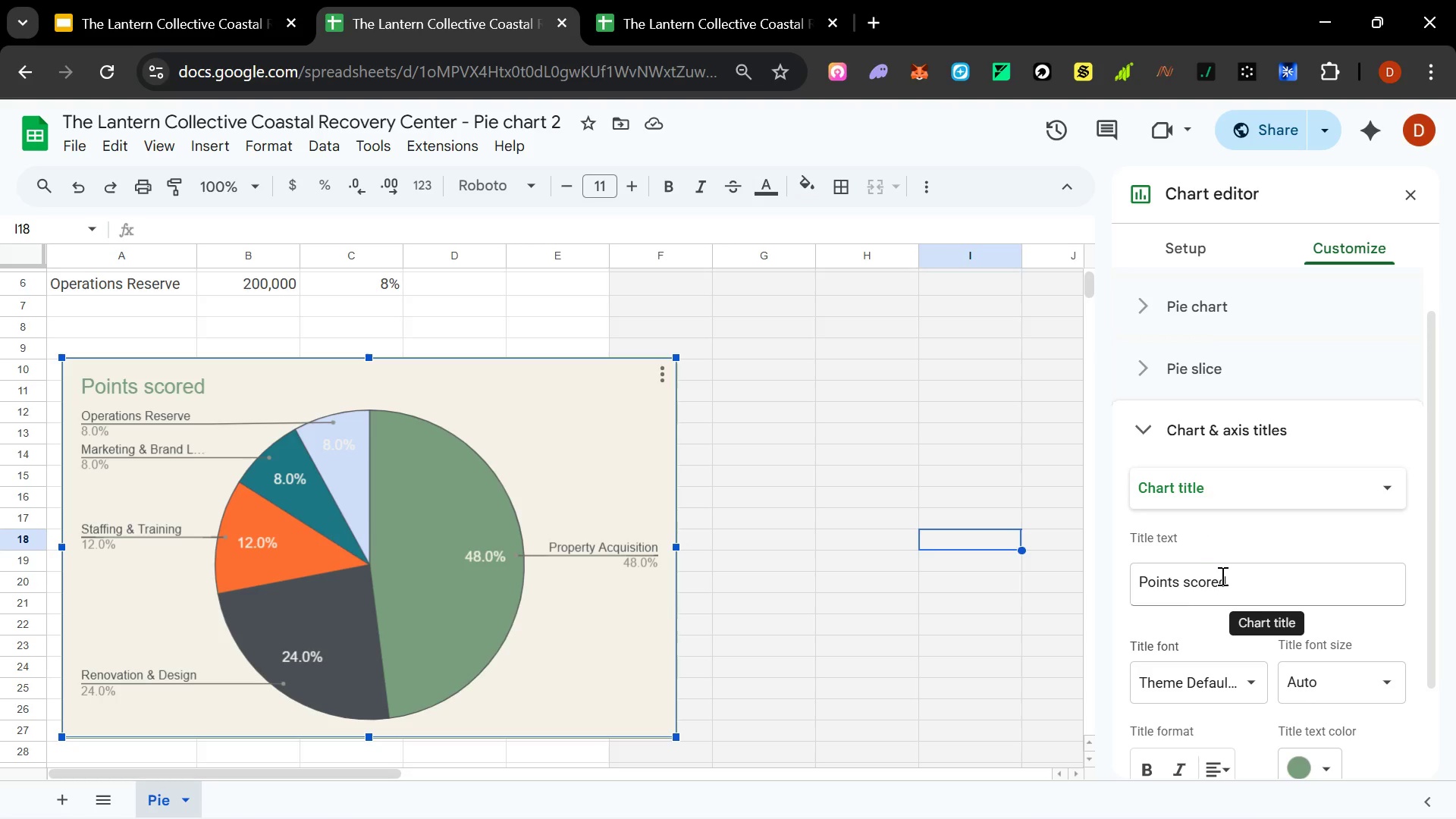 
scroll: coordinate [1224, 576], scroll_direction: down, amount: 1.0
 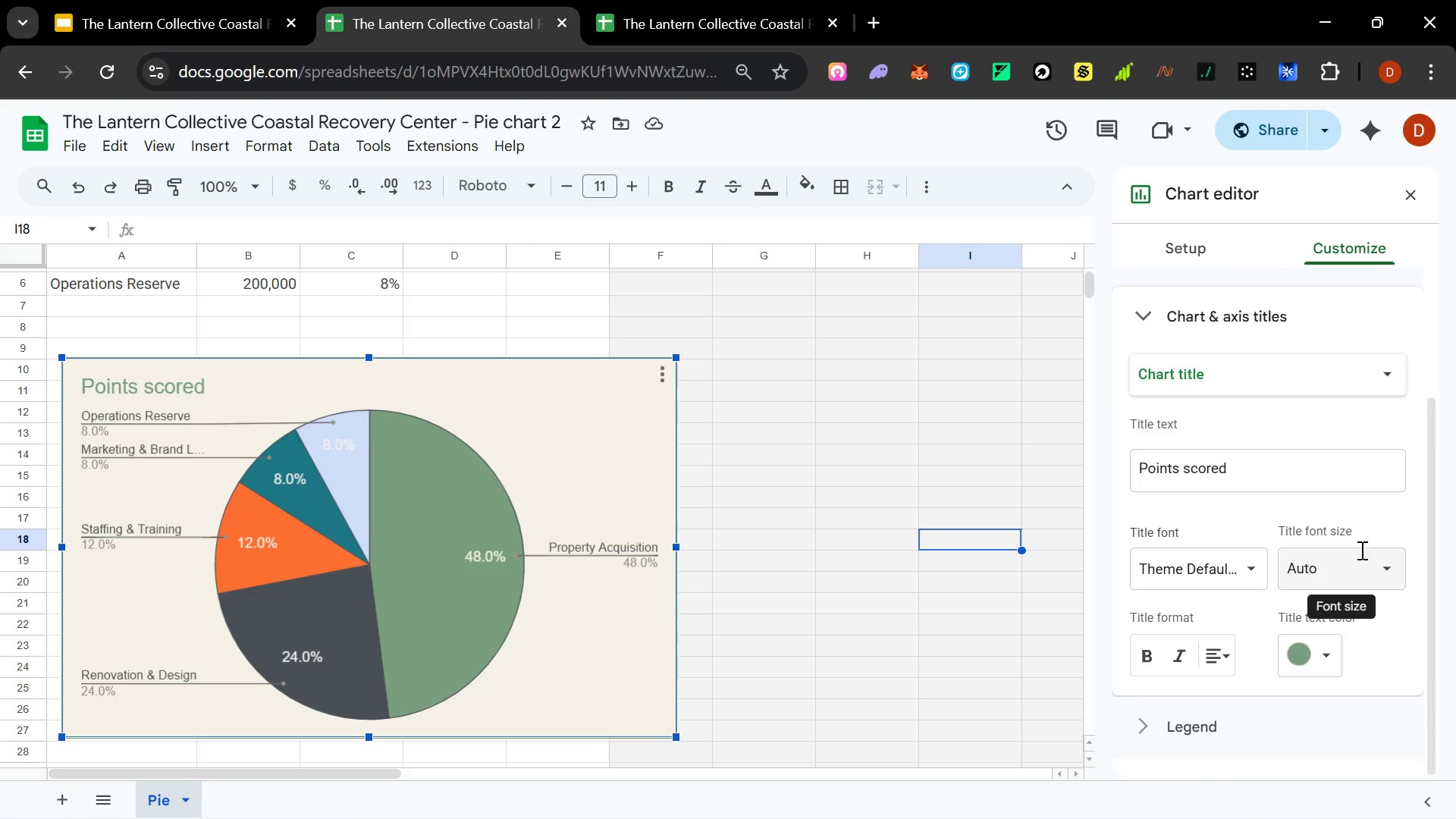 
scroll: coordinate [1187, 419], scroll_direction: up, amount: 5.0
 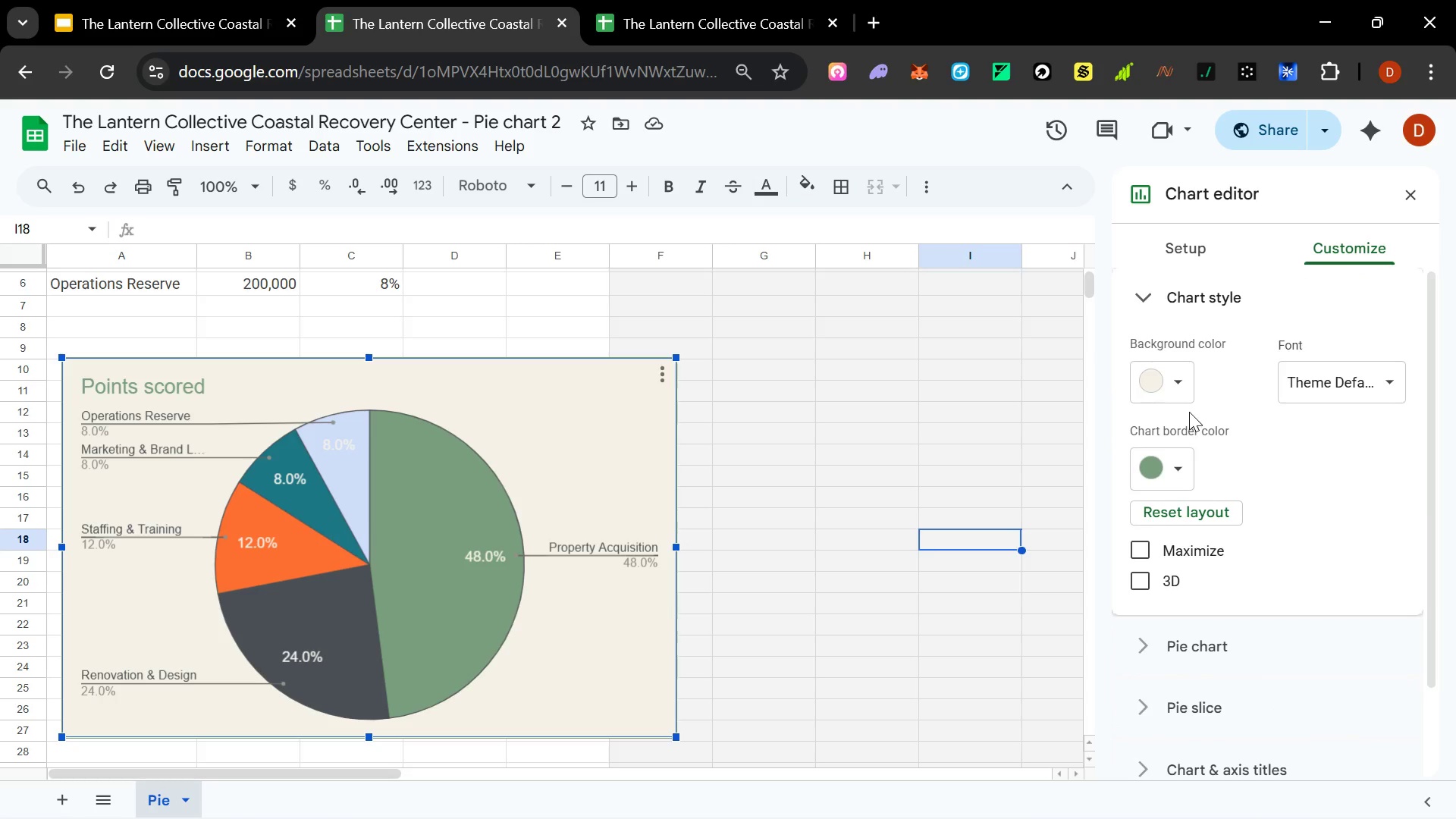 
scroll: coordinate [1189, 412], scroll_direction: none, amount: 0.0
 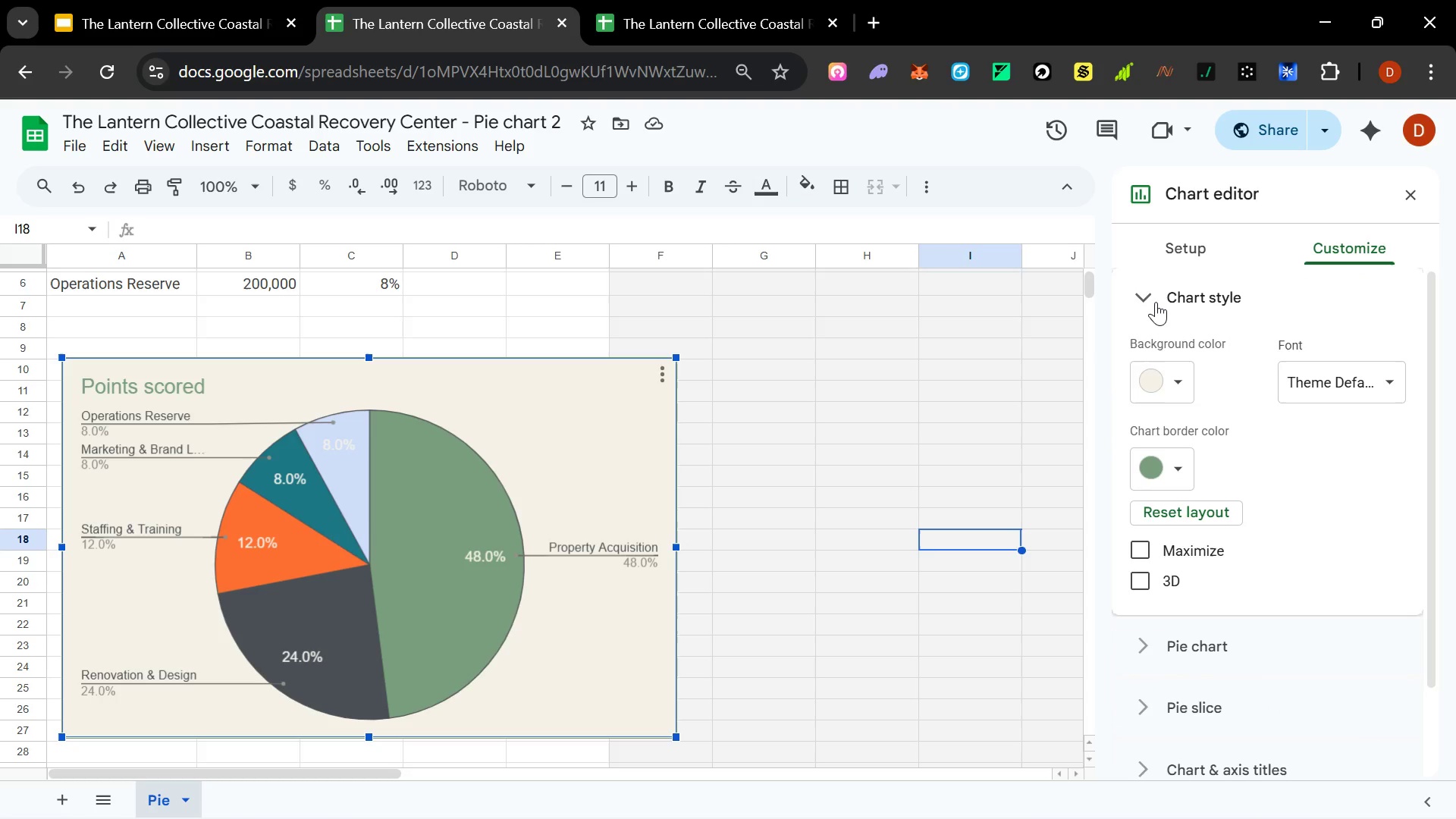 
left_click([1148, 299])
 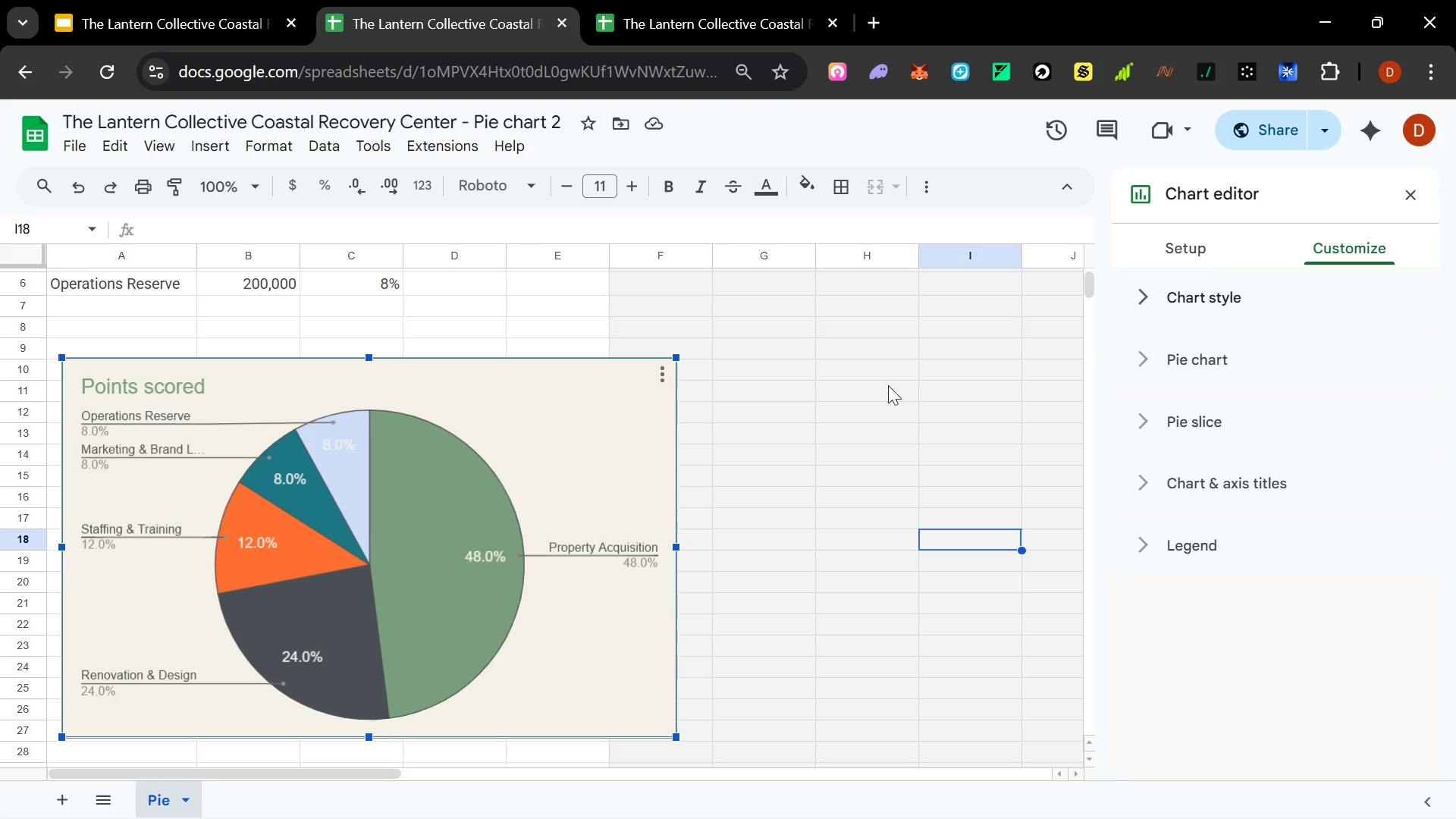 
scroll: coordinate [847, 437], scroll_direction: up, amount: 5.0
 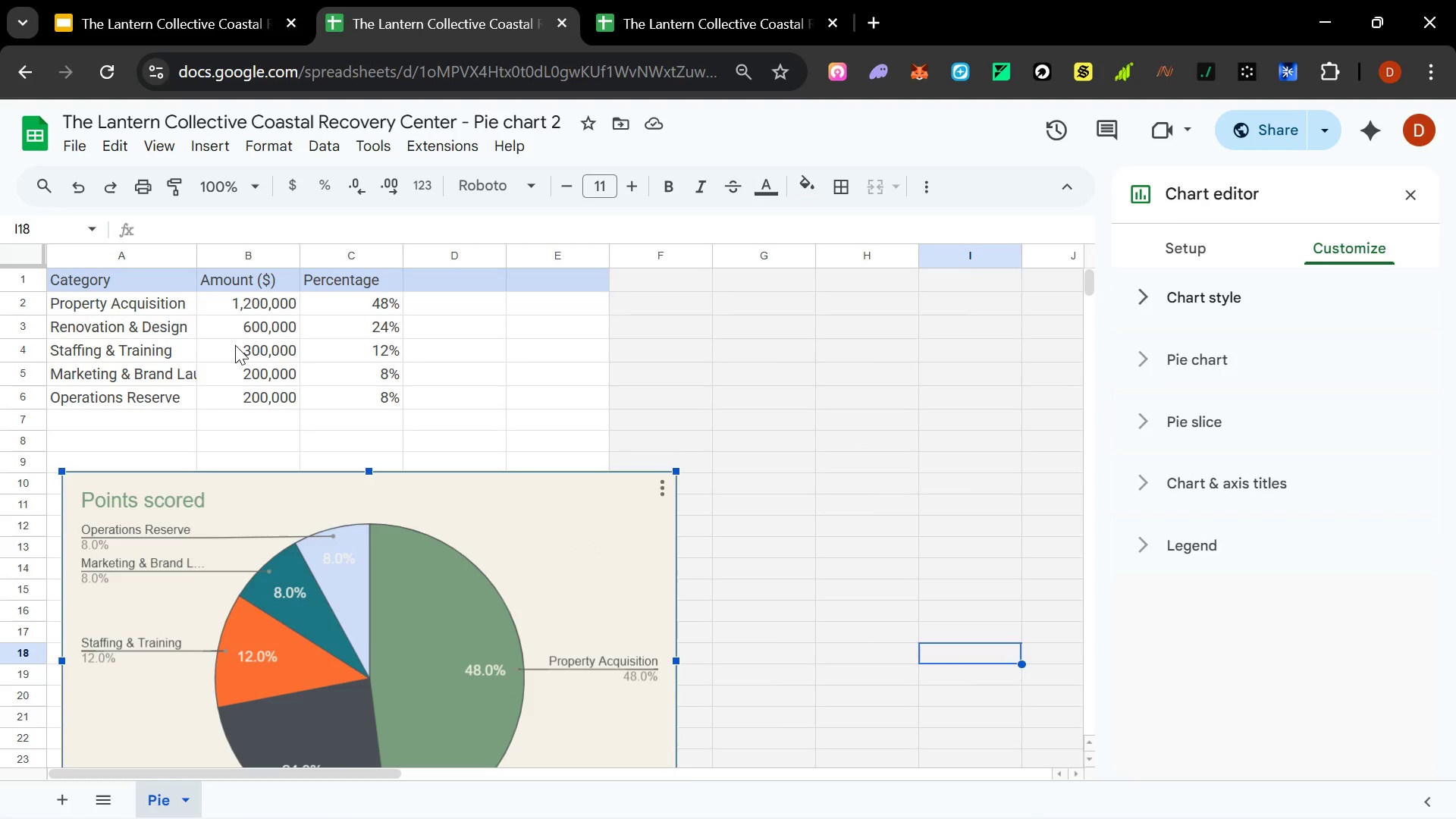 
left_click([234, 345])
 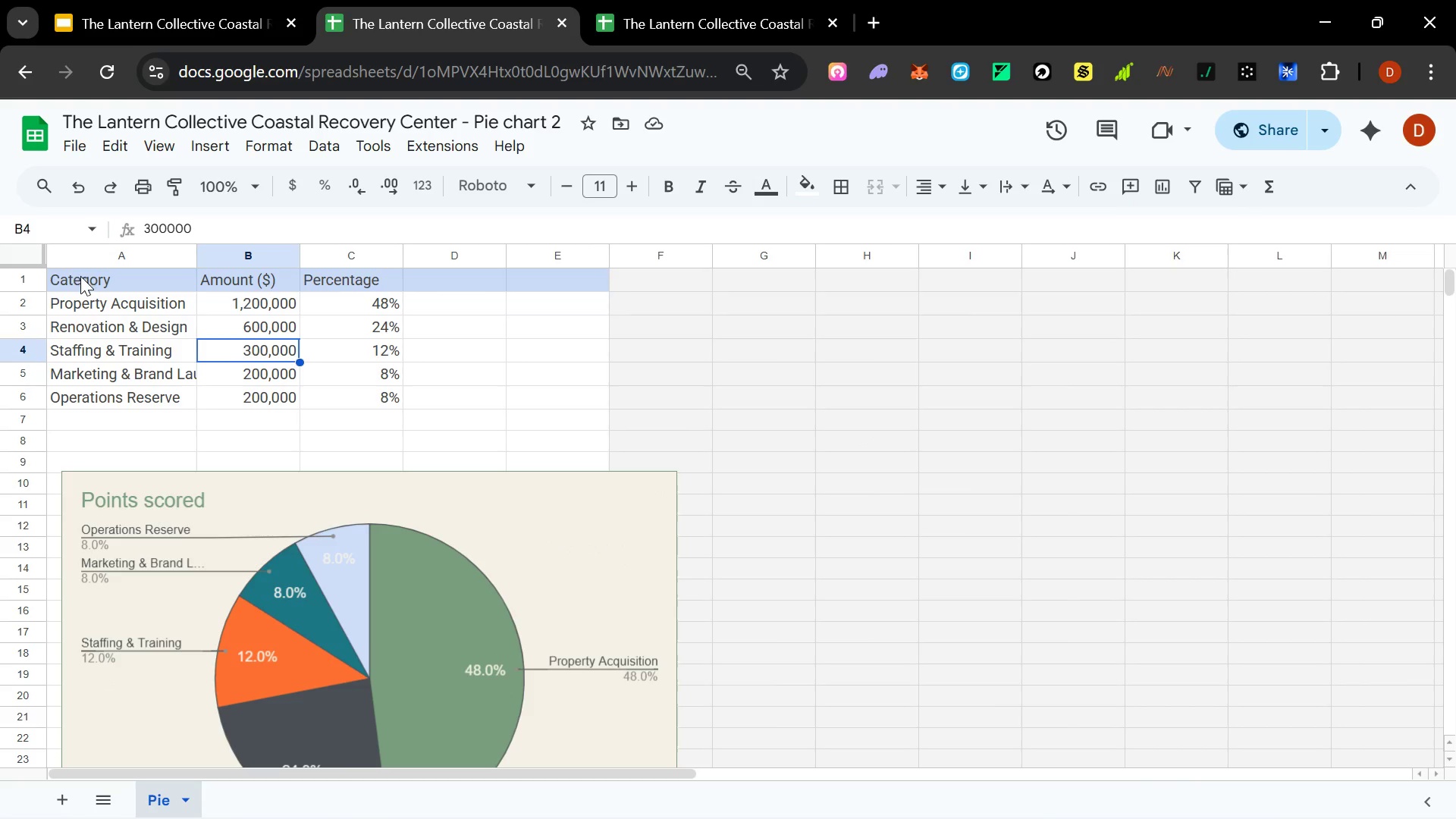 
left_click([80, 277])
 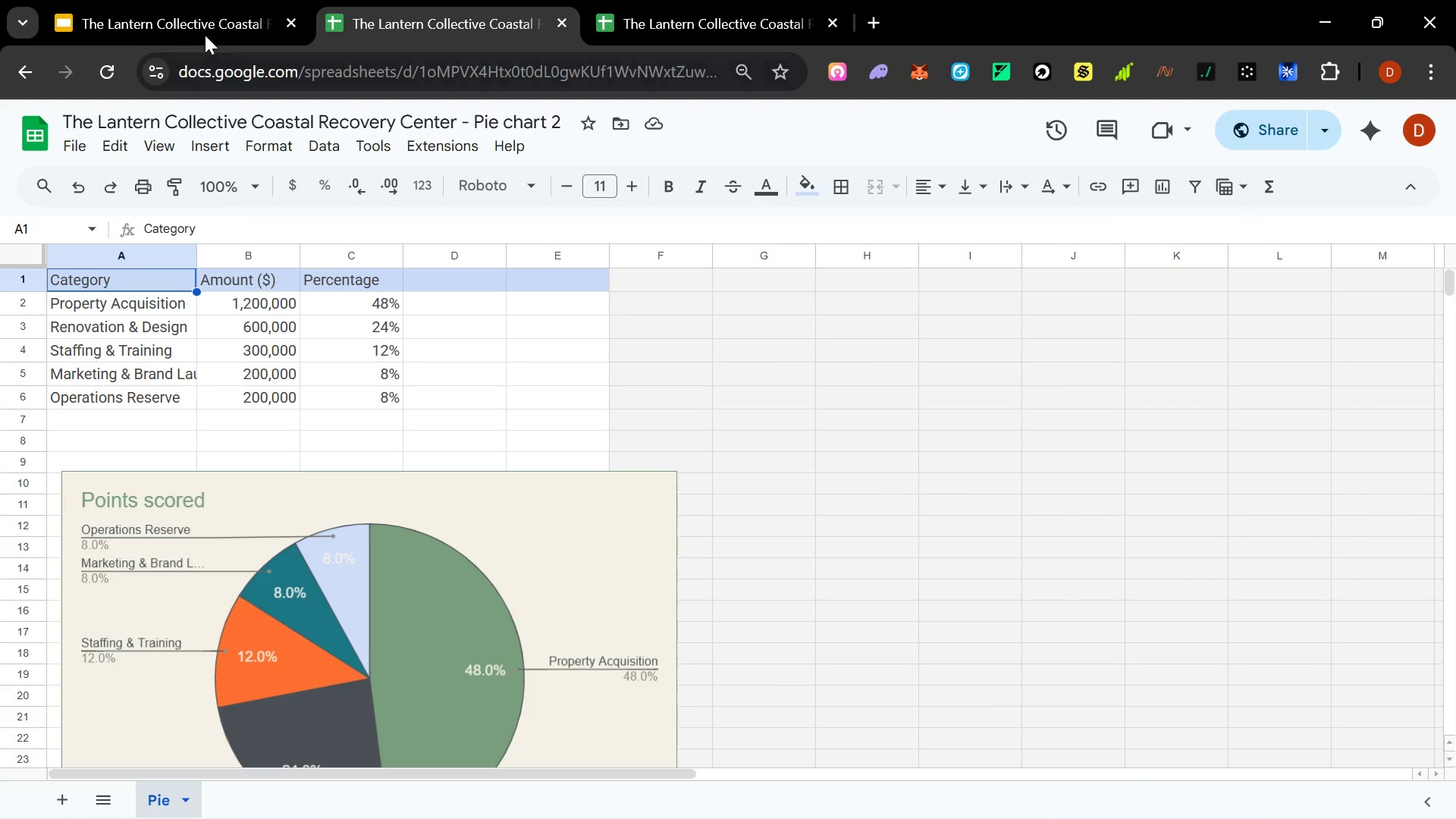 
left_click([193, 21])
 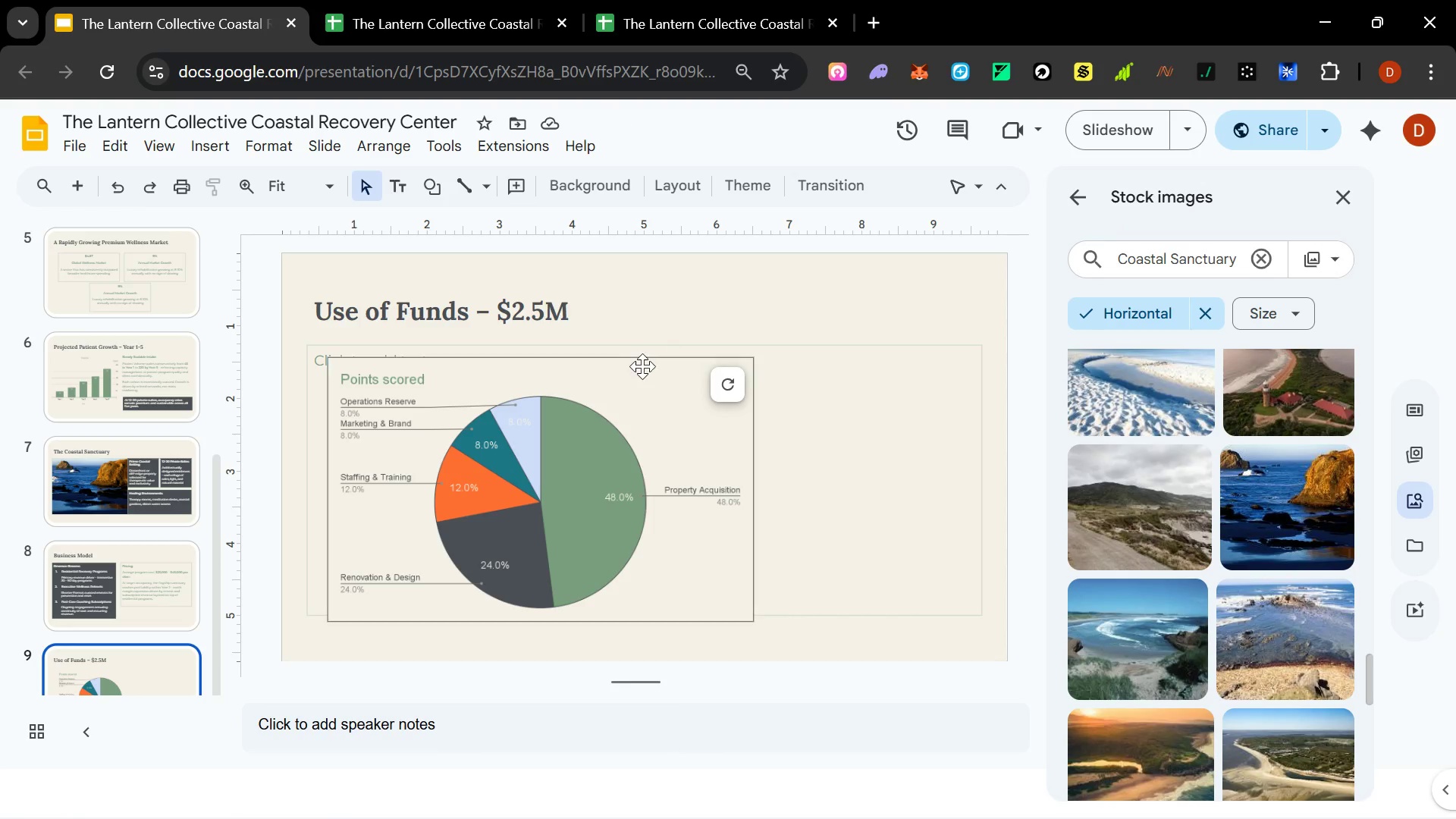 
left_click([637, 369])
 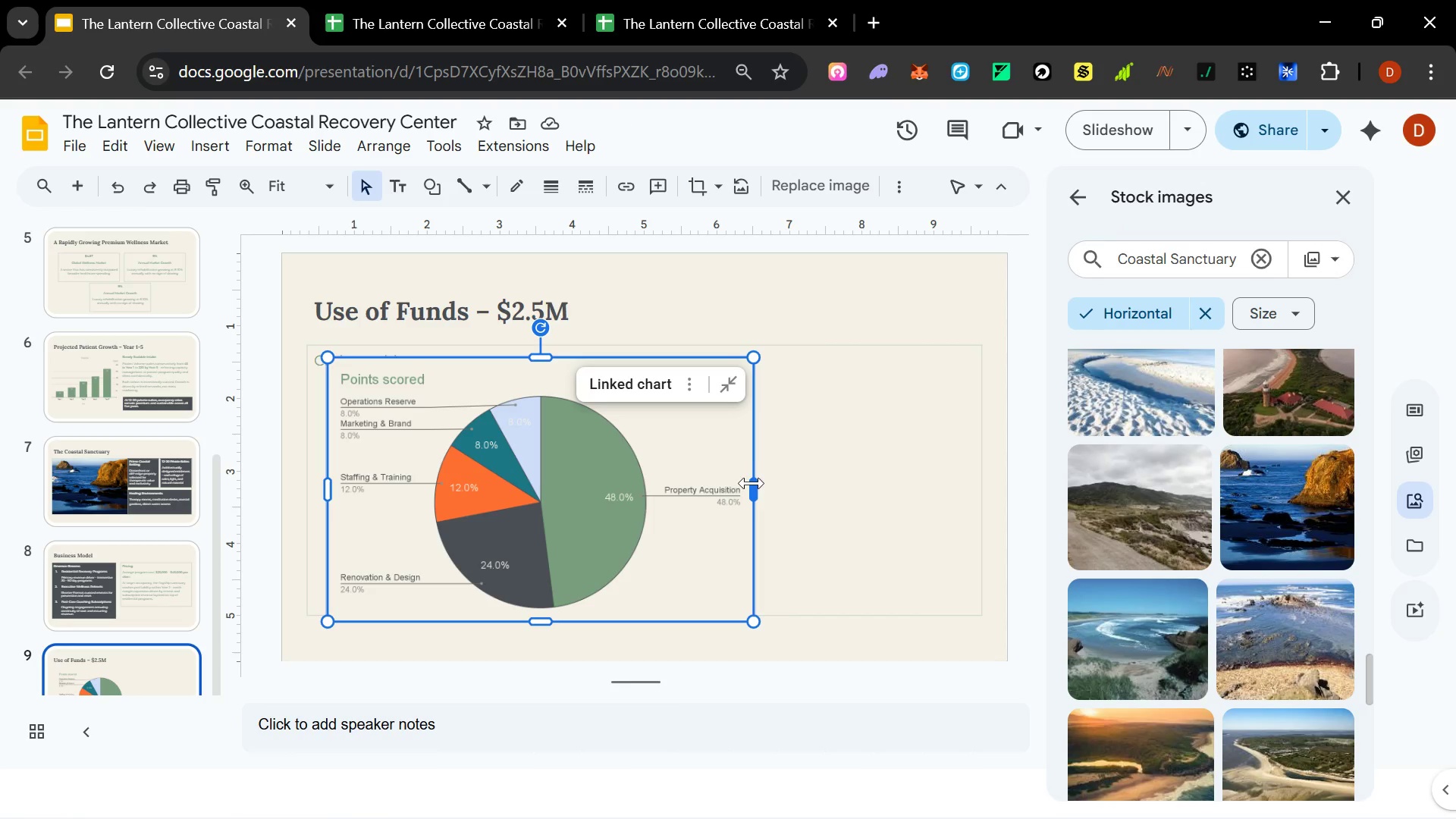 
left_click_drag(start_coordinate=[752, 487], to_coordinate=[835, 474])
 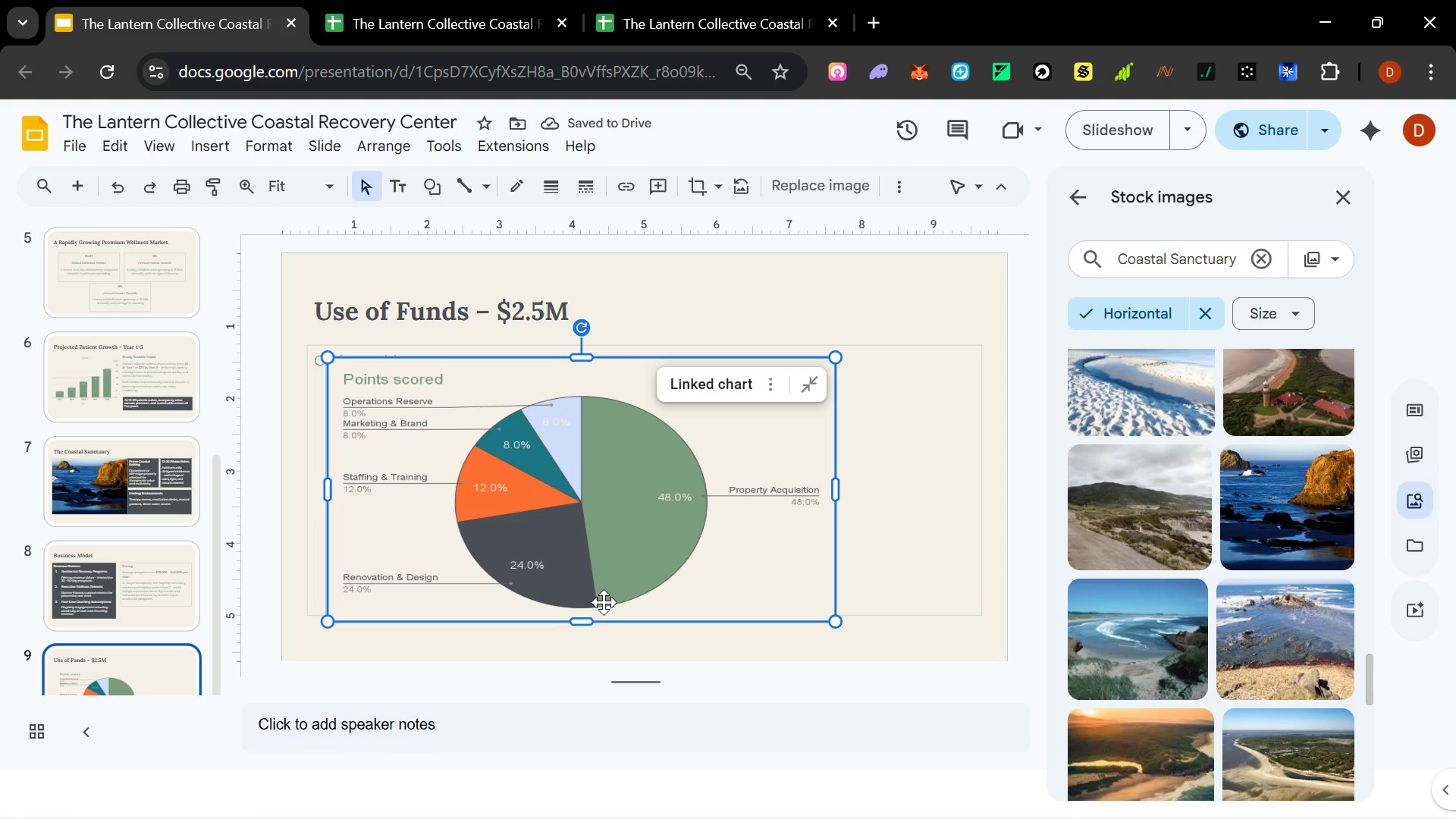 
left_click_drag(start_coordinate=[579, 624], to_coordinate=[579, 640])
 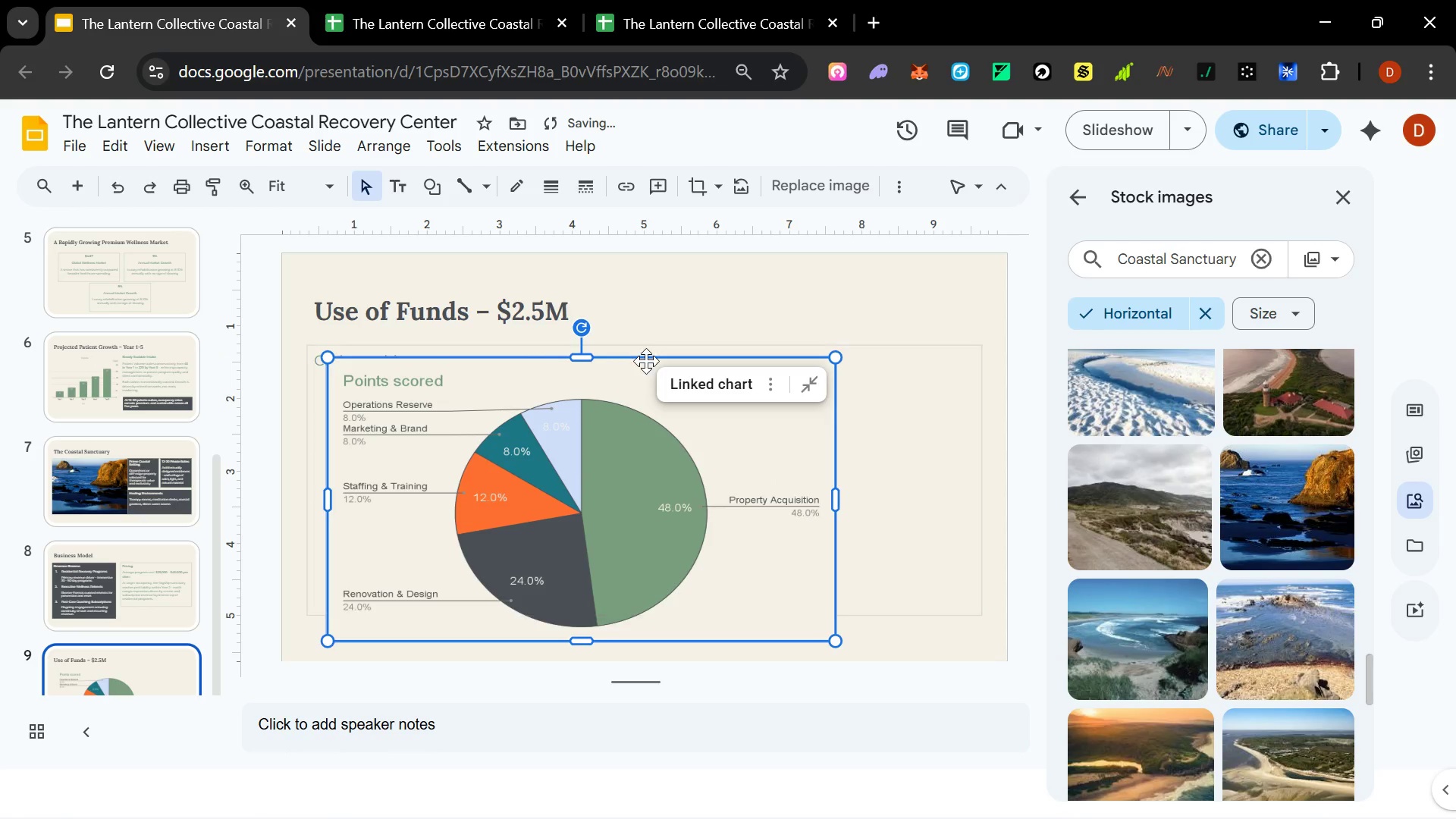 
left_click([647, 362])
 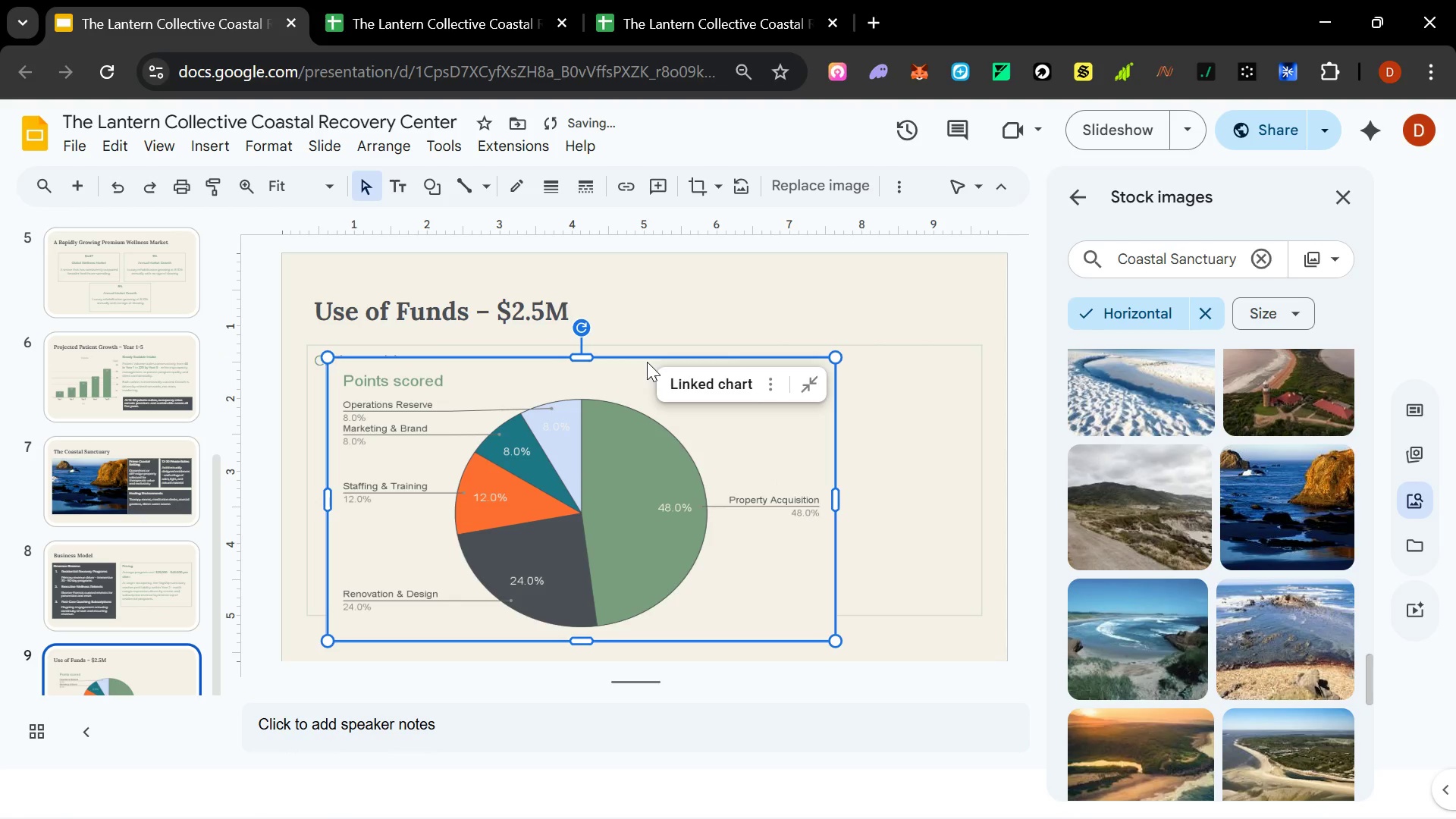 
hold_key(key=ArrowDown, duration=0.78)
 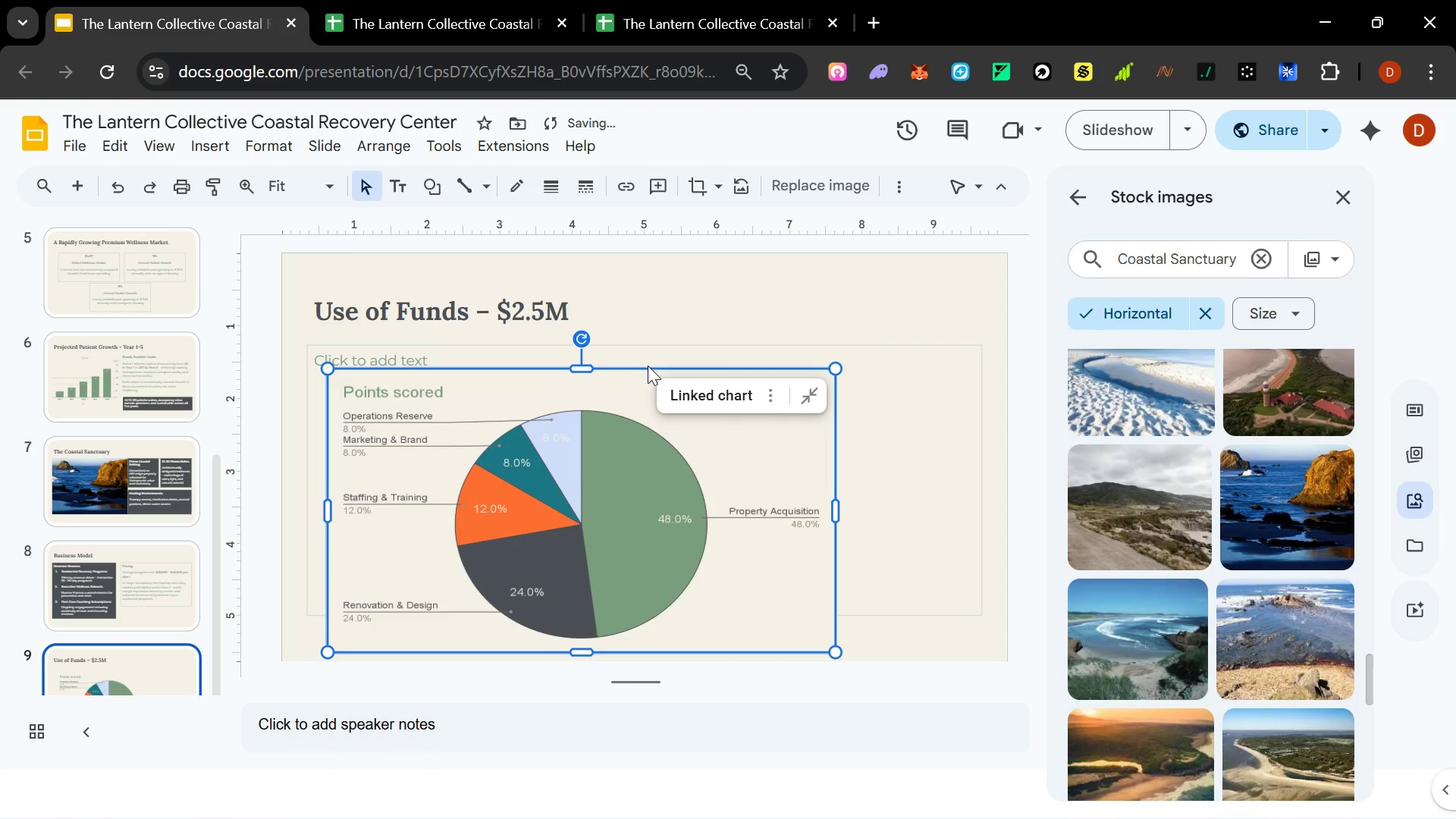 
key(ArrowDown)
 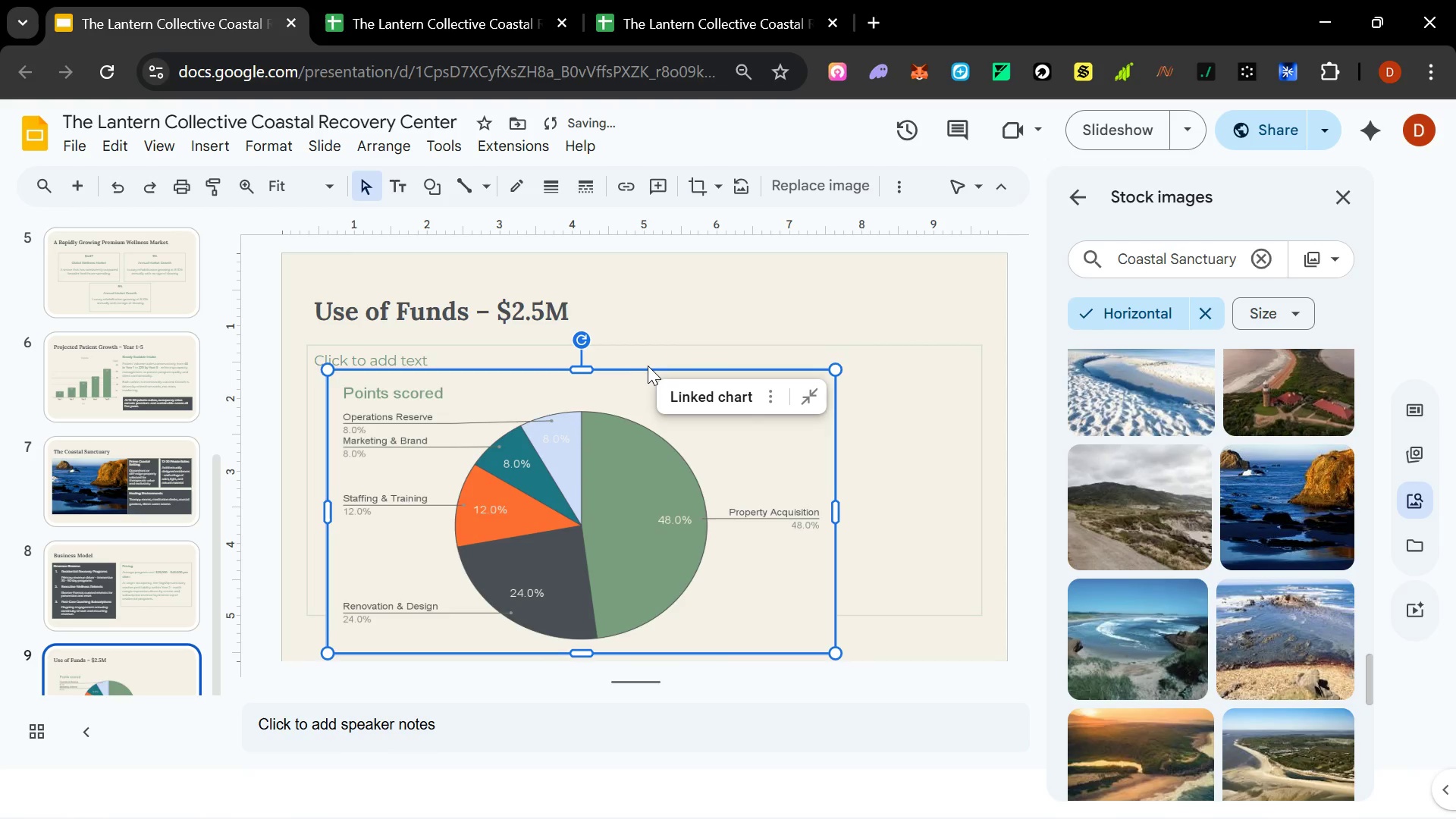 
key(ArrowDown)
 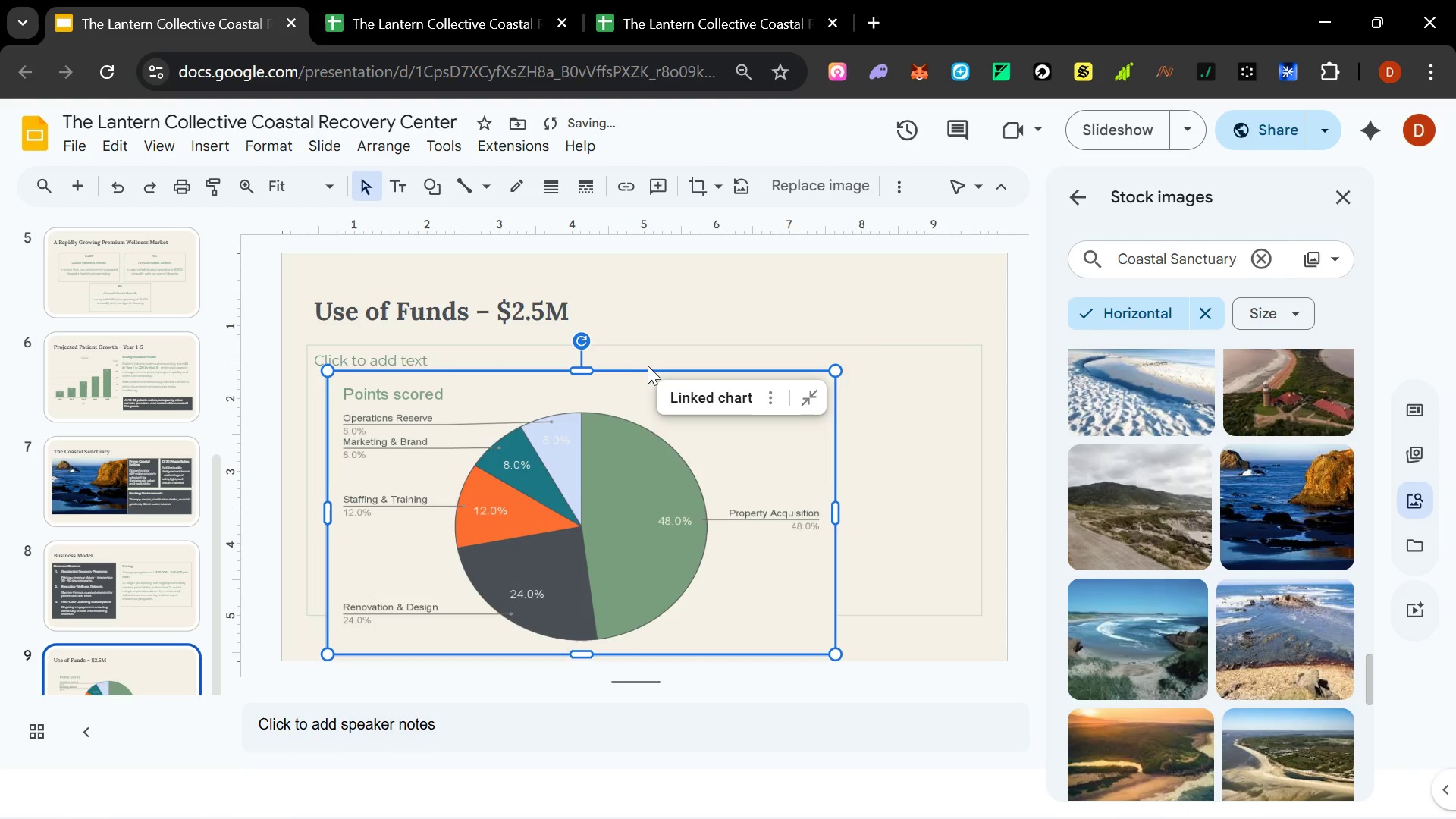 
key(ArrowDown)
 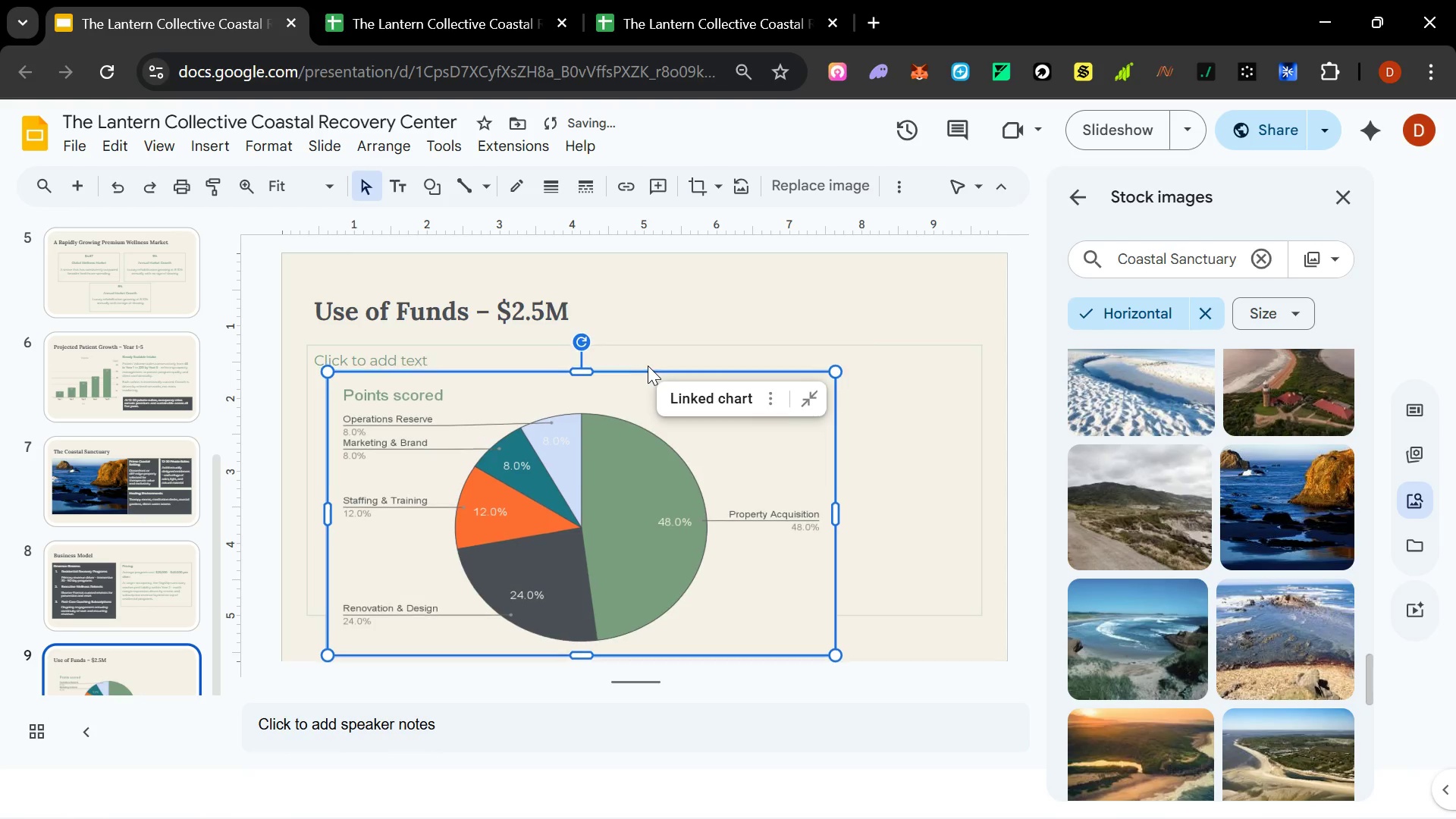 
key(ArrowDown)
 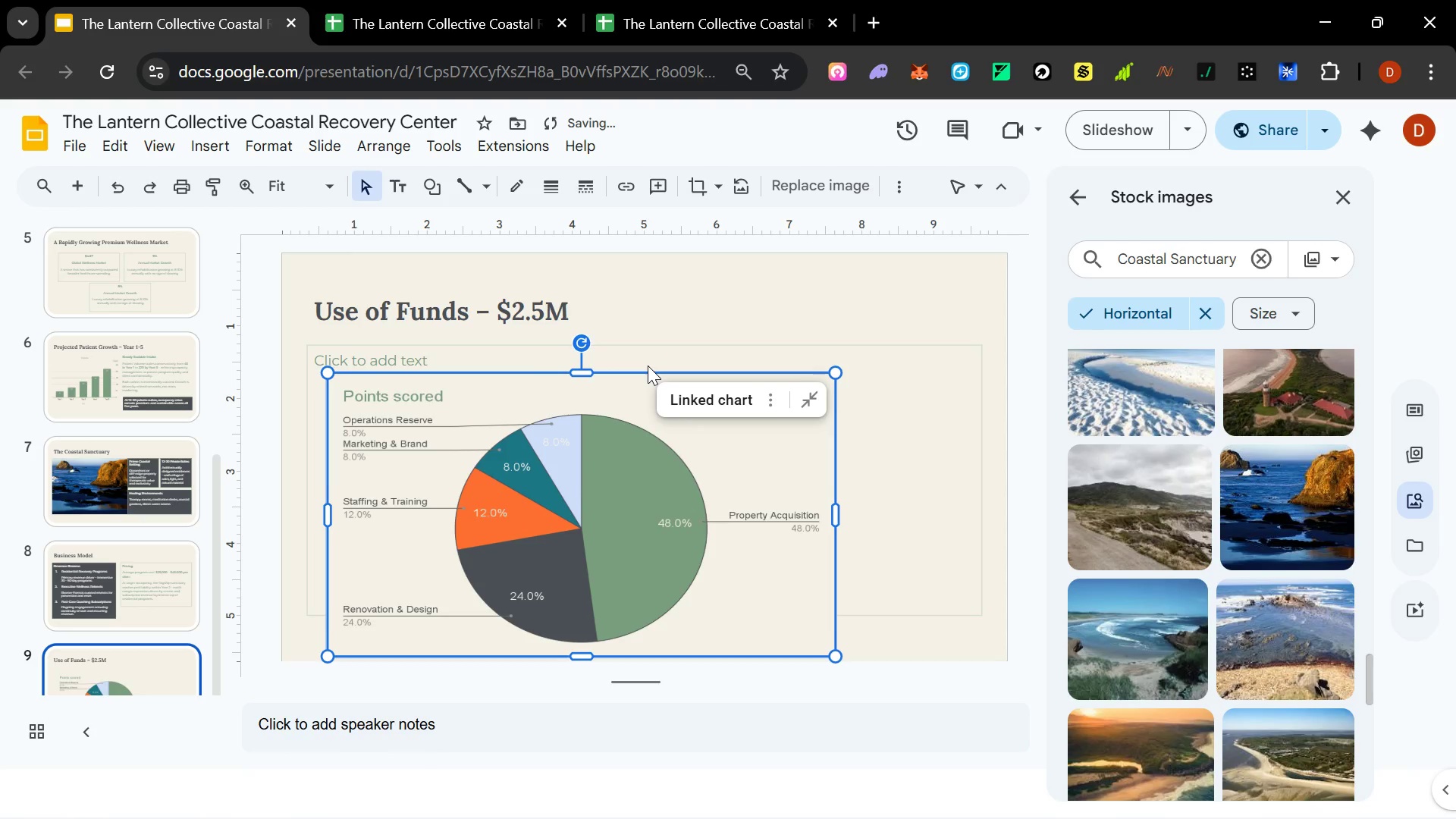 
hold_key(key=ArrowDown, duration=0.48)
 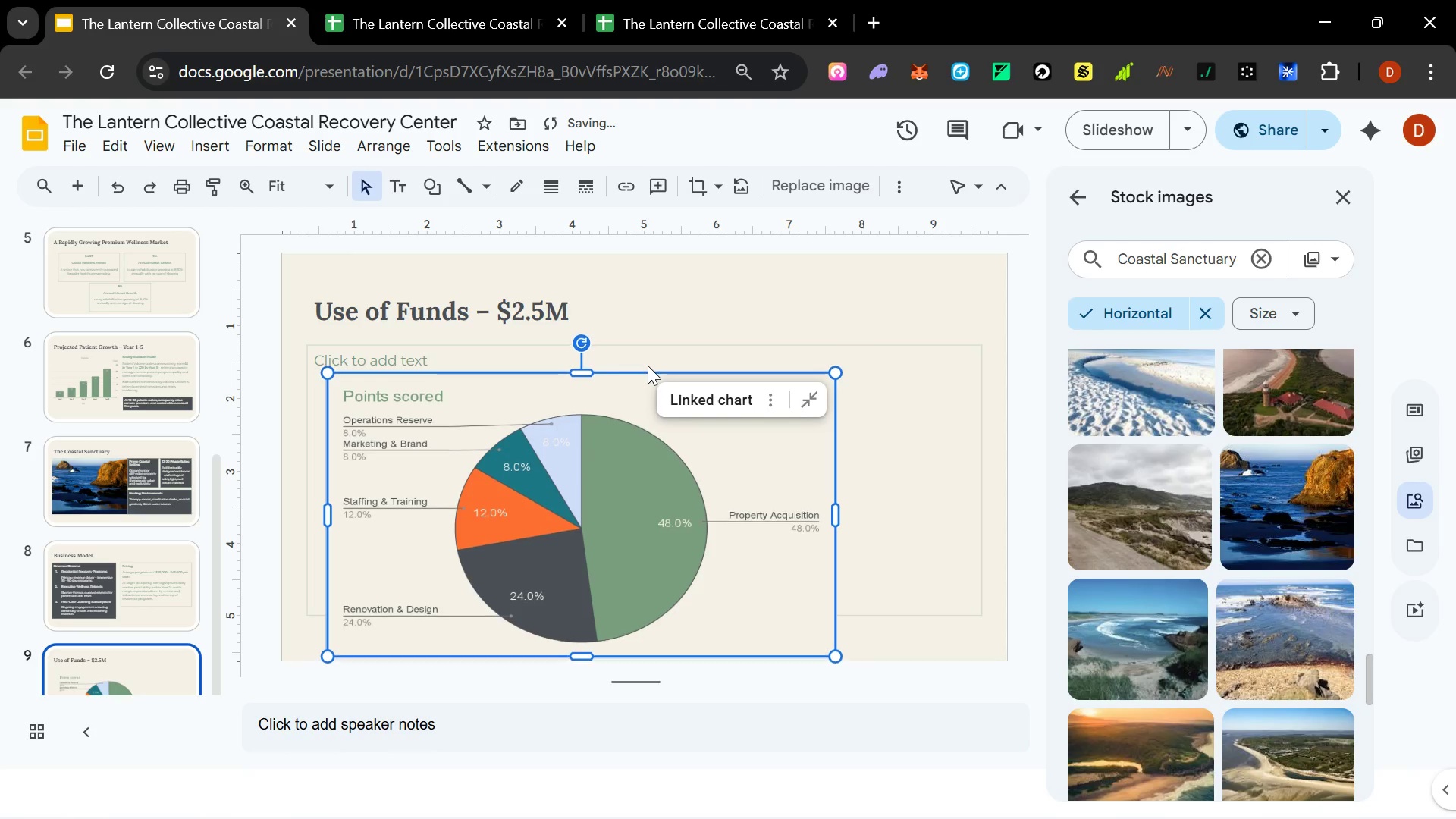 
key(ArrowUp)
 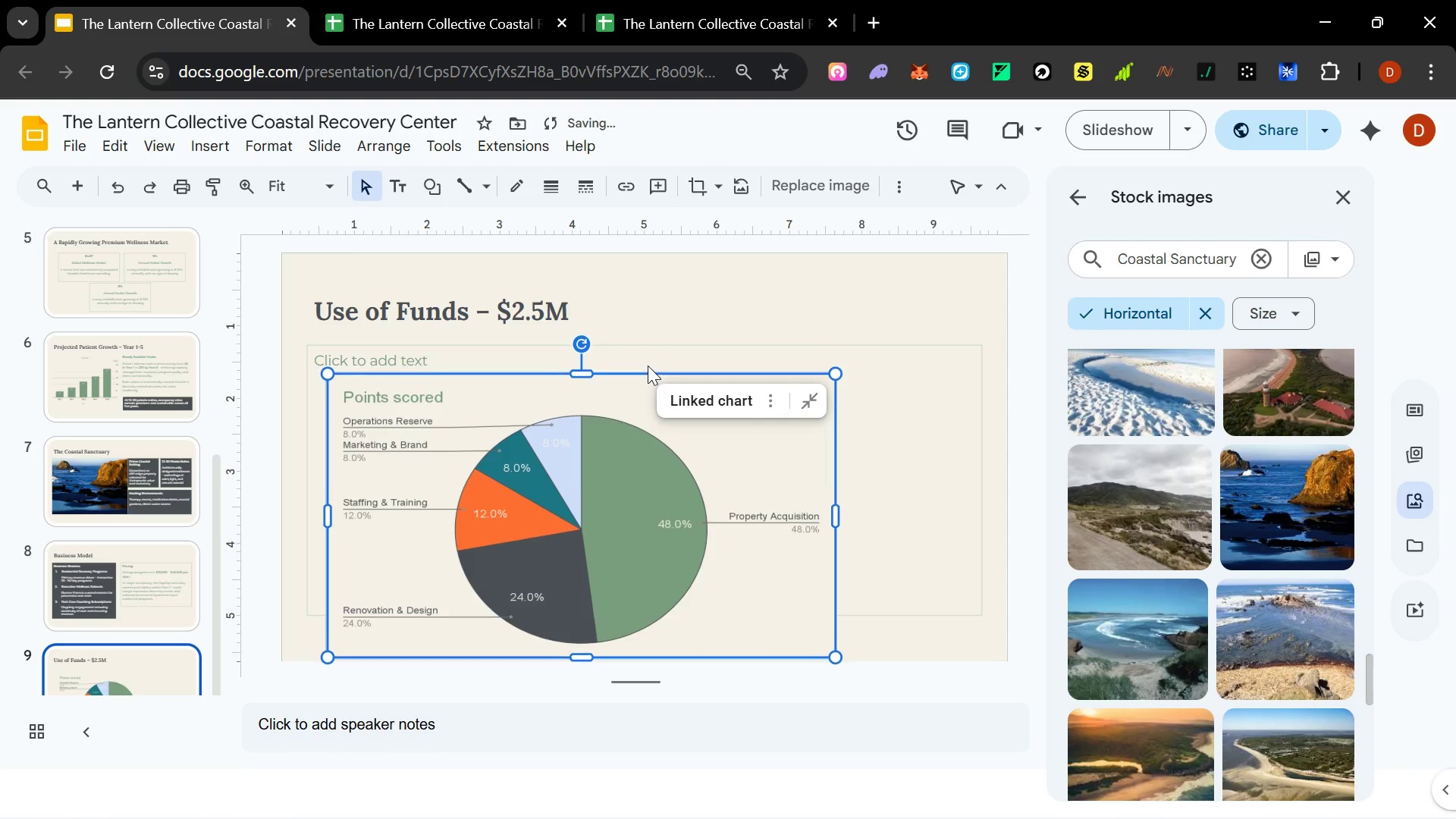 
key(ArrowDown)
 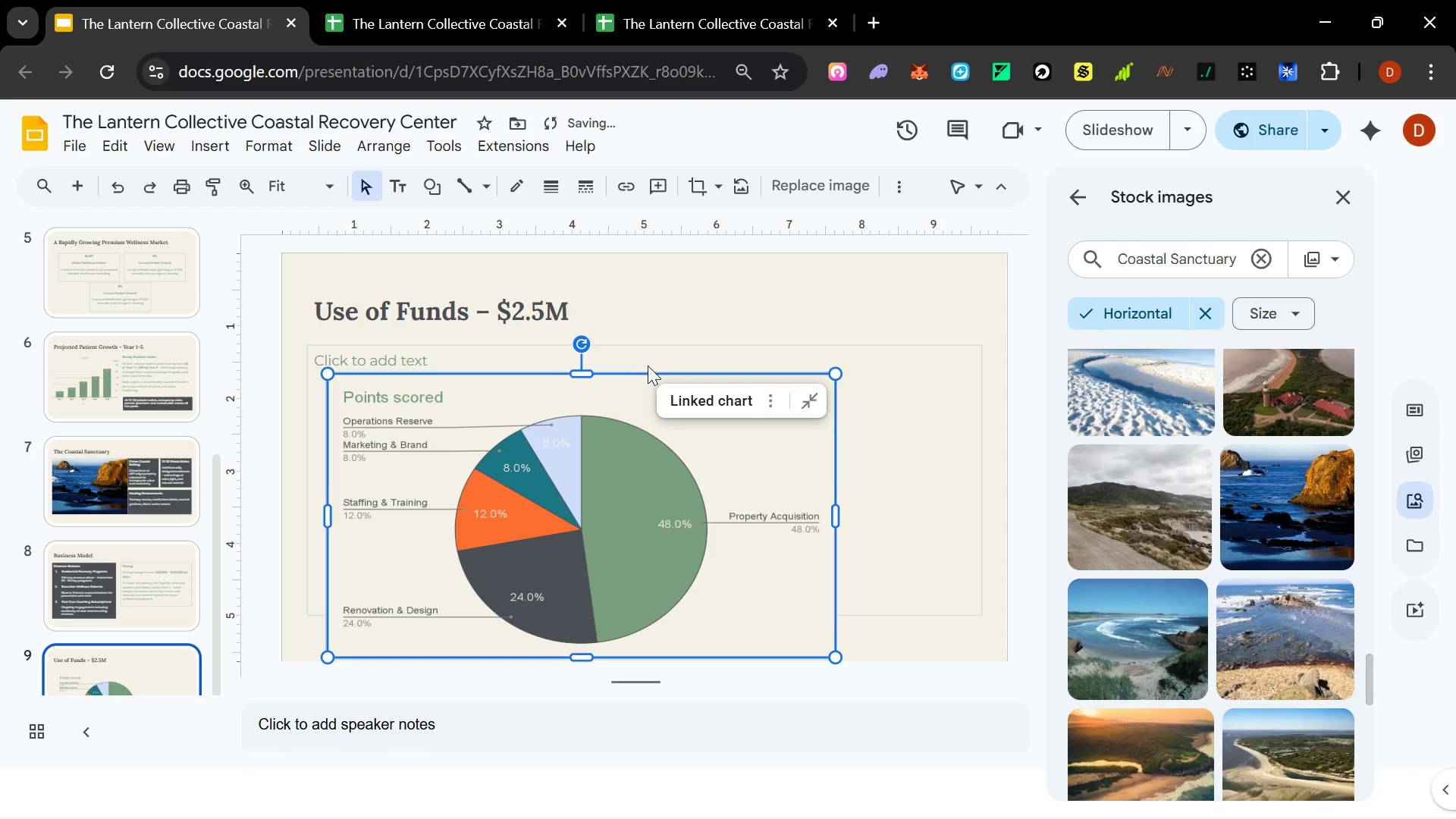 
key(ArrowDown)
 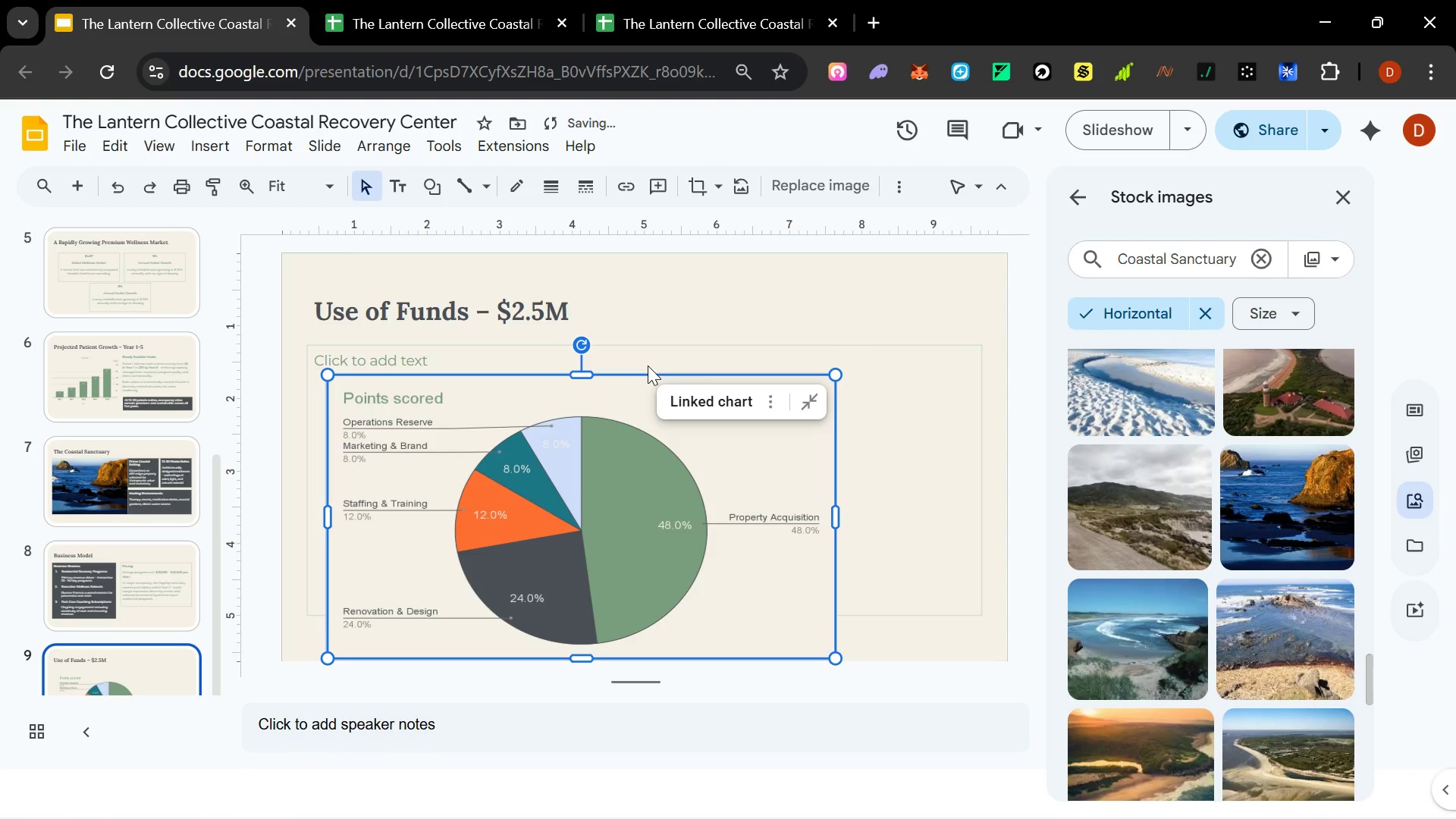 
key(ArrowDown)
 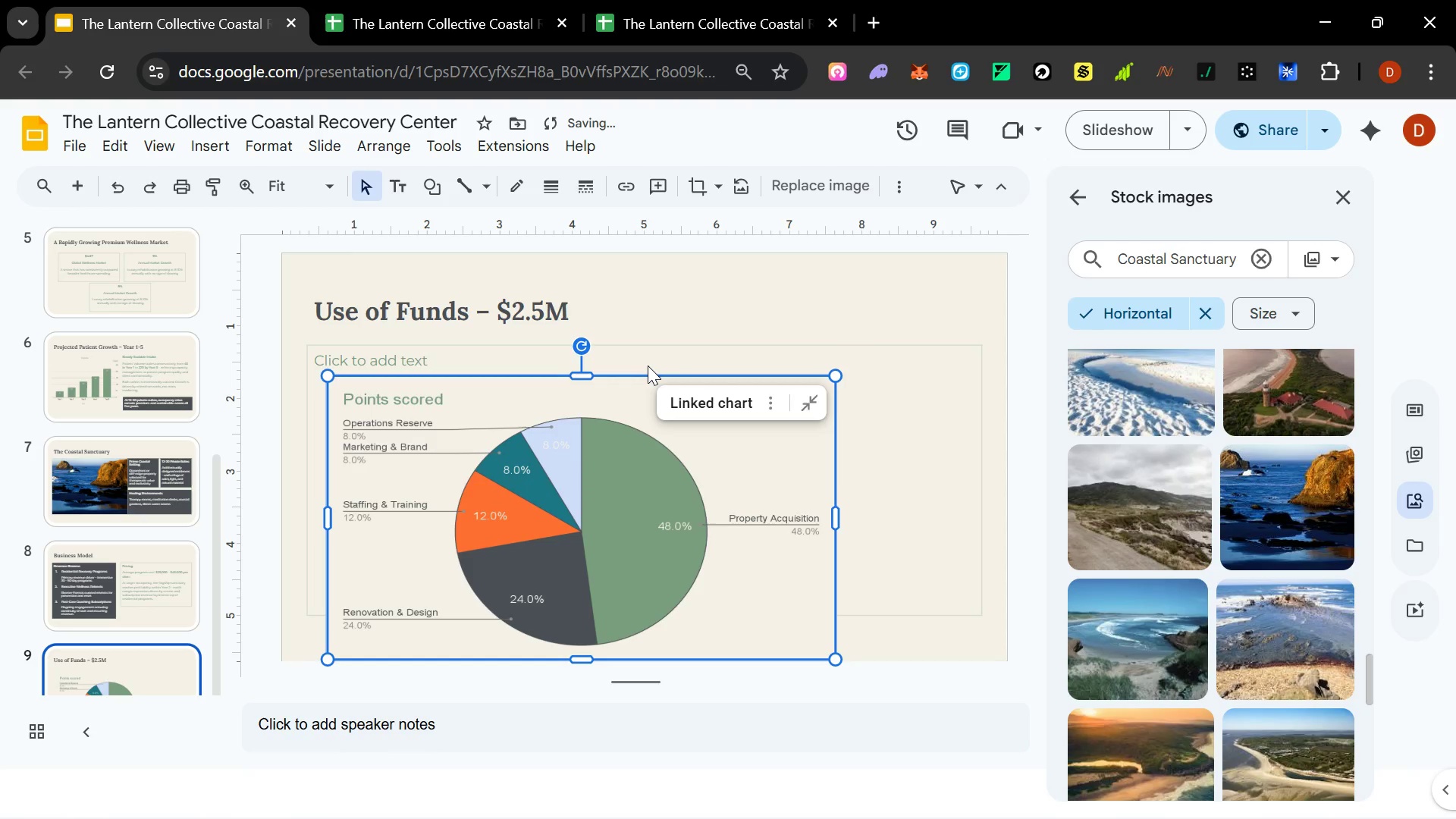 
key(Control+Z)
 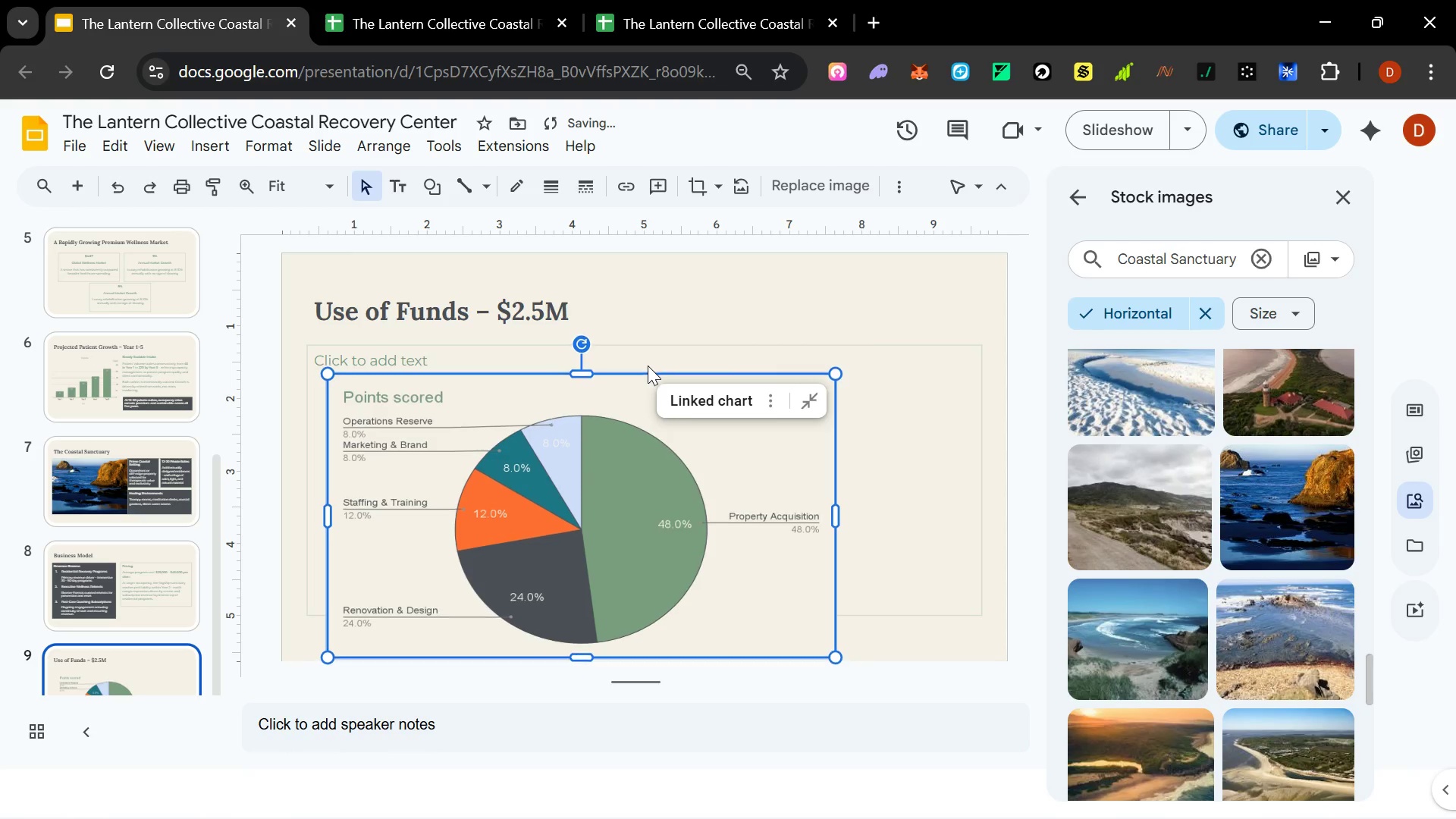 
key(Control+Z)
 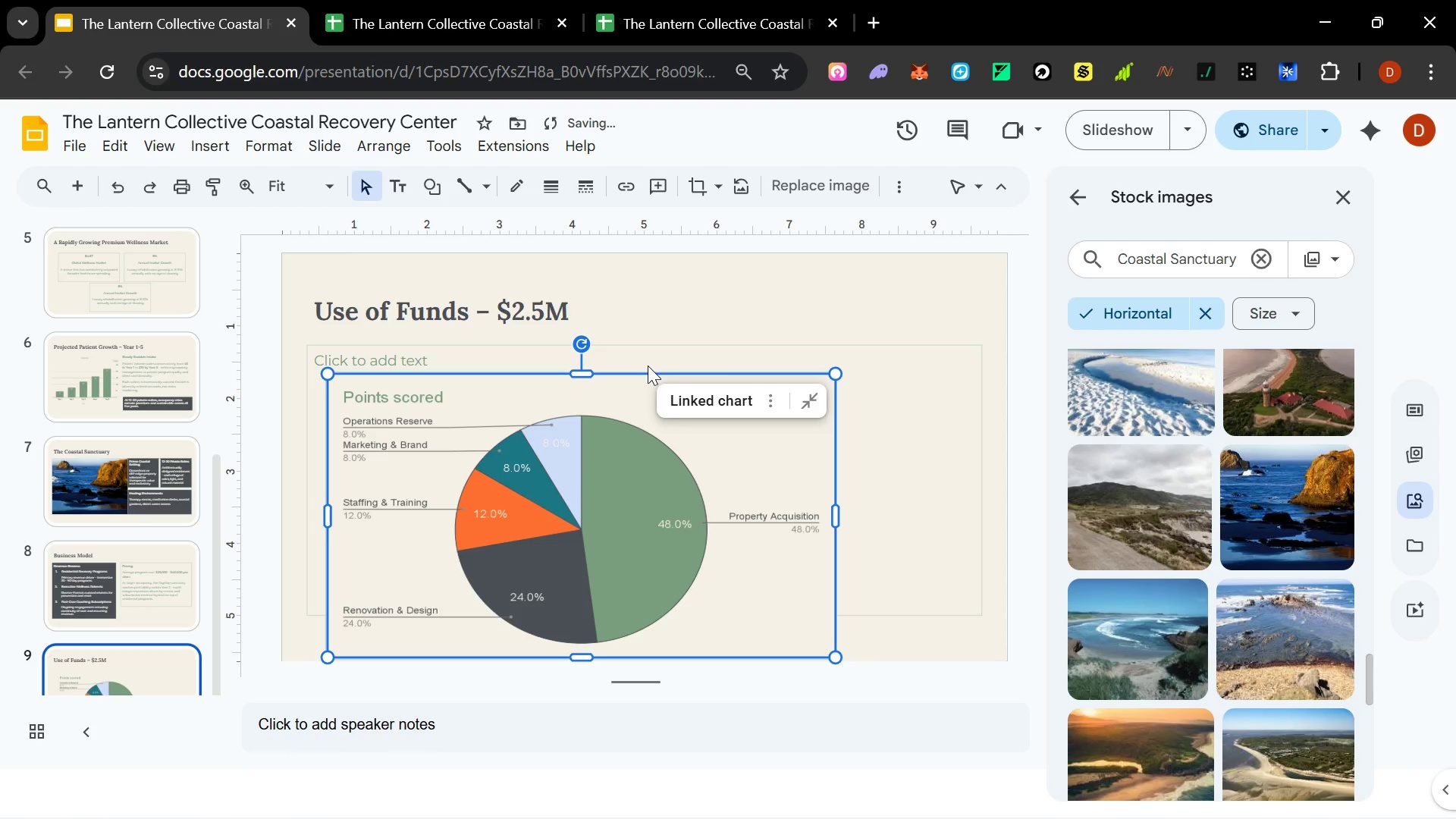 
key(Control+Z)
 